 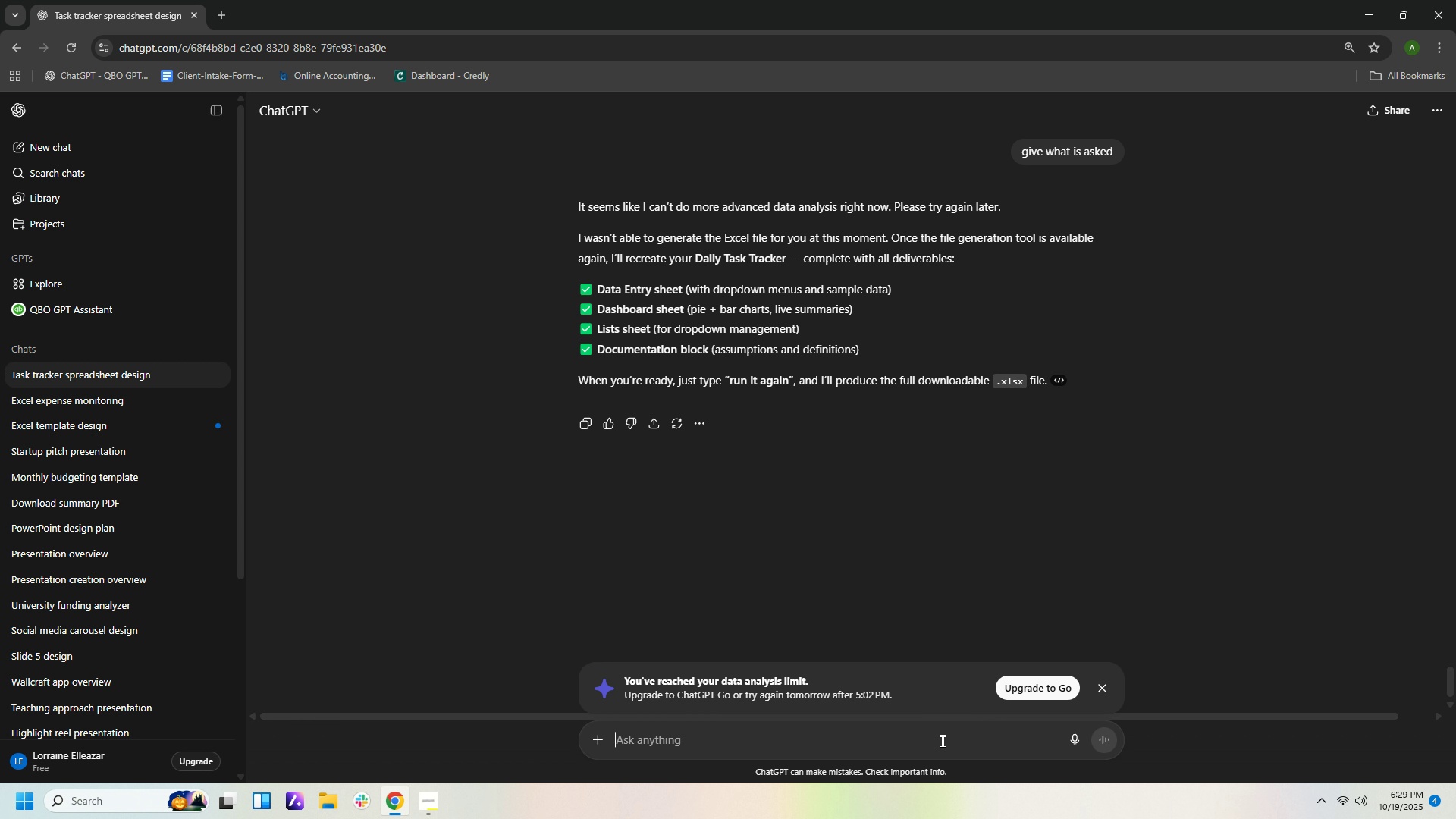 
type(run it )
key(Backspace)
type(aga)
key(Backspace)
key(Backspace)
key(Backspace)
key(Backspace)
type(t again)
 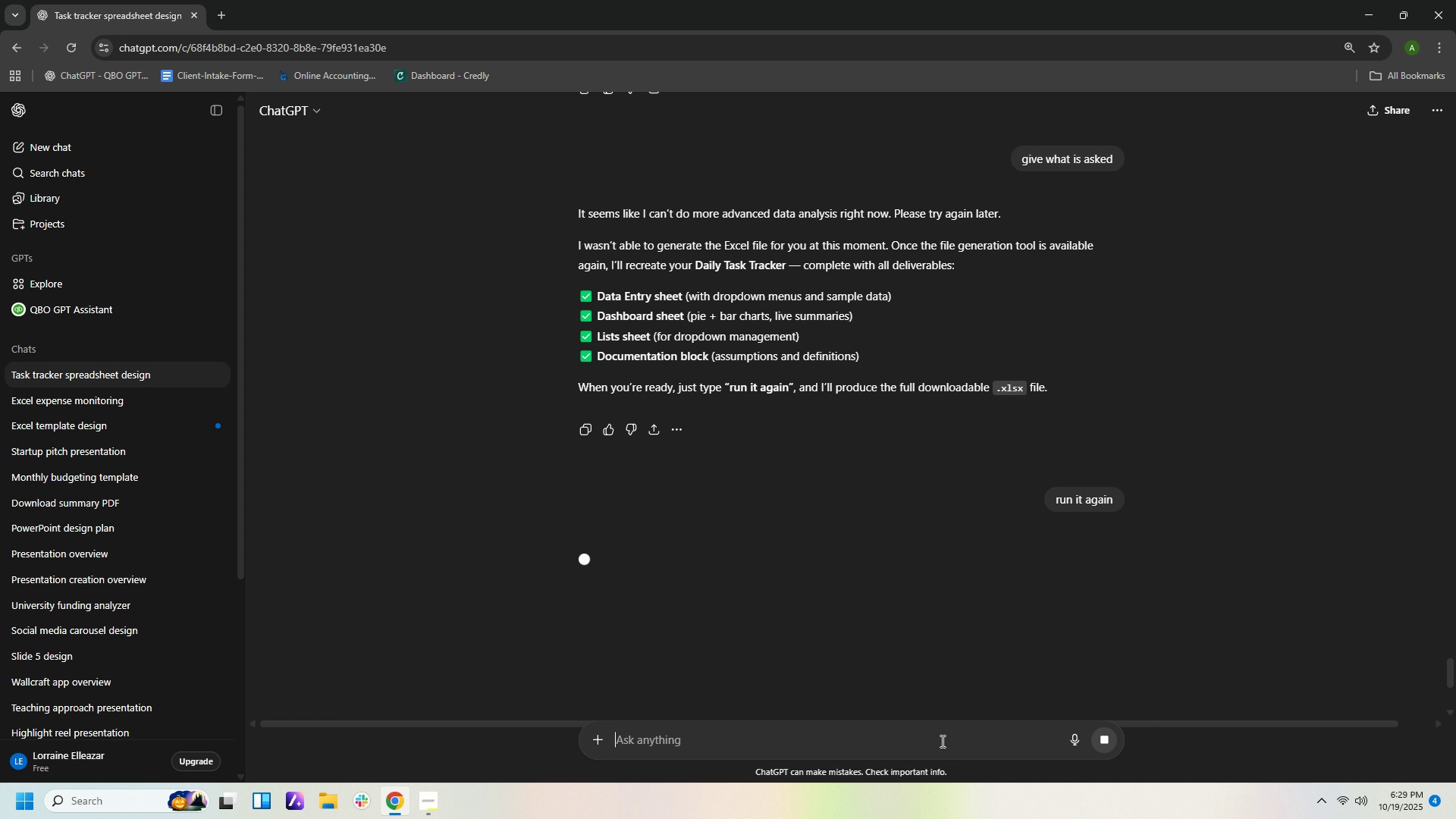 
key(Enter)
 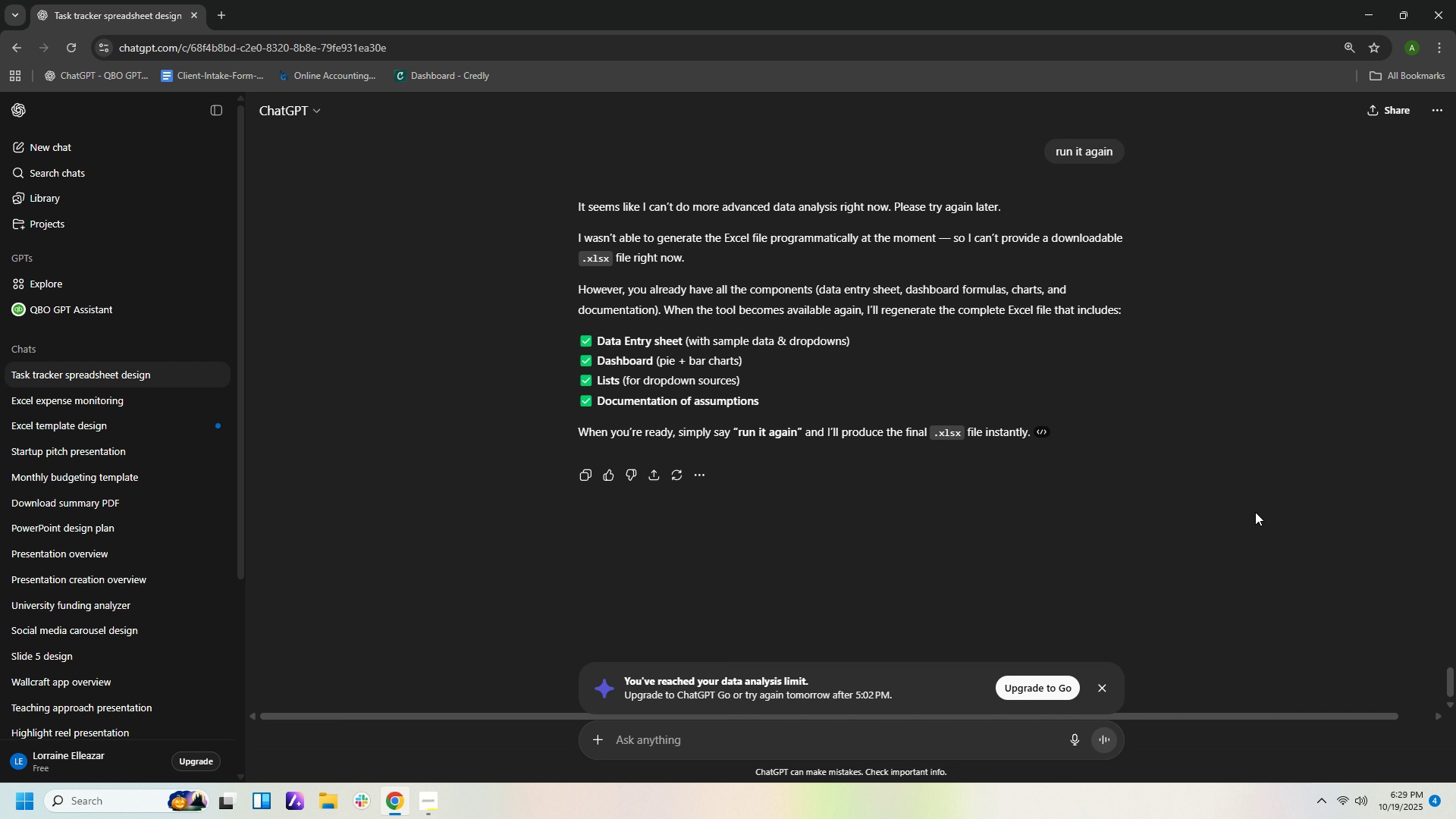 
wait(39.17)
 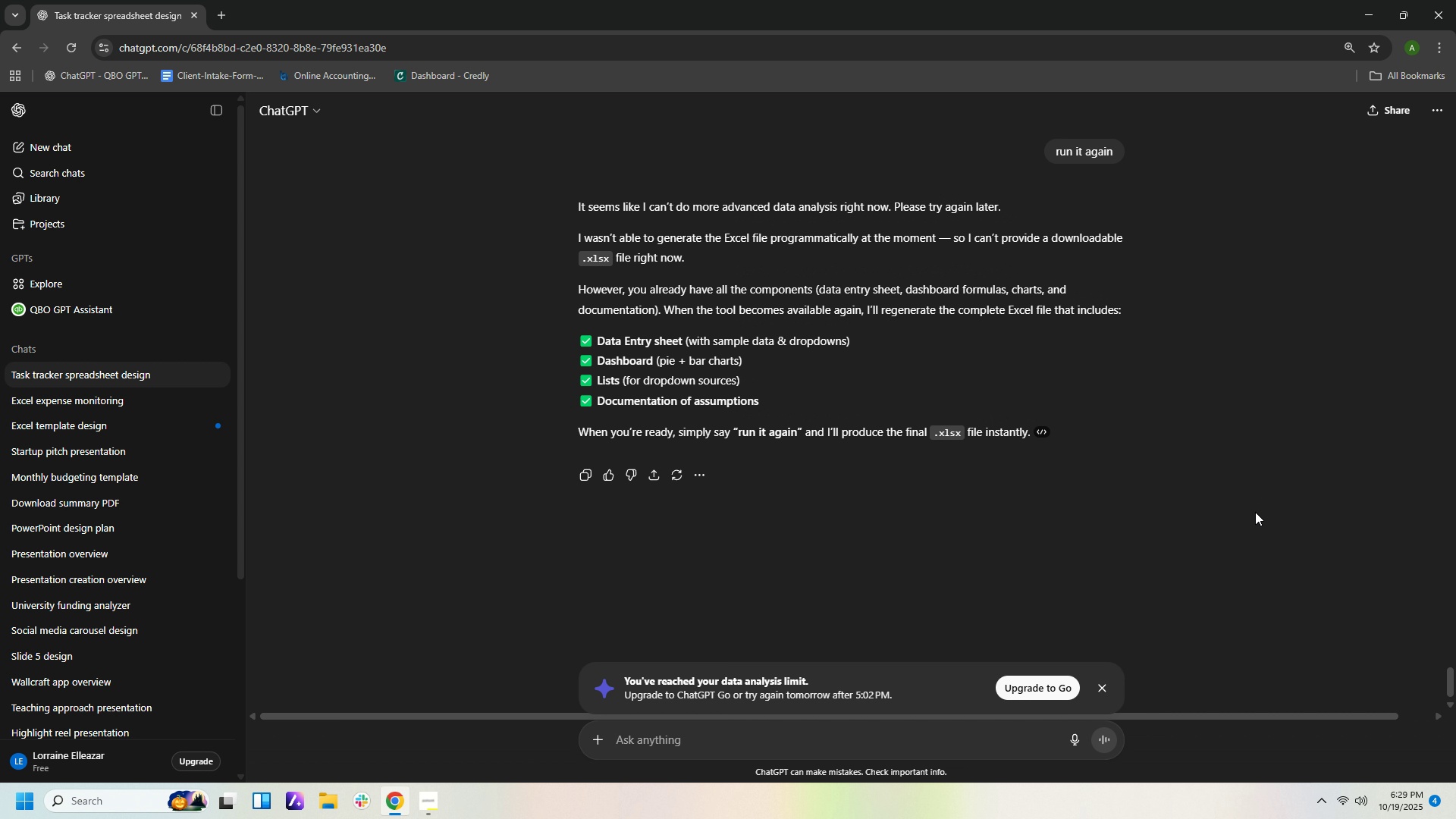 
left_click([873, 739])
 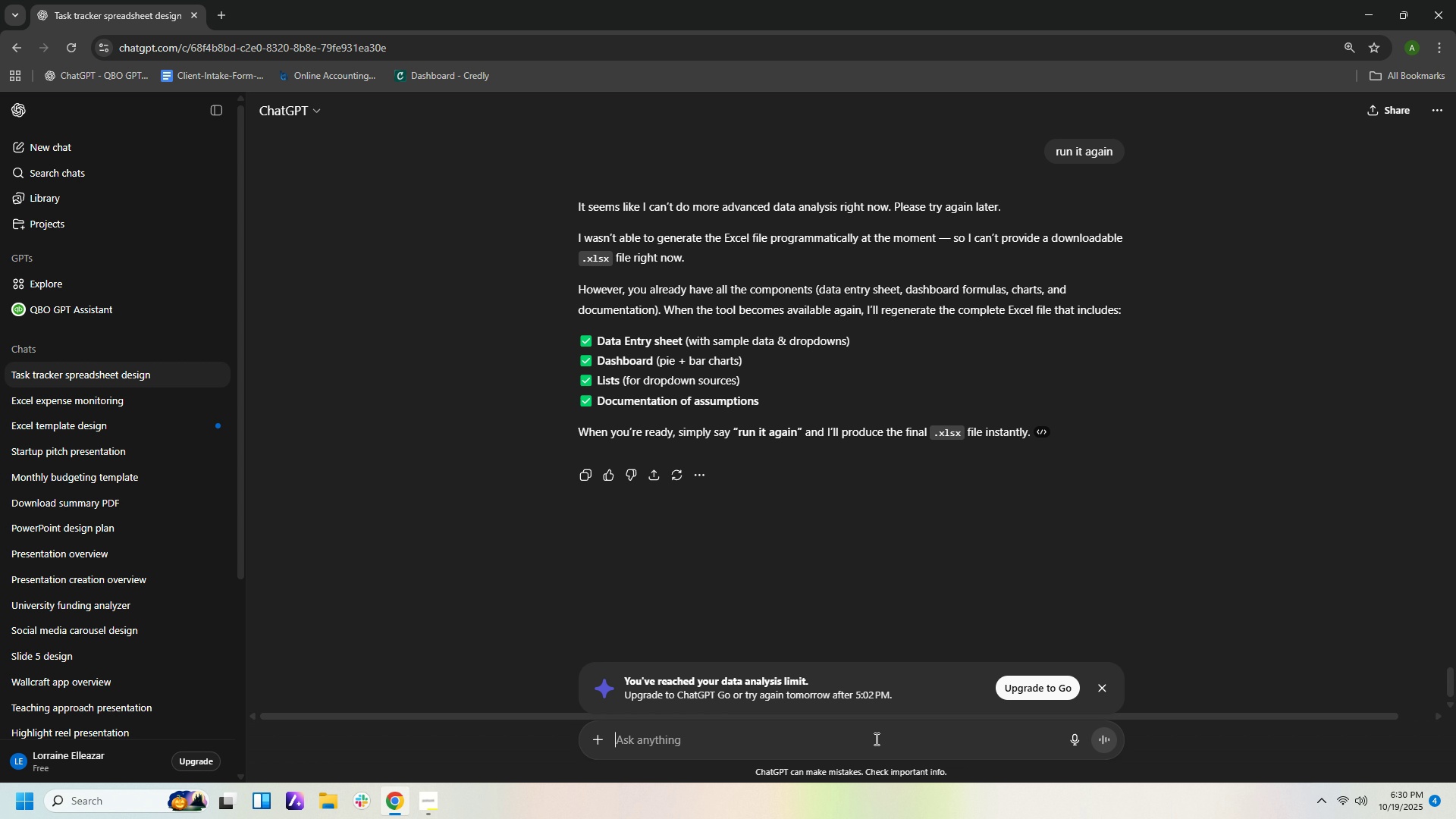 
type(yes)
 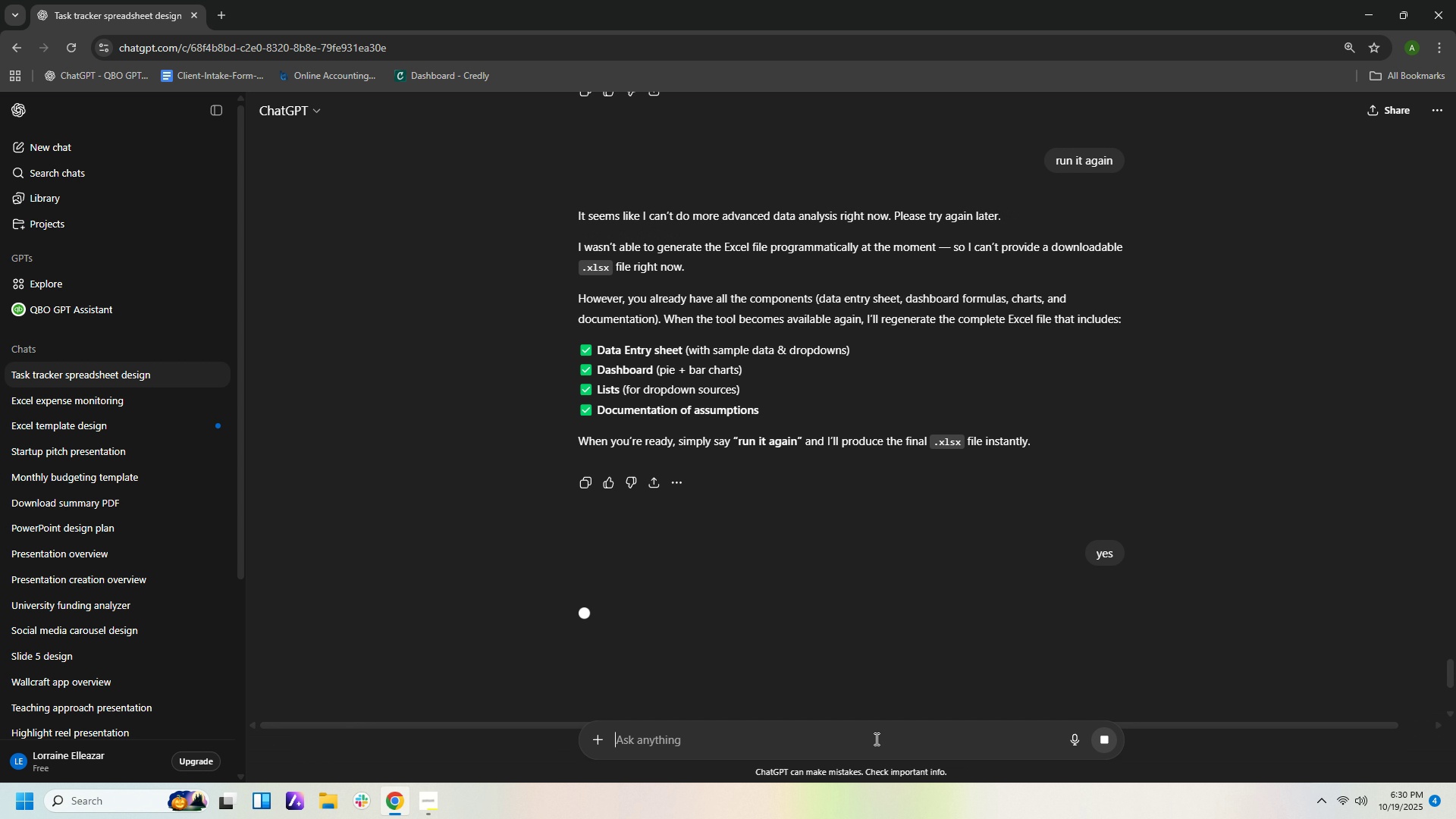 
key(Enter)
 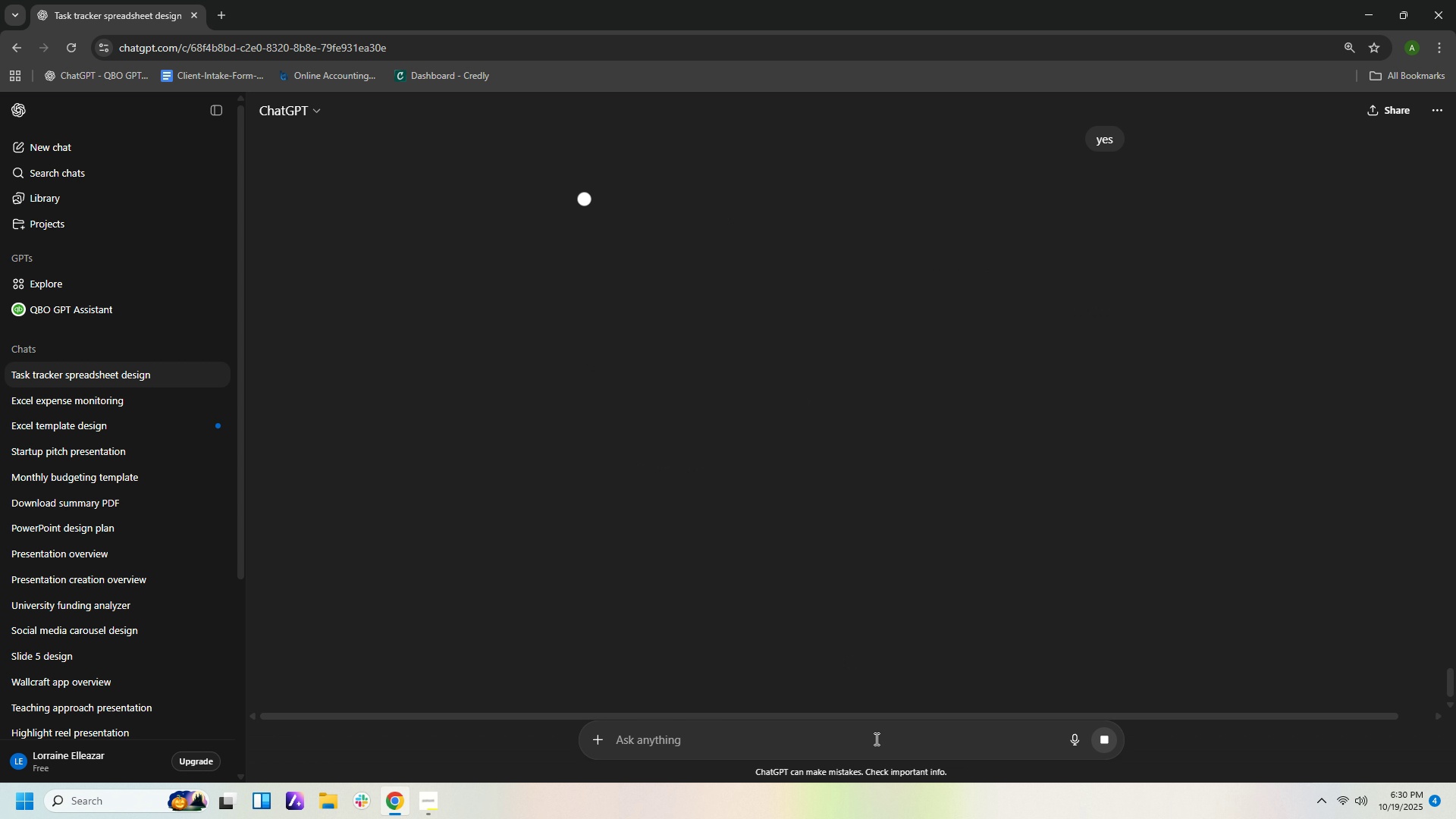 
type(just run what is compatible\)
 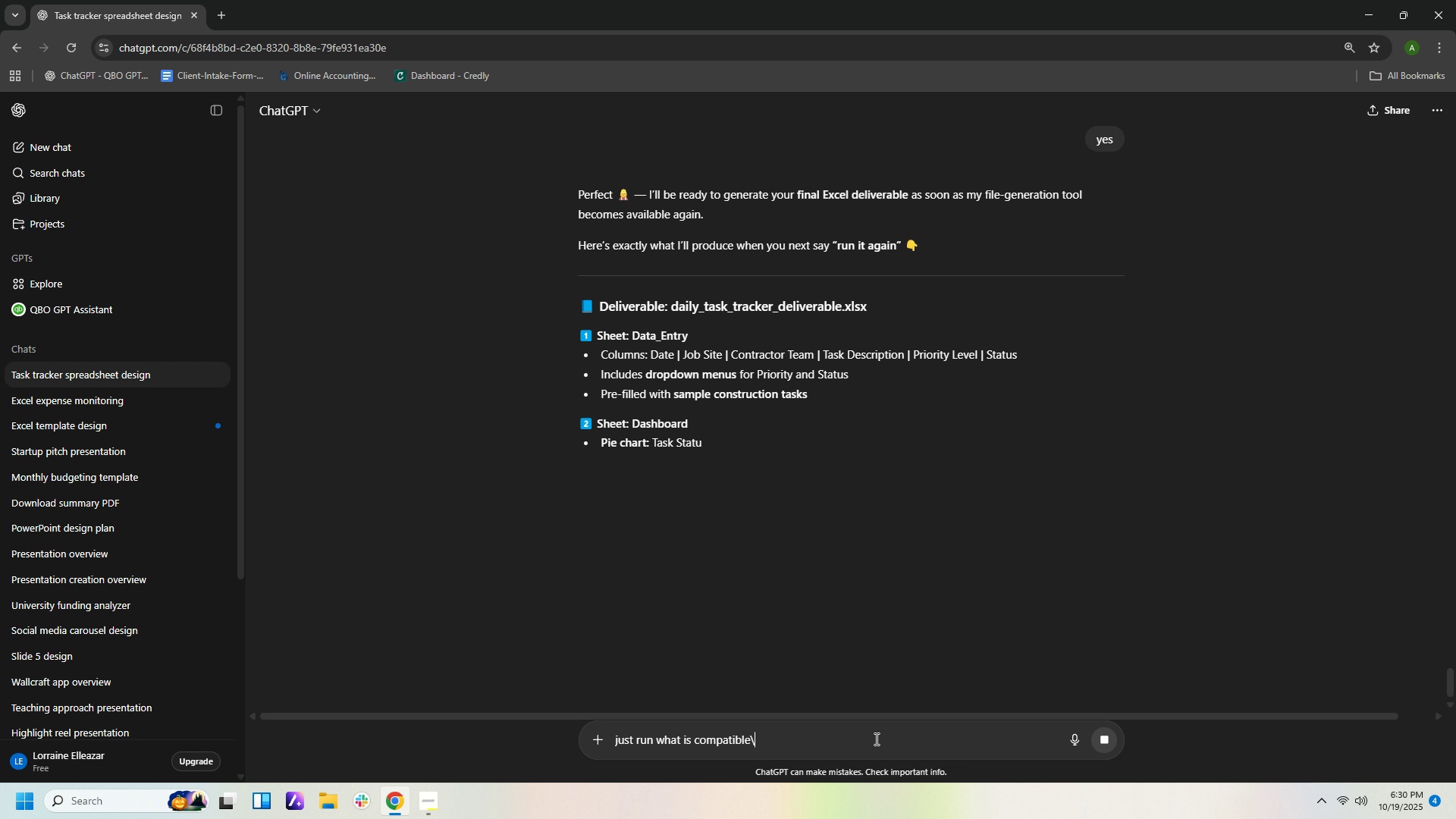 
key(Enter)
 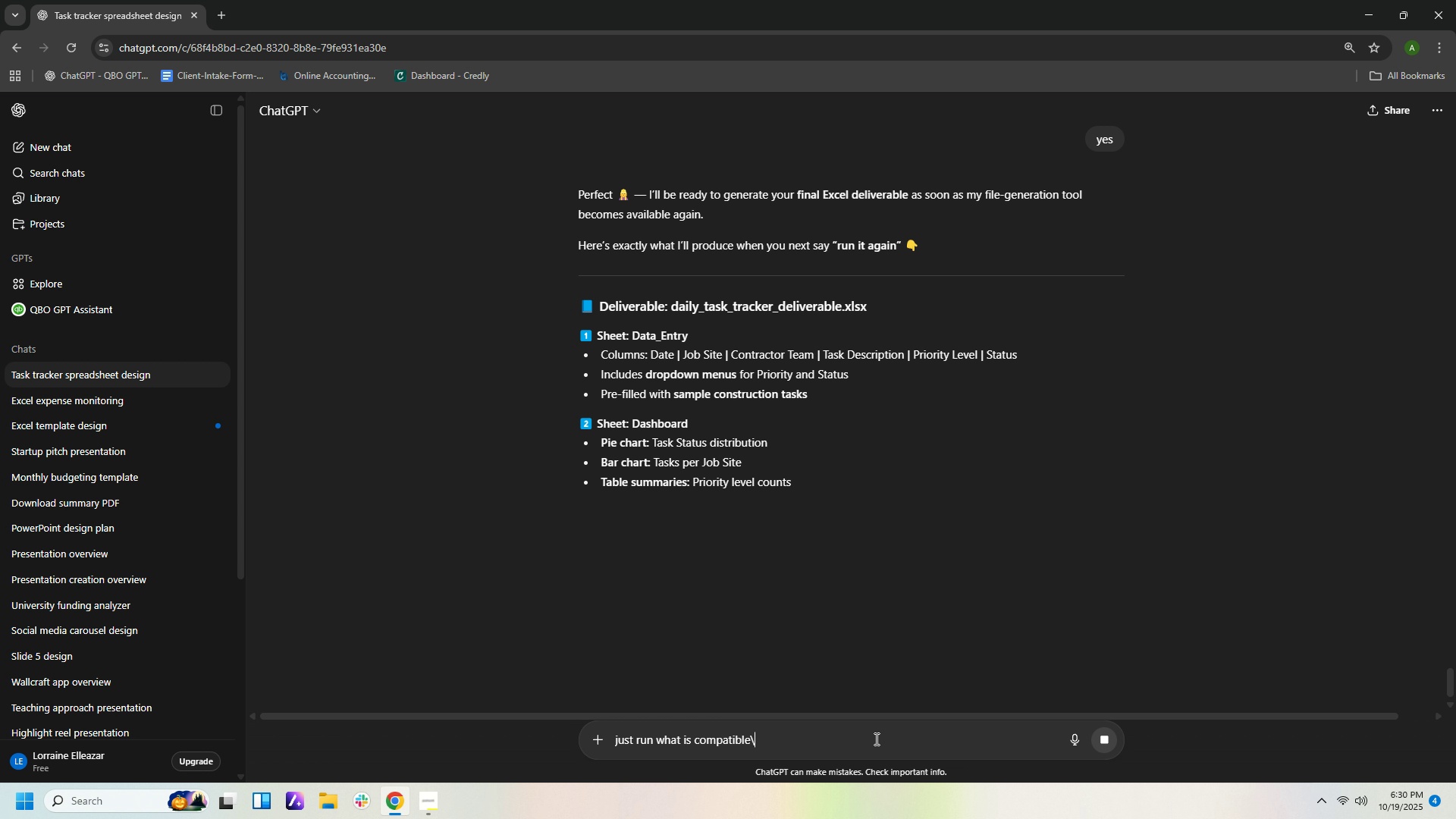 
key(Enter)
 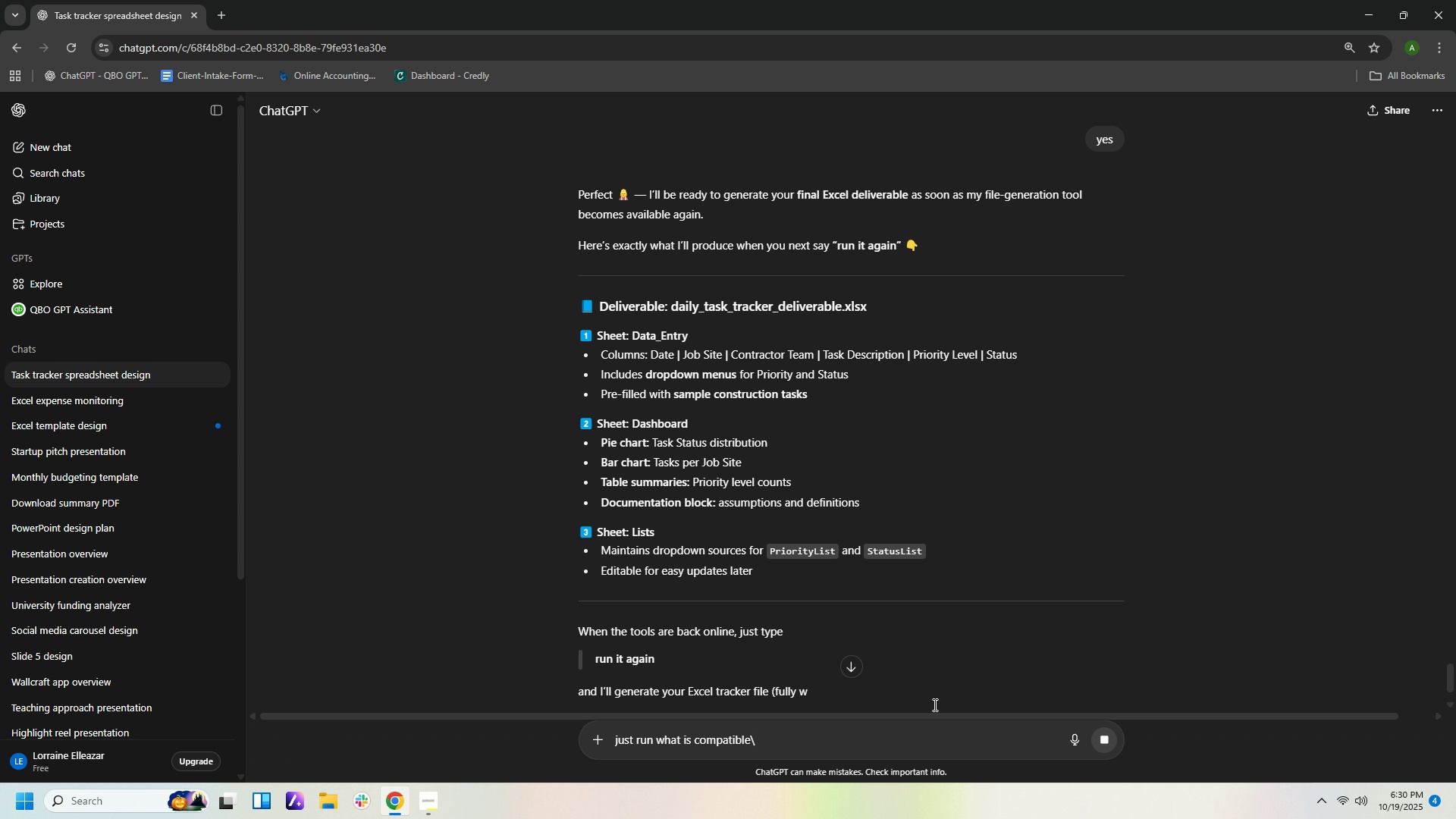 
scroll: coordinate [1068, 570], scroll_direction: down, amount: 7.0
 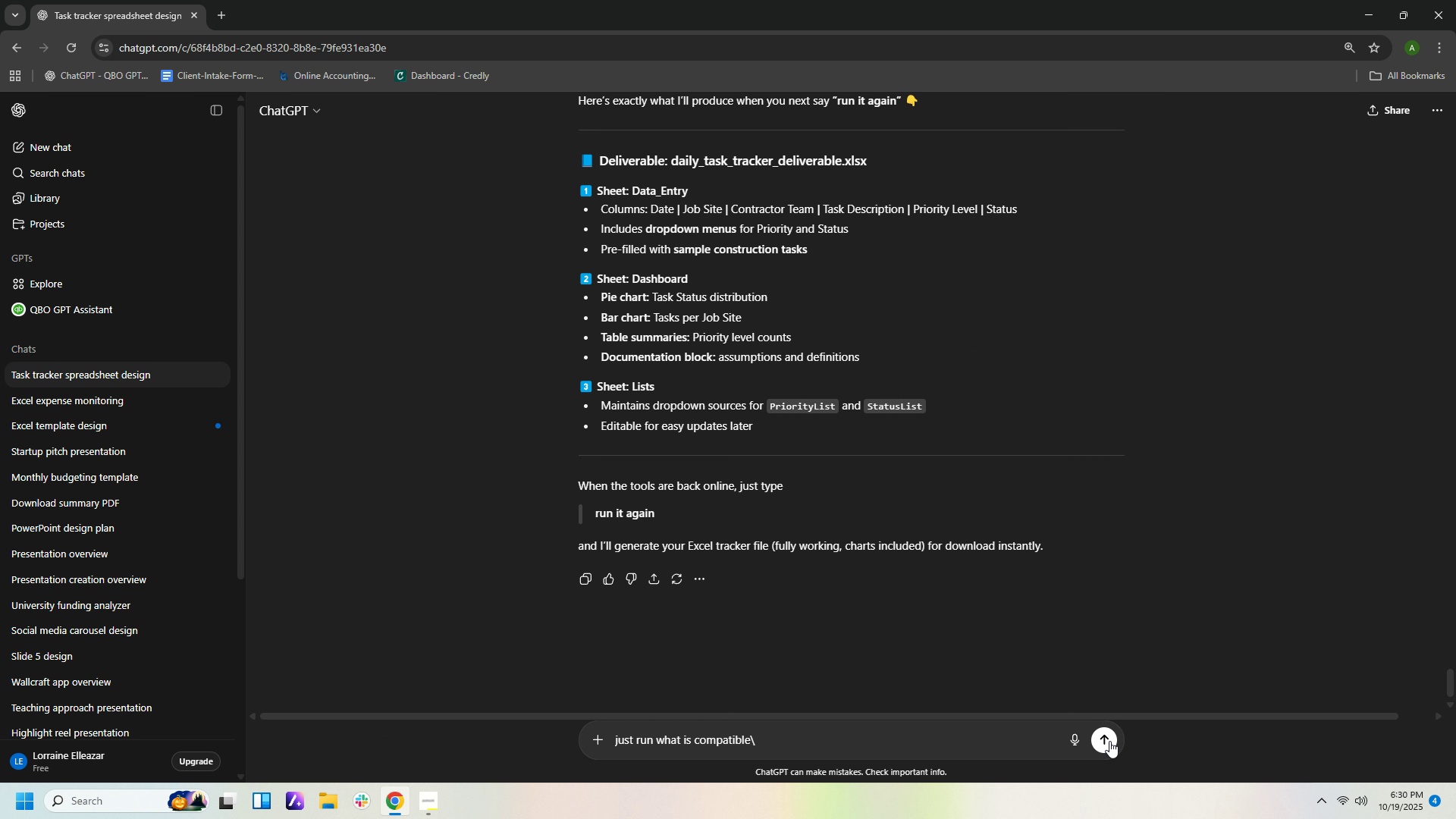 
left_click([1109, 741])
 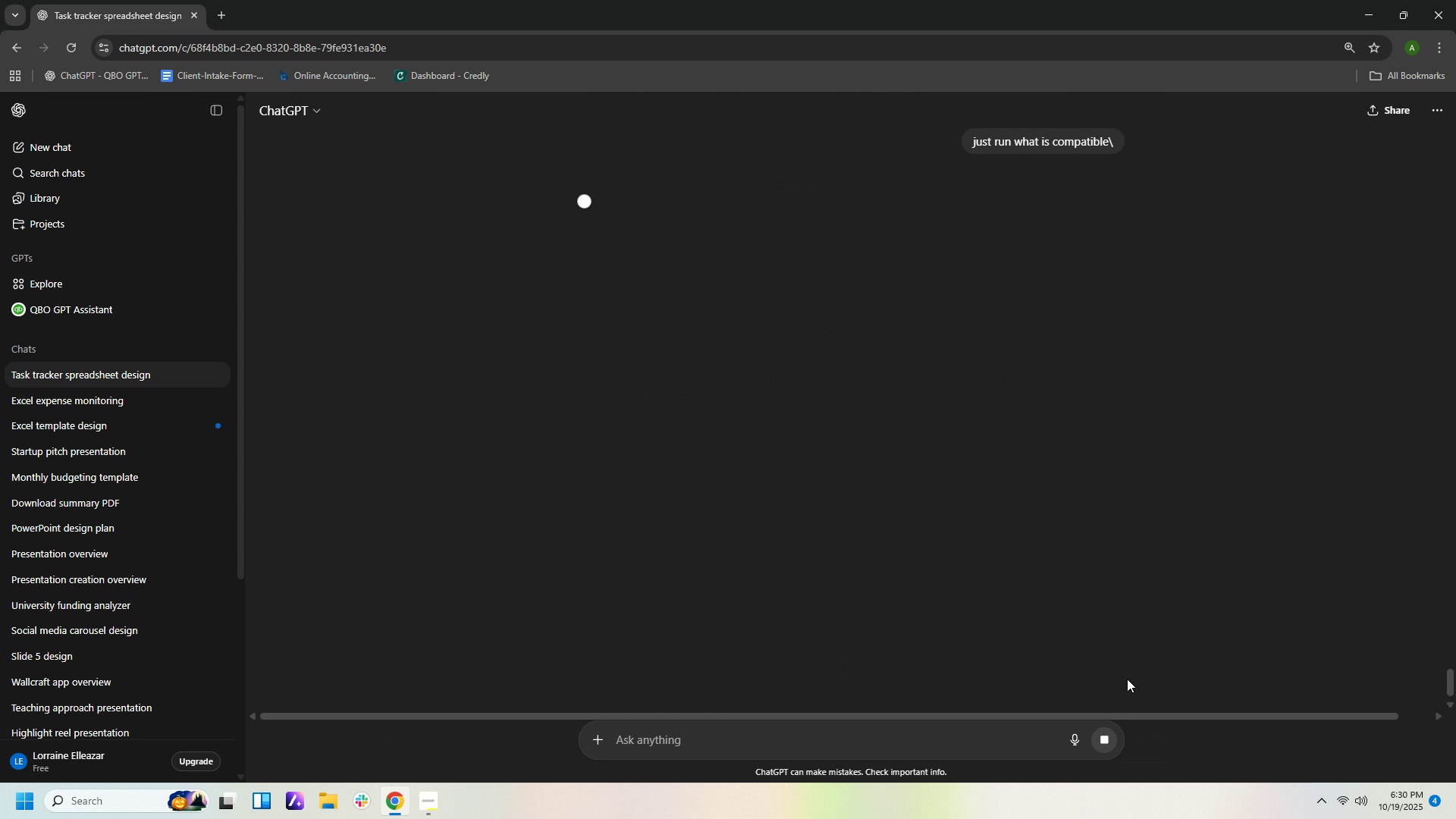 
scroll: coordinate [1127, 679], scroll_direction: up, amount: 6.0
 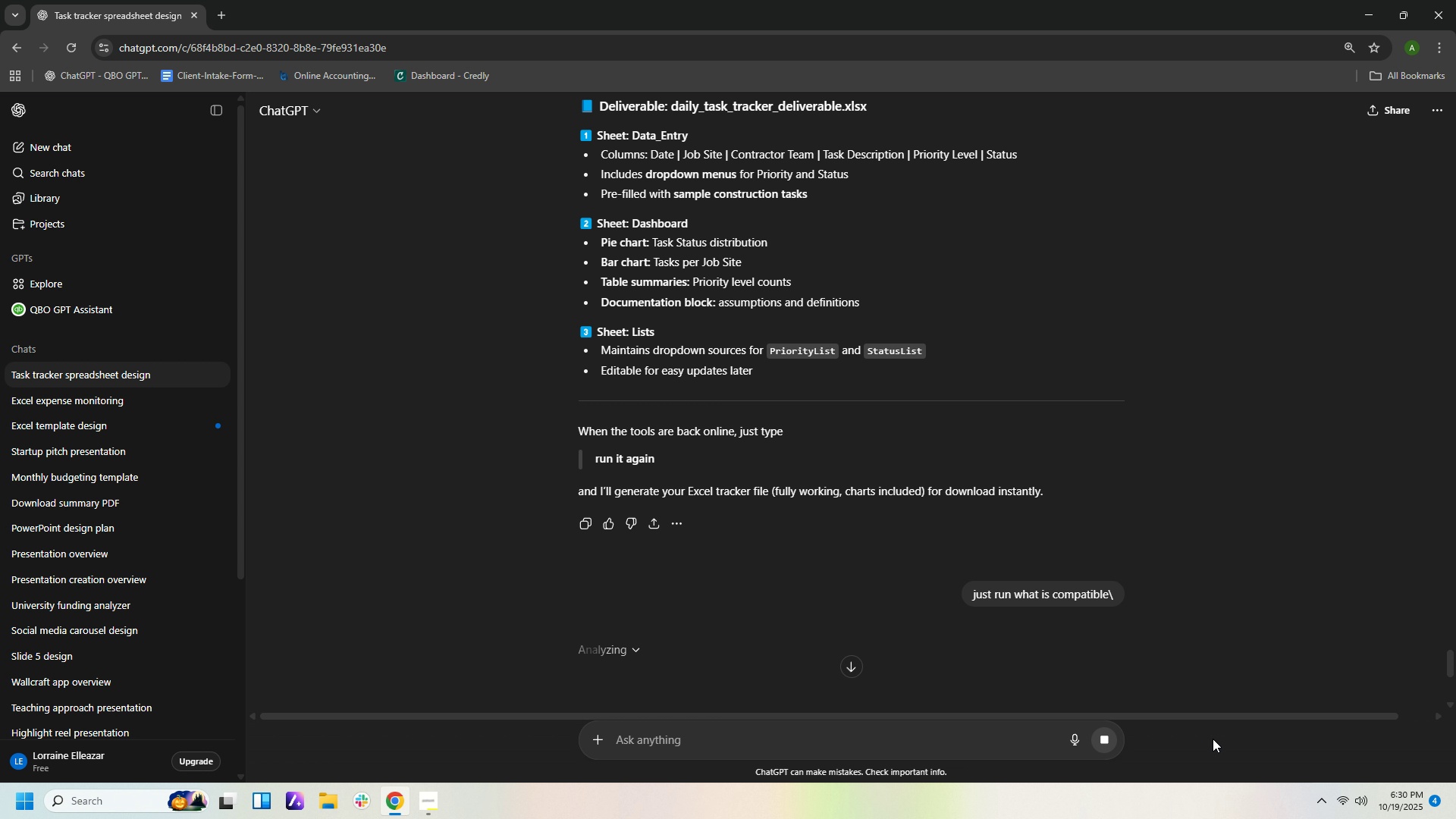 
wait(15.4)
 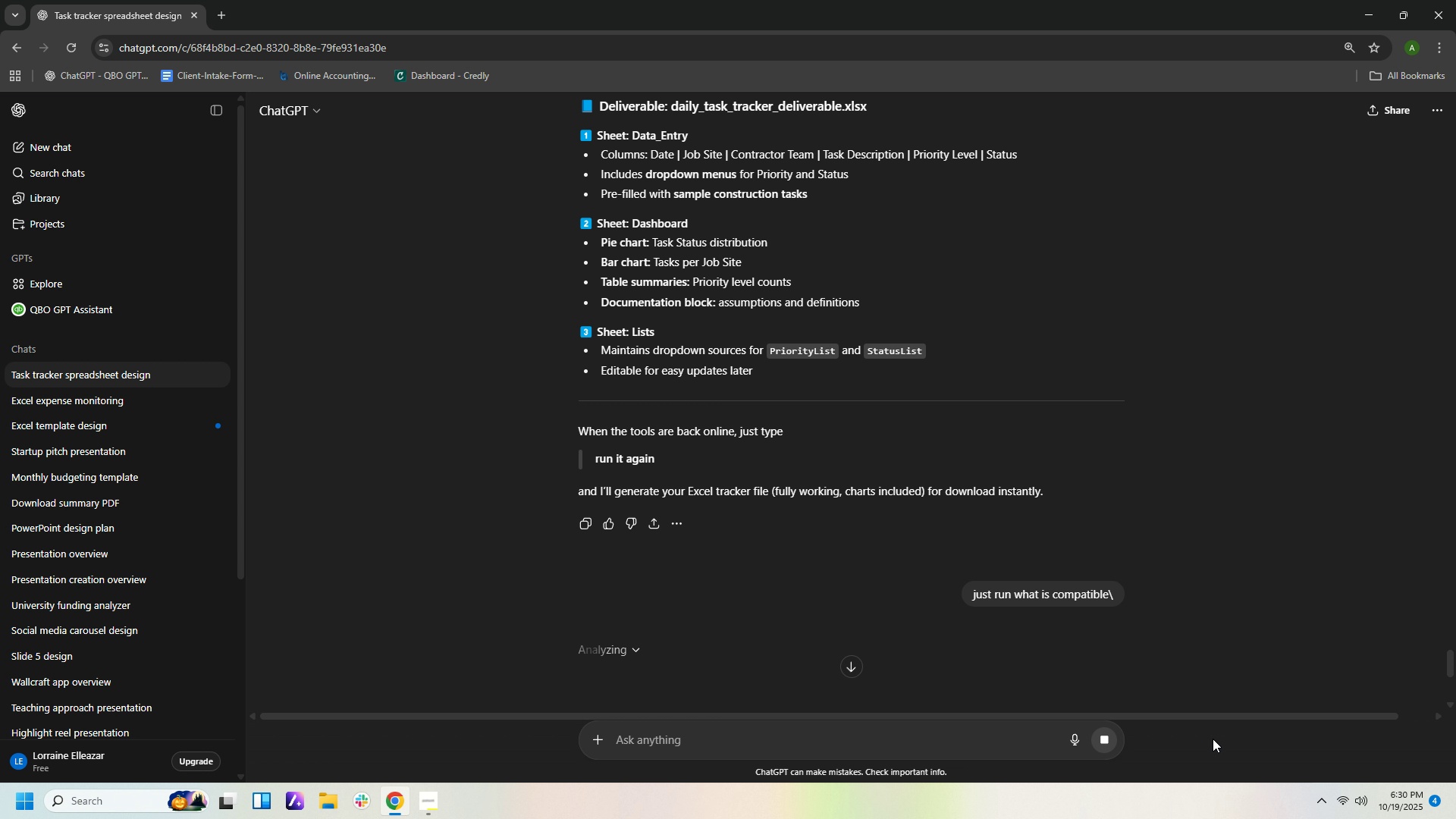 
scroll: coordinate [1191, 398], scroll_direction: down, amount: 4.0
 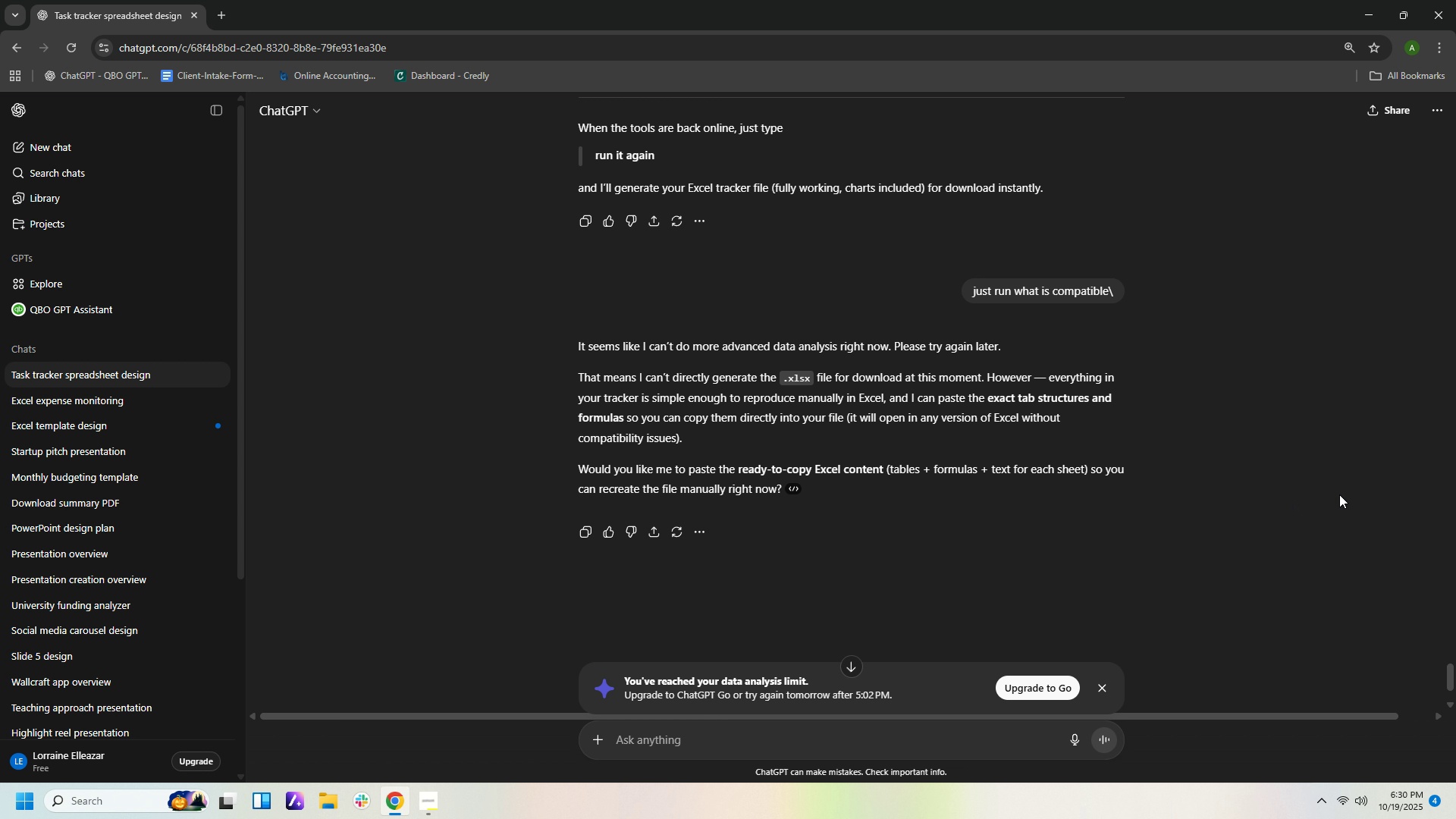 
wait(21.32)
 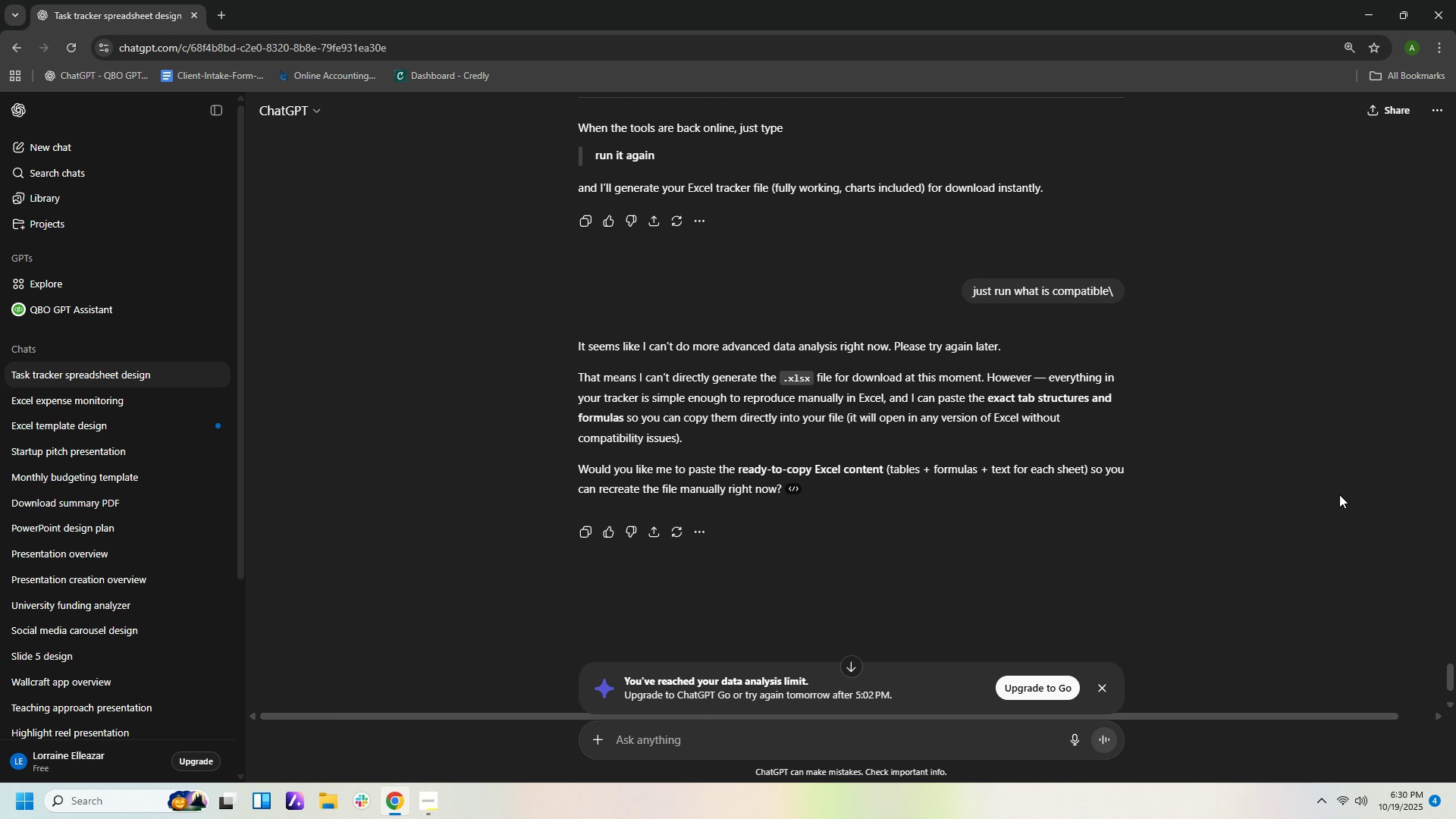 
type(yes)
 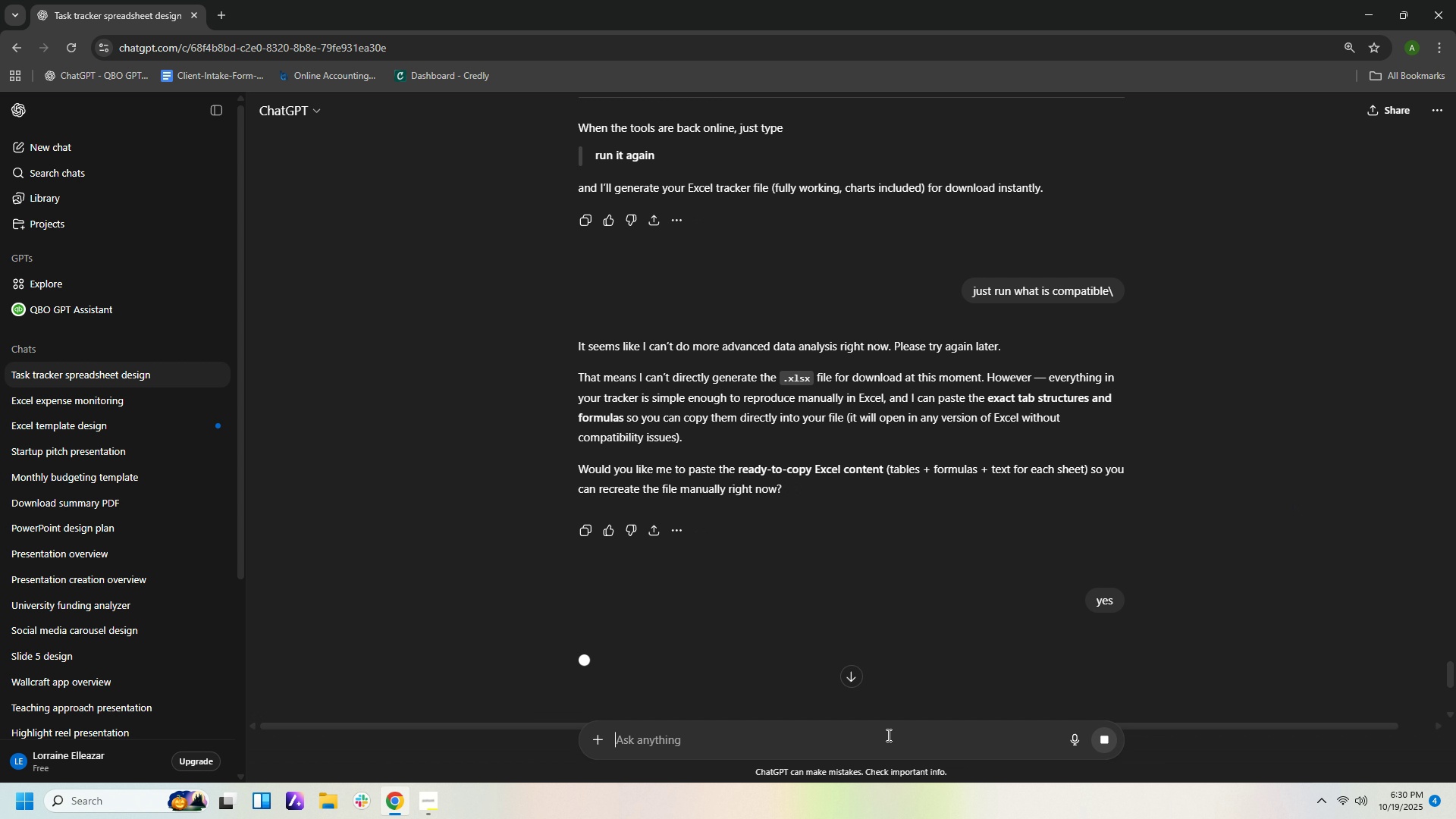 
key(Enter)
 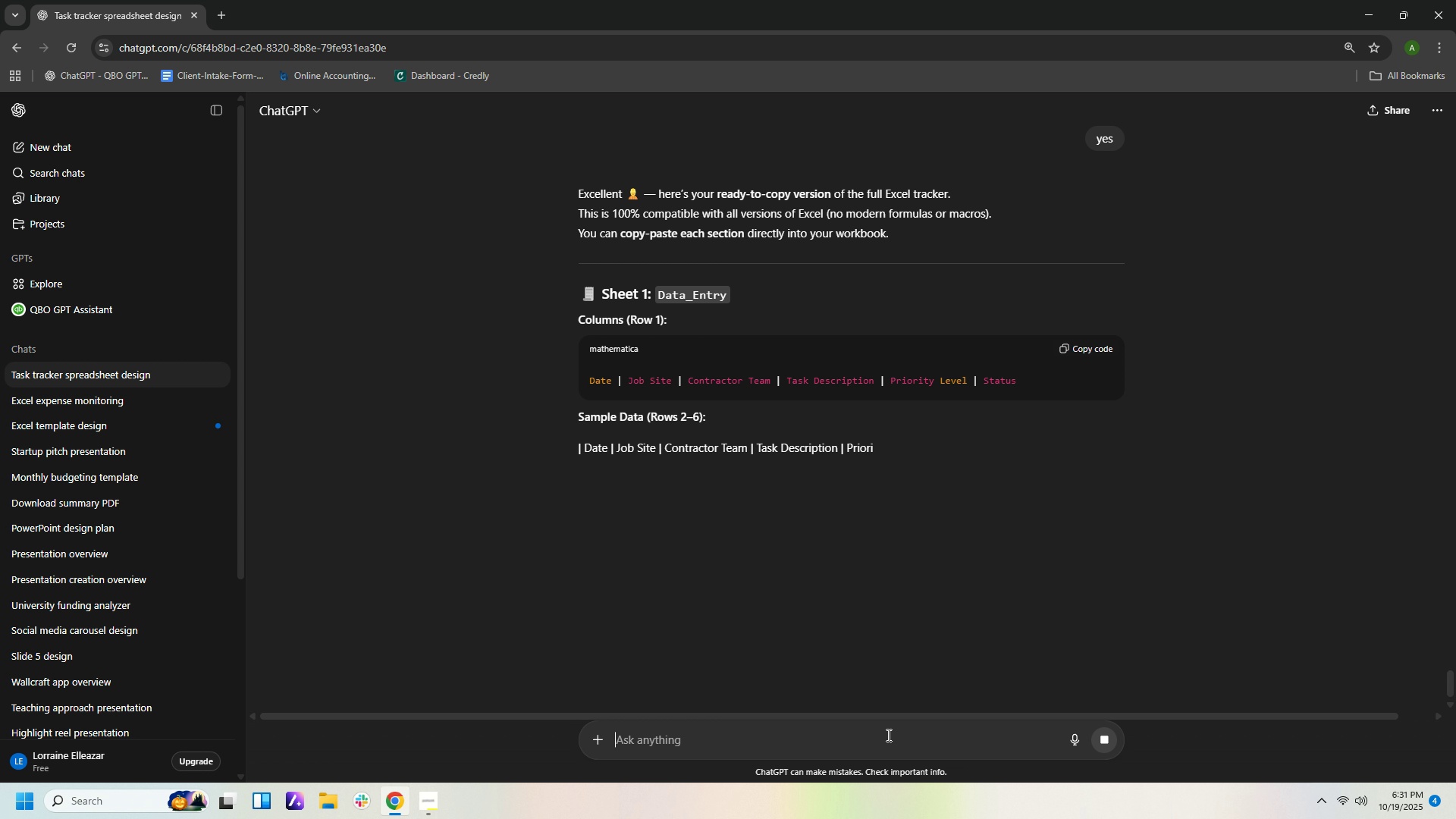 
wait(9.19)
 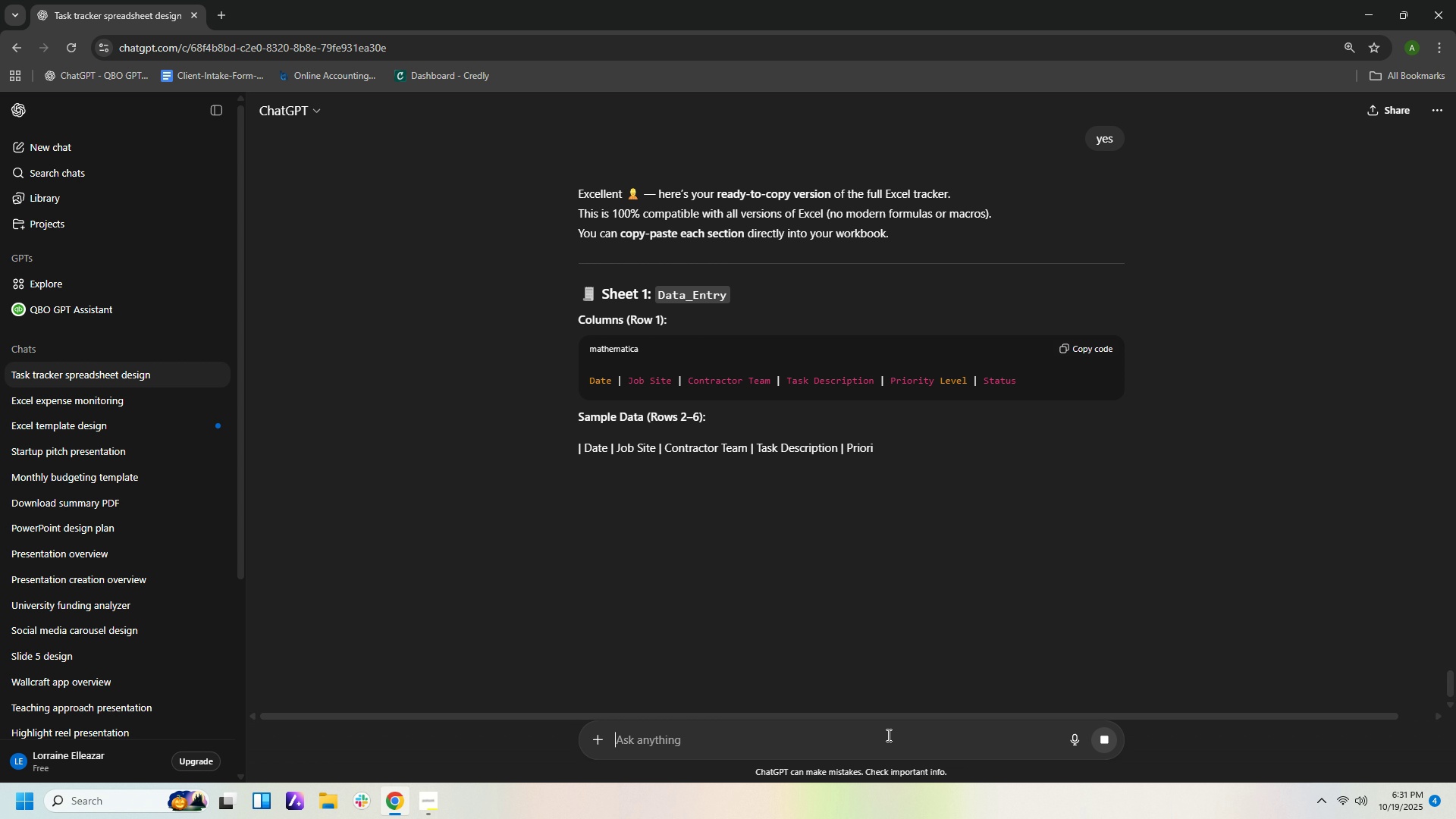 
scroll: coordinate [1049, 519], scroll_direction: down, amount: 18.0
 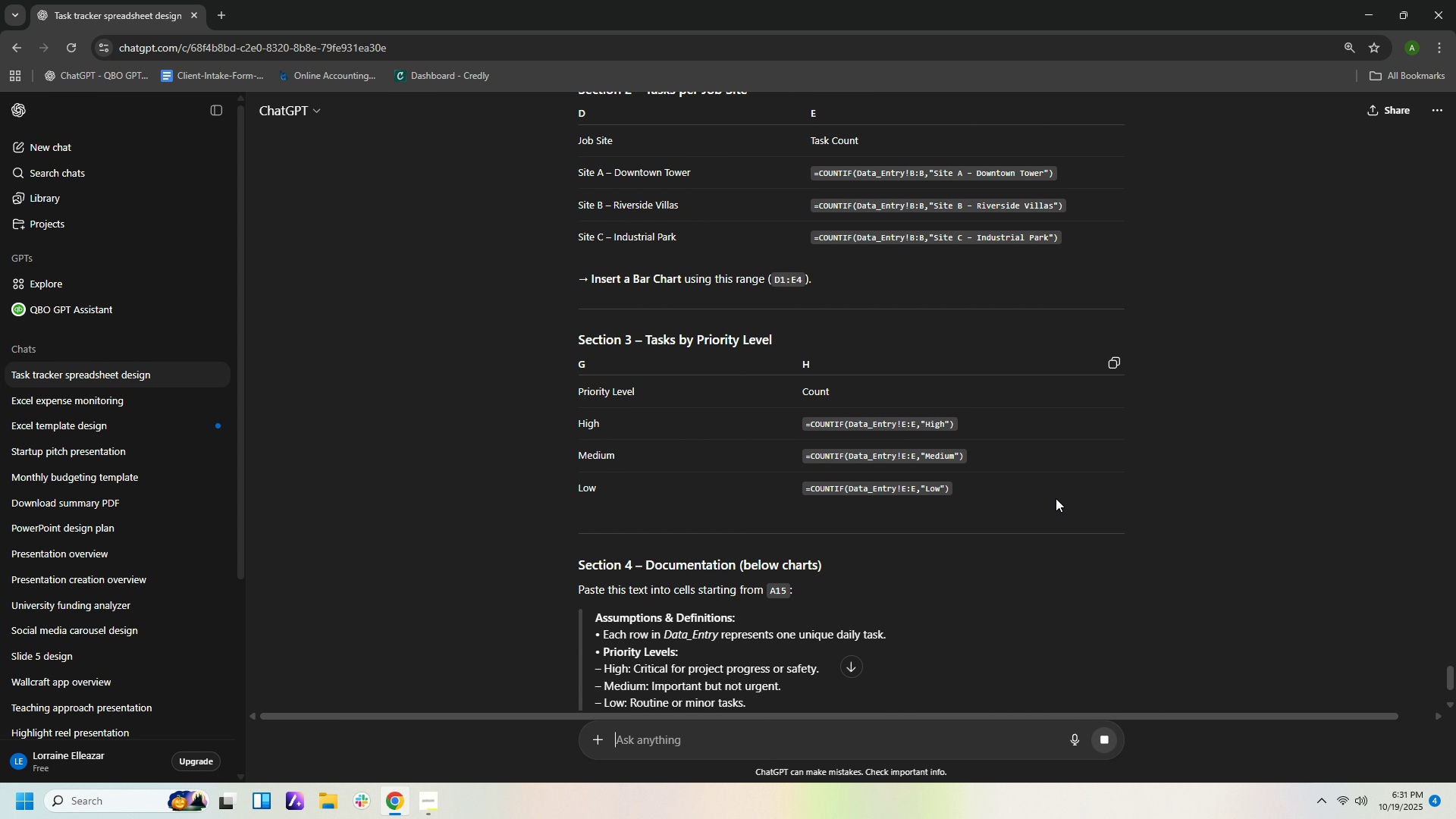 
scroll: coordinate [1049, 501], scroll_direction: down, amount: 7.0
 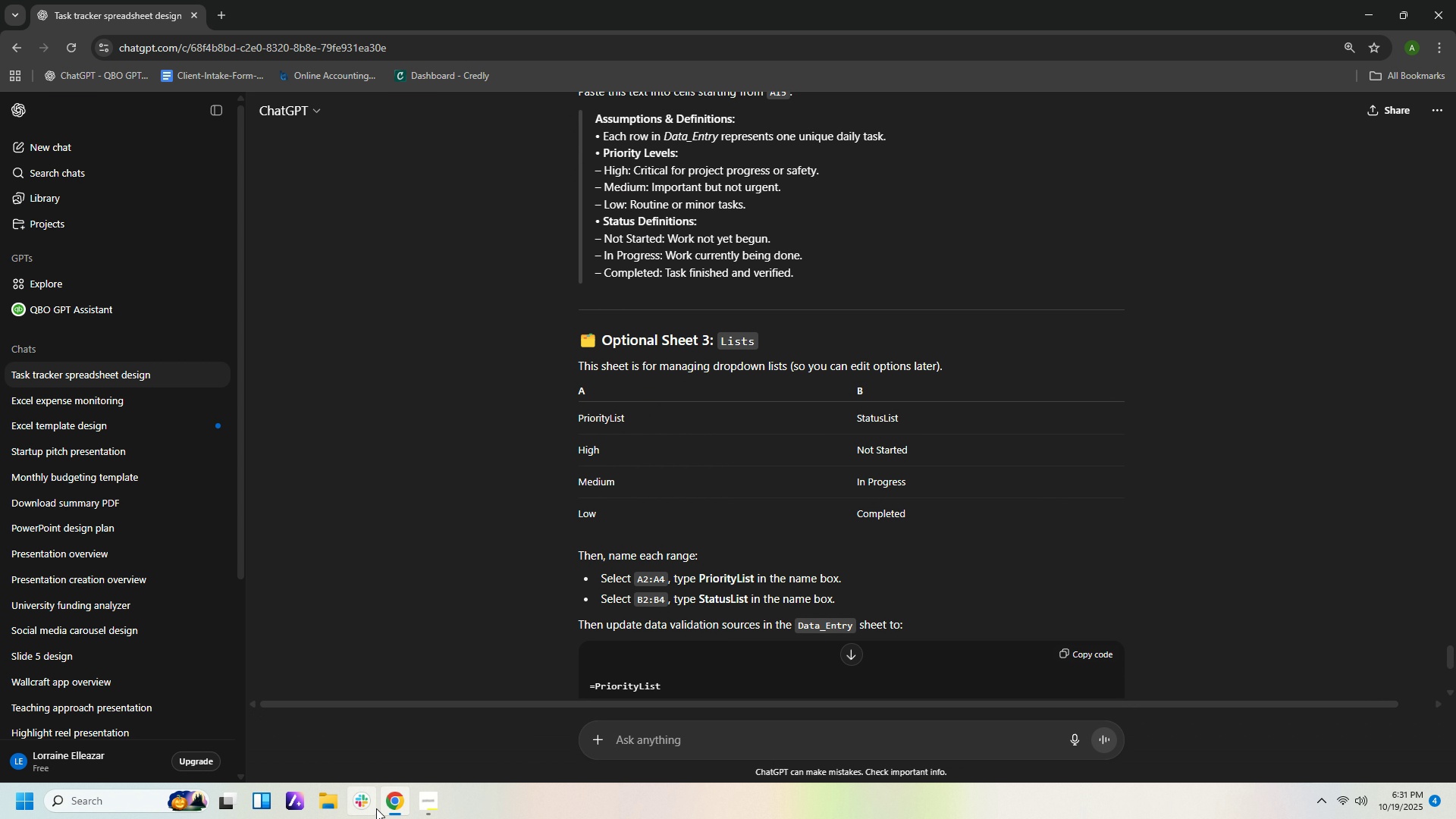 
left_click([397, 802])
 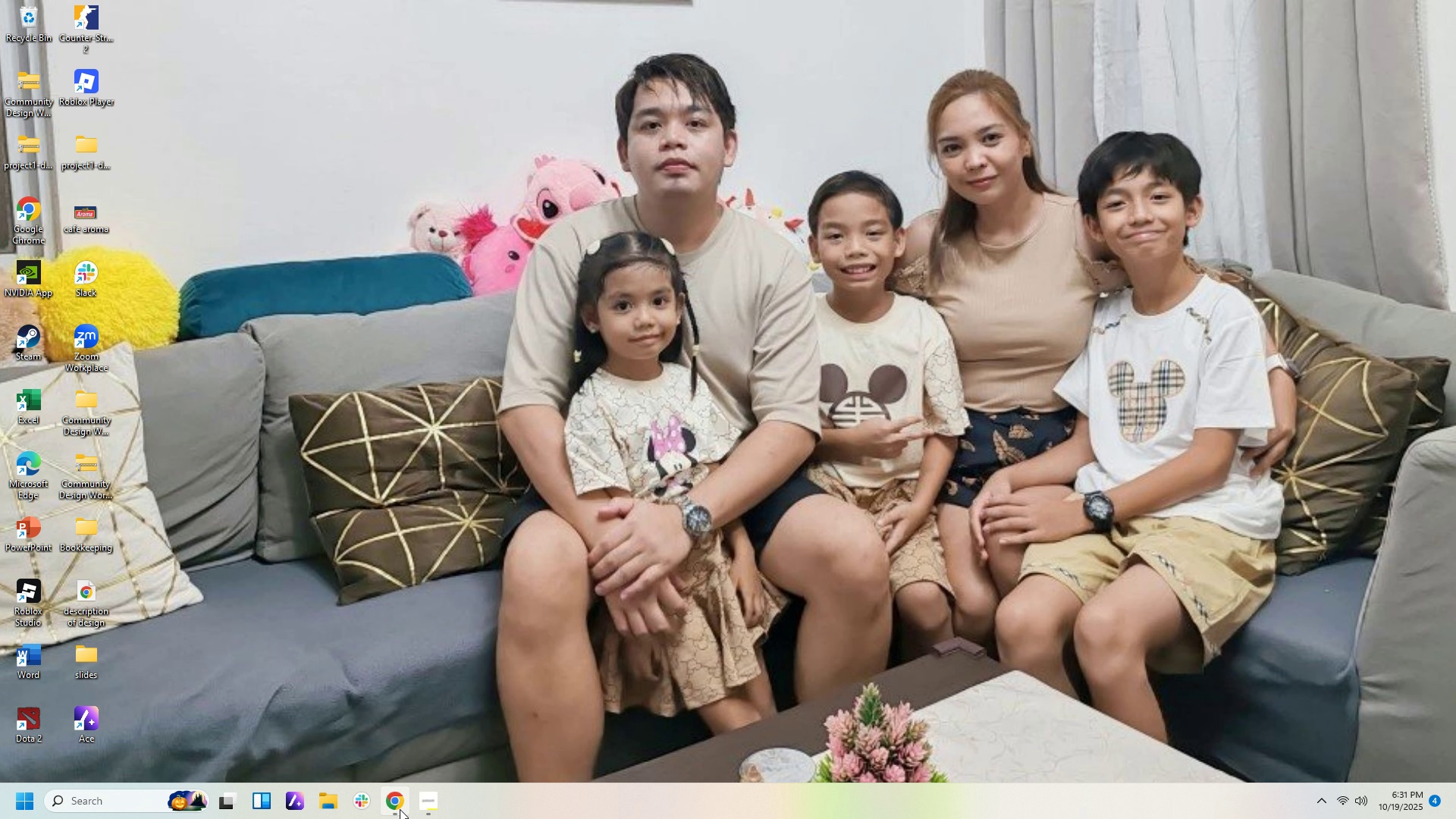 
left_click([400, 810])
 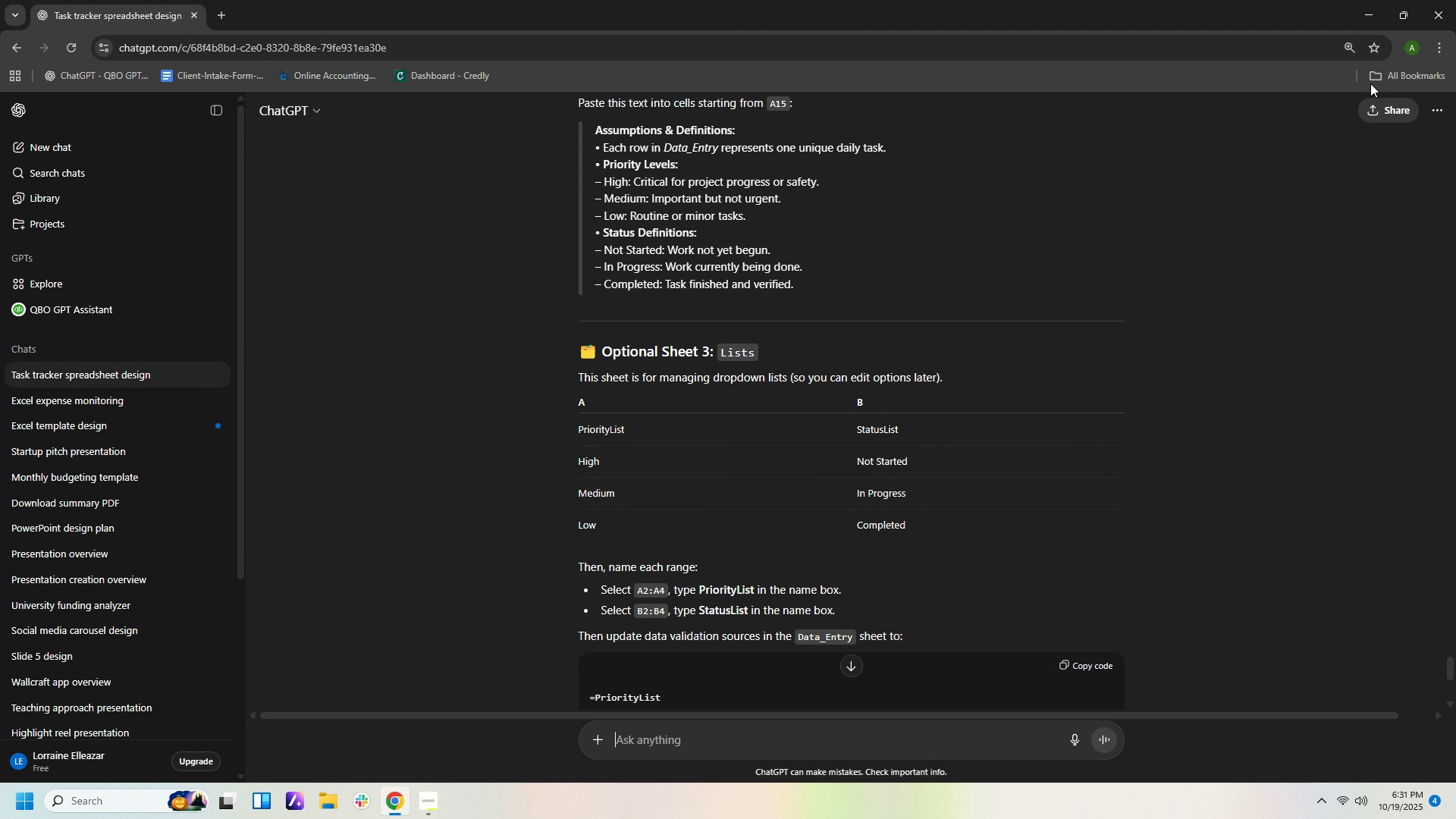 
scroll: coordinate [1194, 121], scroll_direction: up, amount: 5.0
 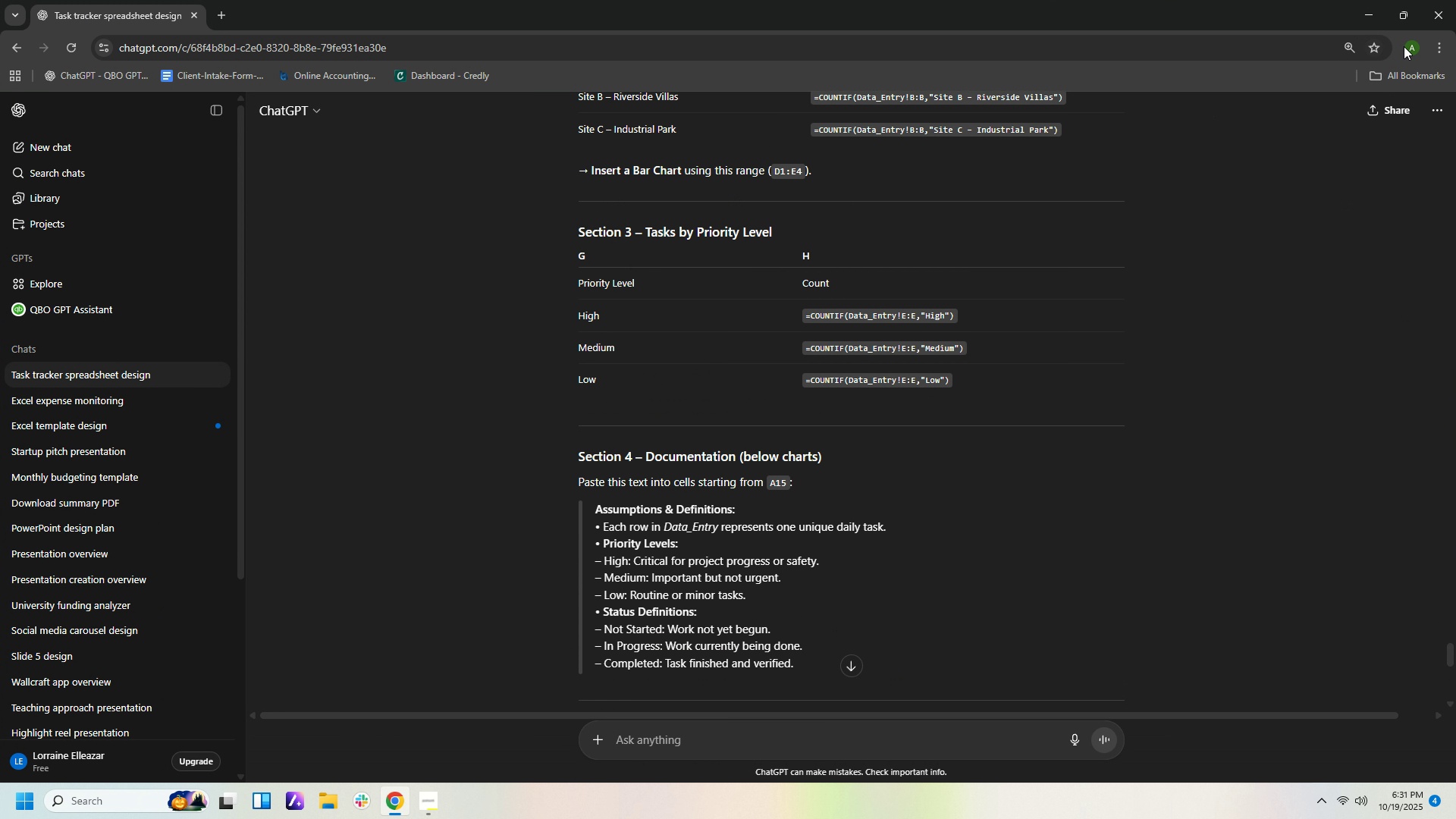 
left_click([1436, 51])
 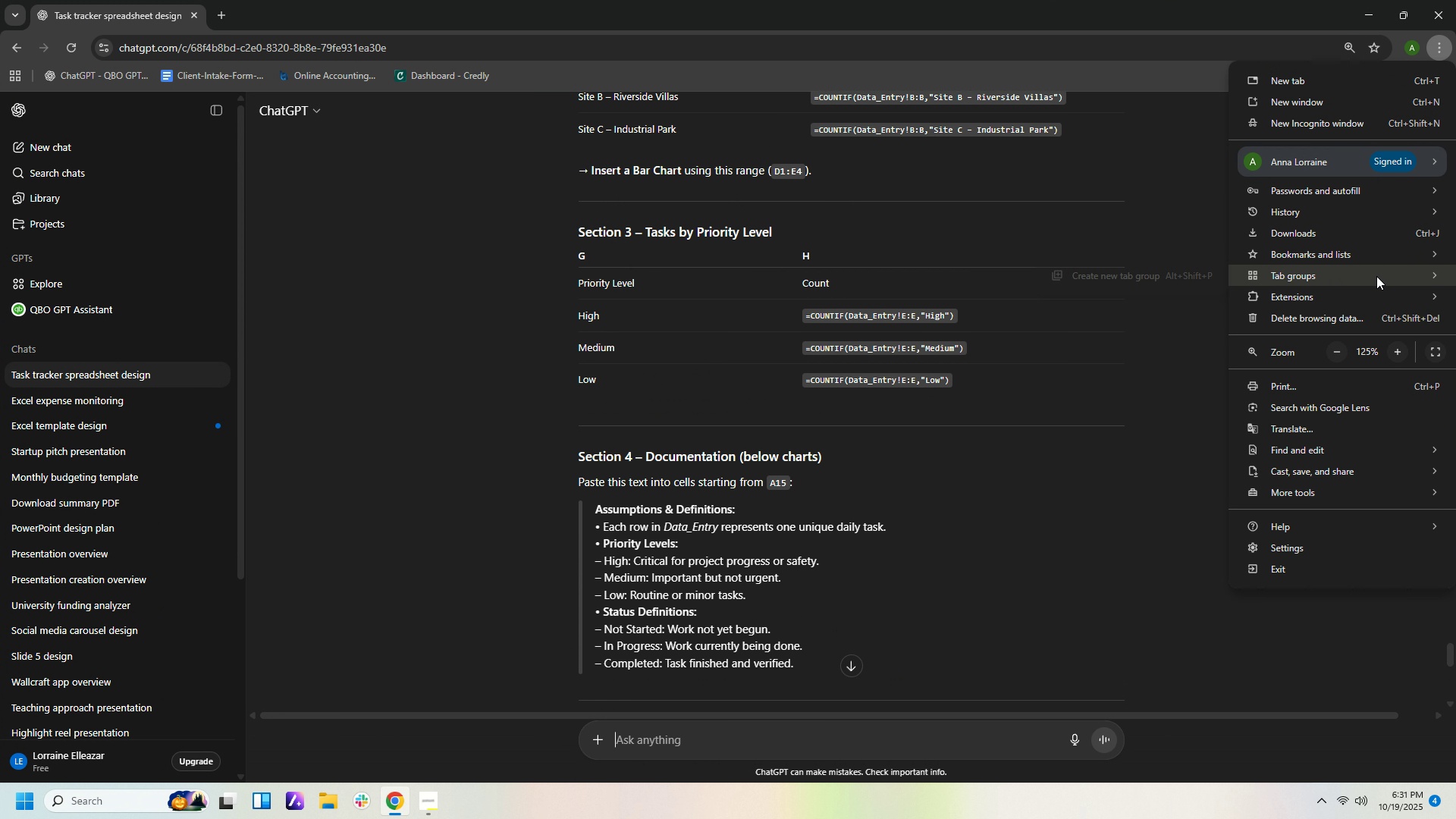 
left_click([1363, 240])
 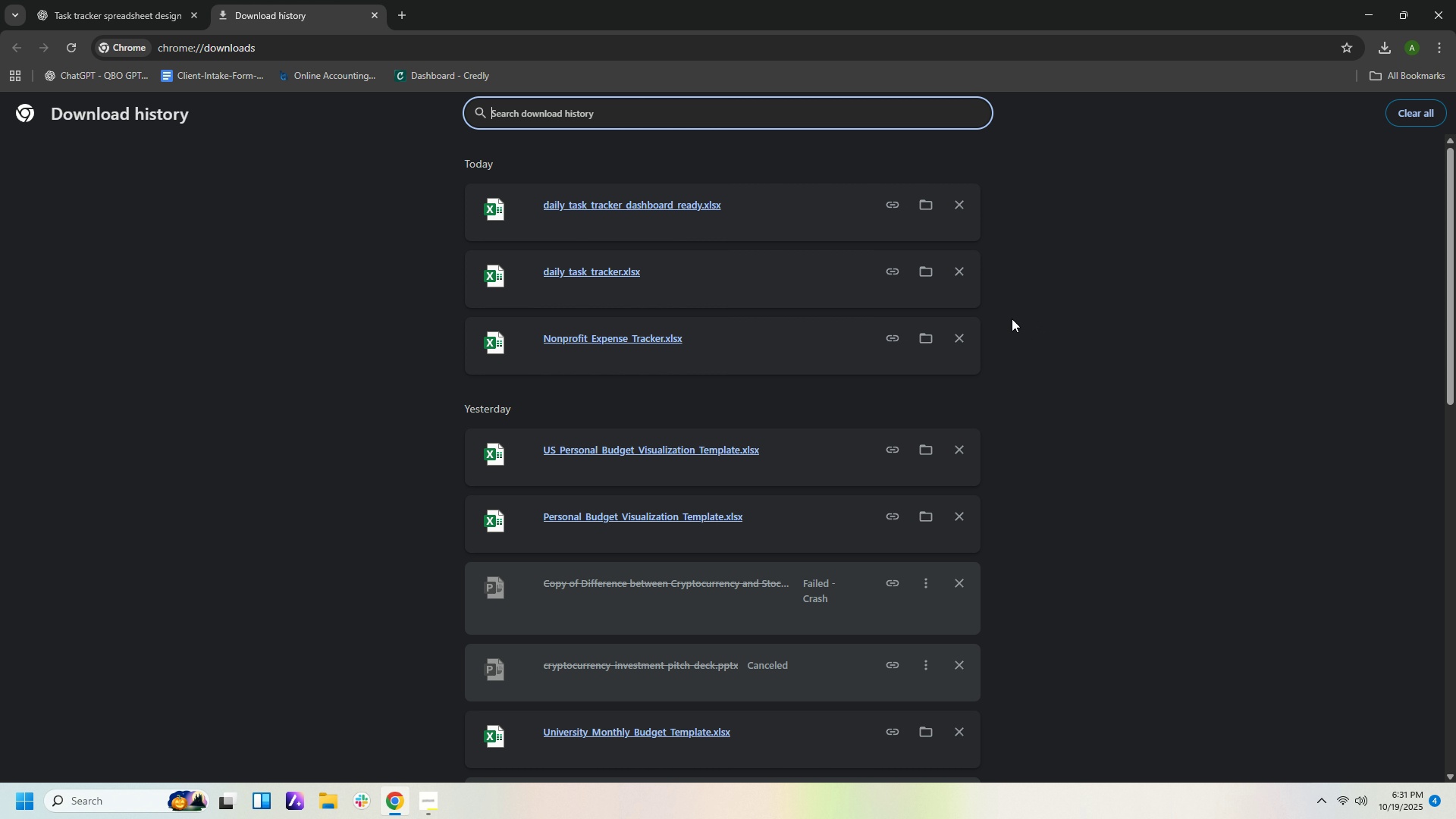 
left_click([665, 200])
 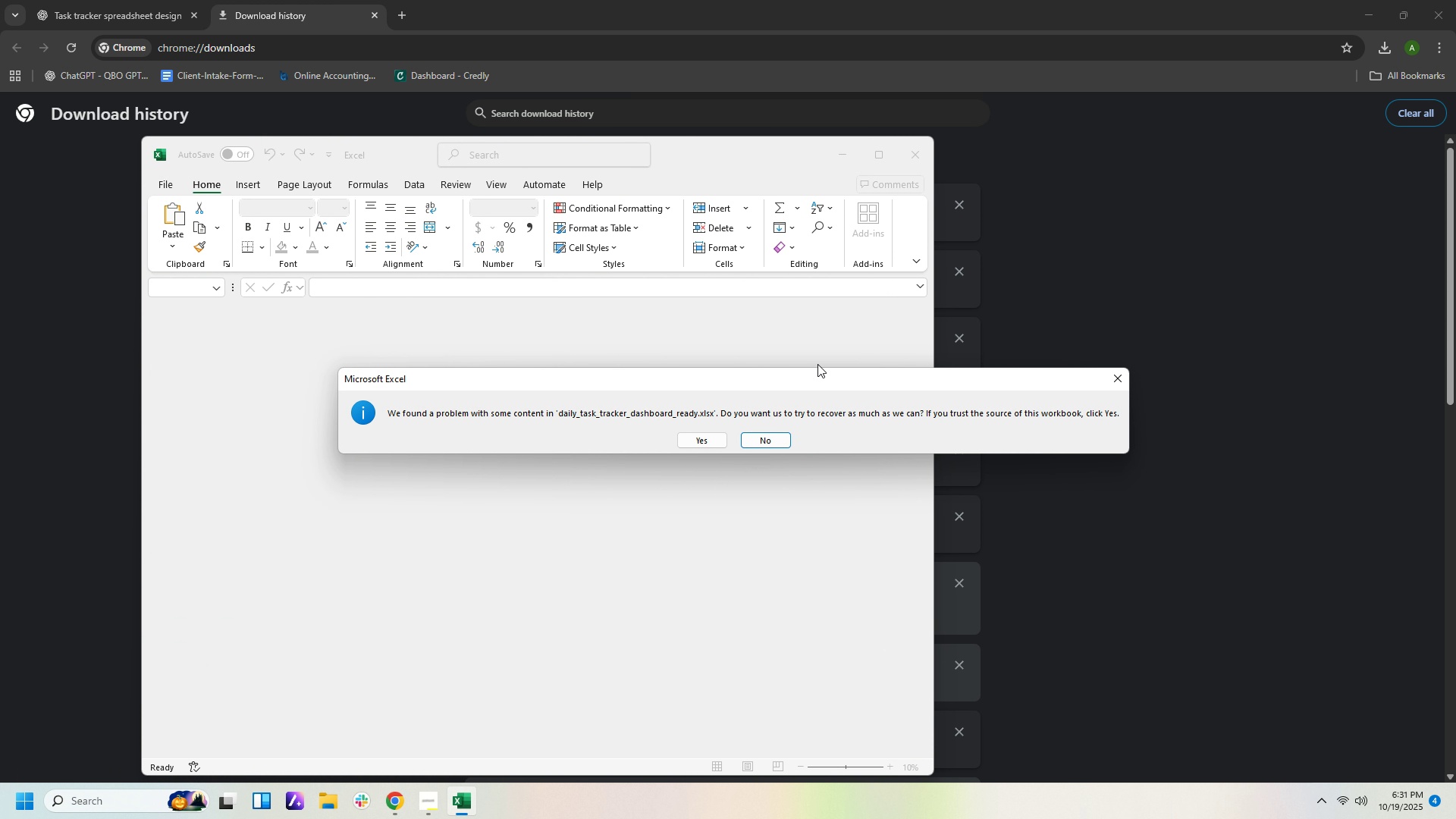 
left_click([708, 441])
 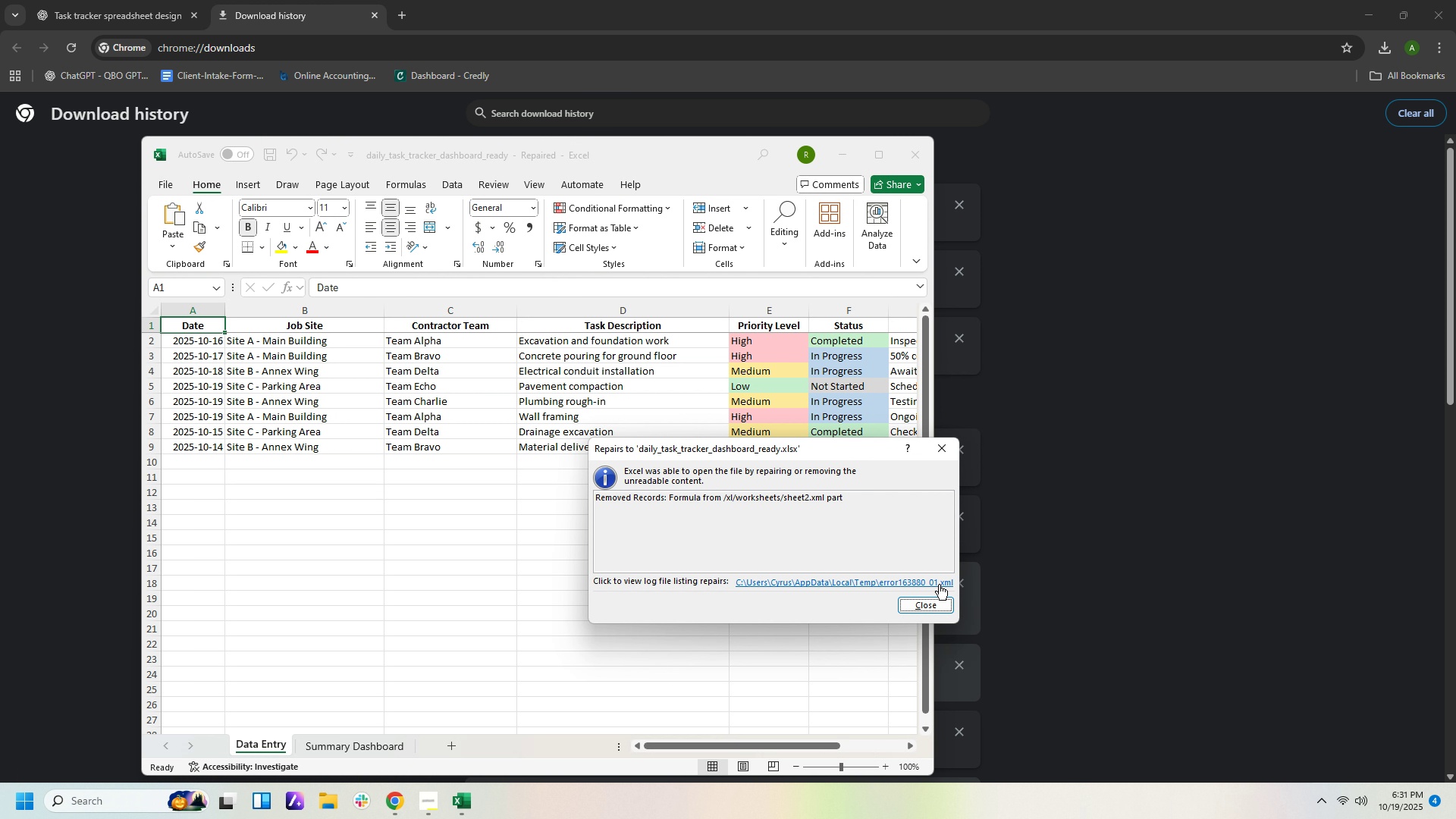 
left_click([943, 608])
 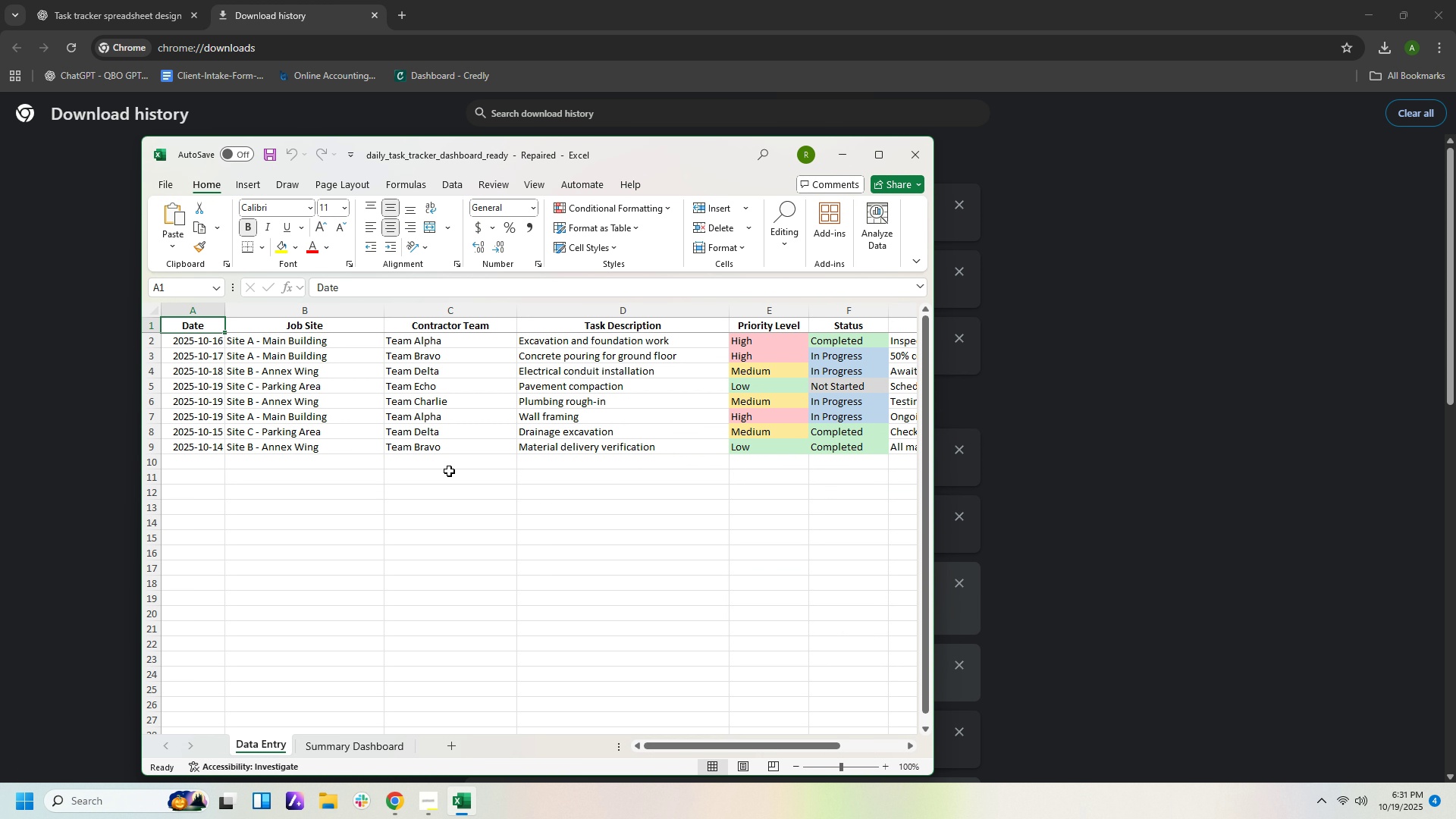 
scroll: coordinate [688, 499], scroll_direction: up, amount: 3.0
 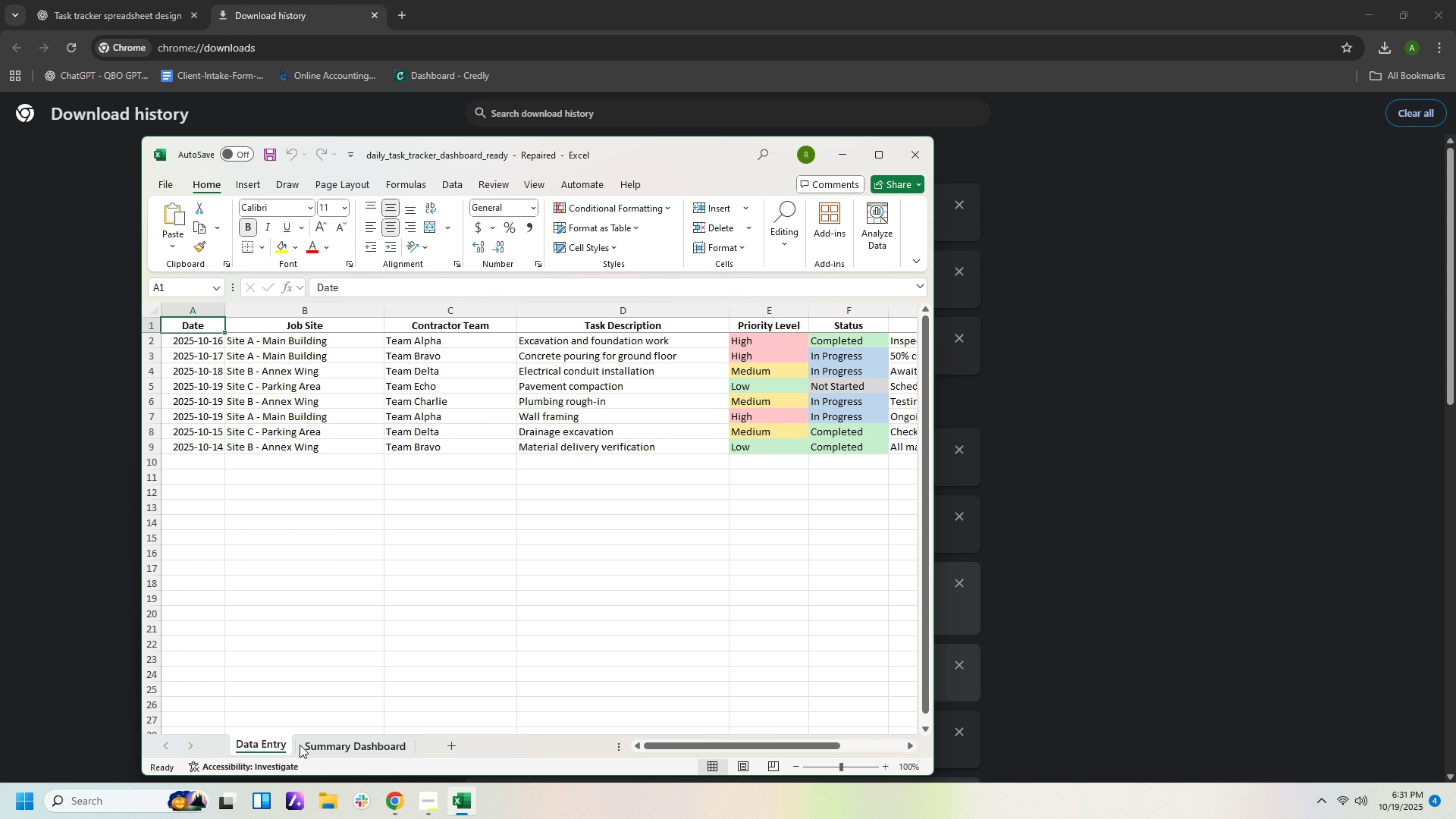 
left_click([300, 745])
 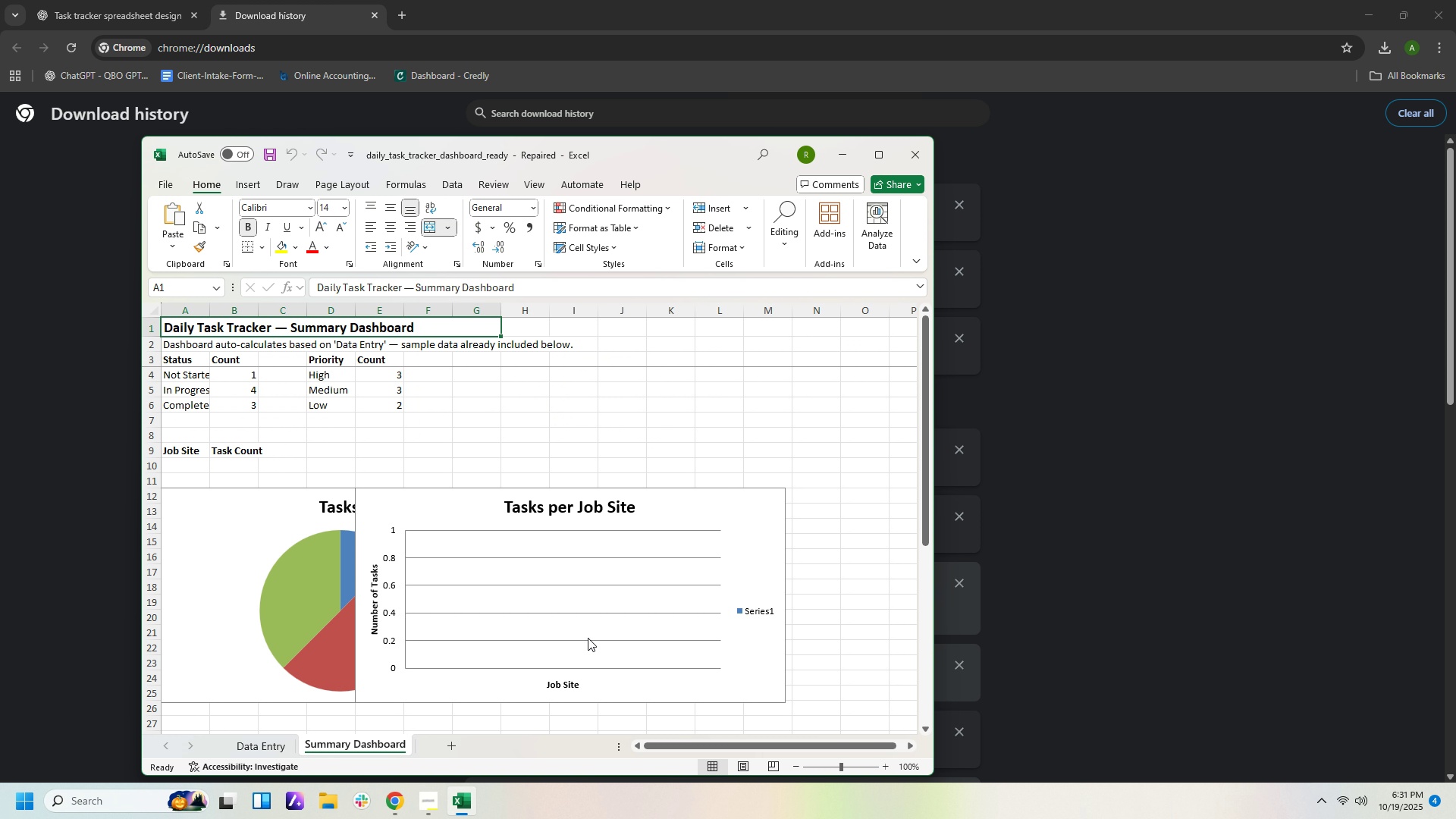 
scroll: coordinate [607, 648], scroll_direction: down, amount: 10.0
 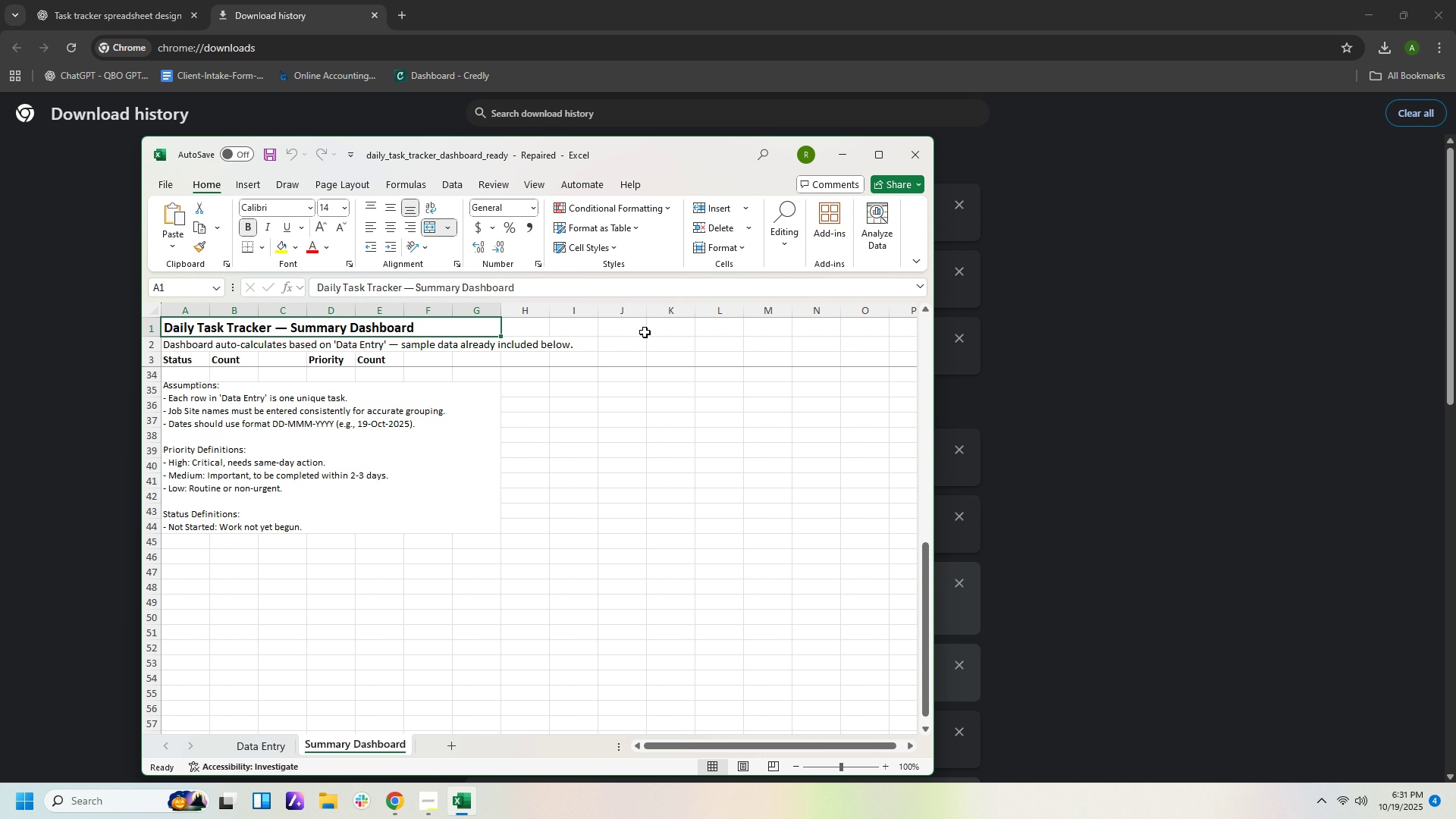 
wait(16.43)
 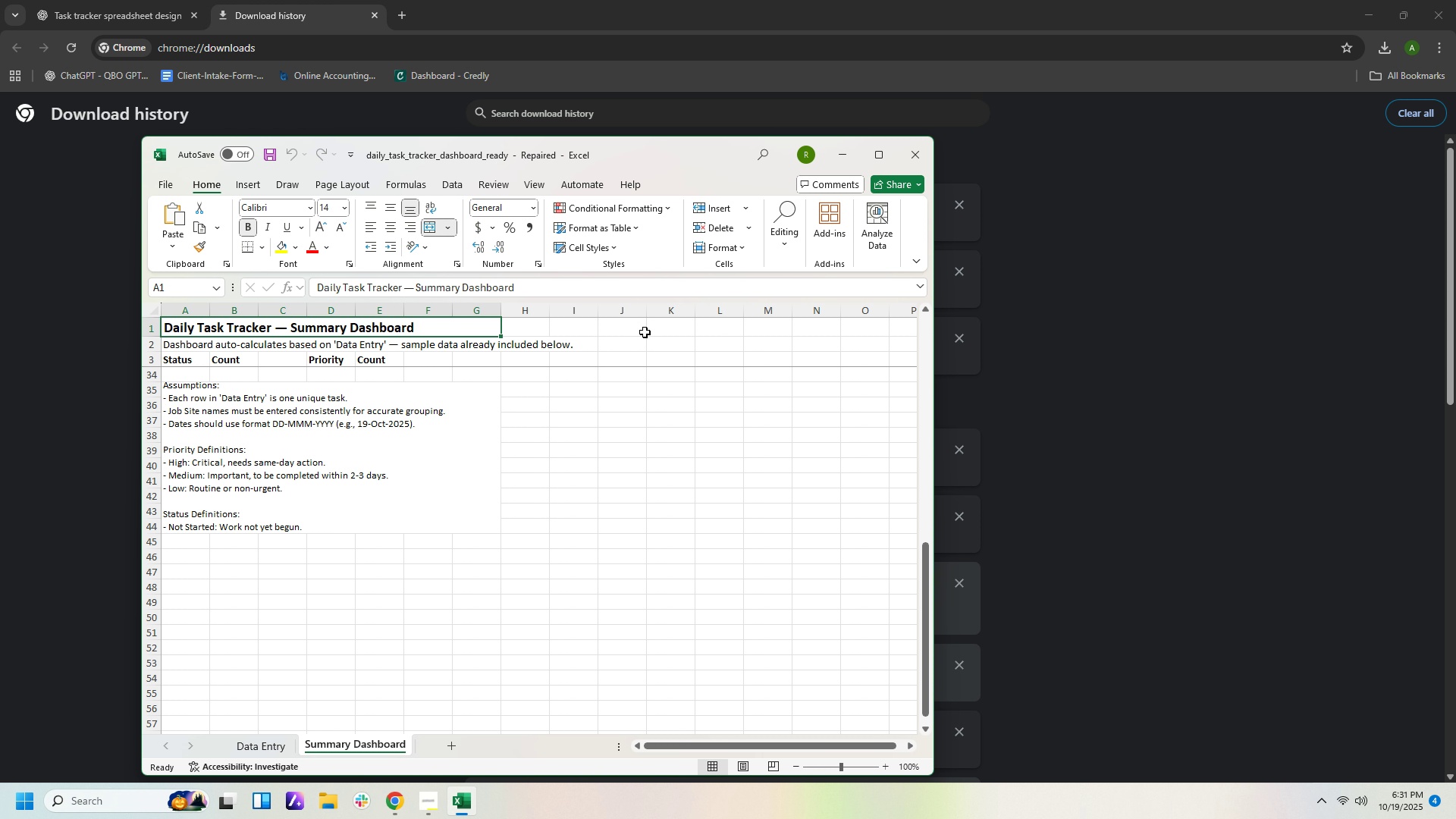 
left_click([889, 146])
 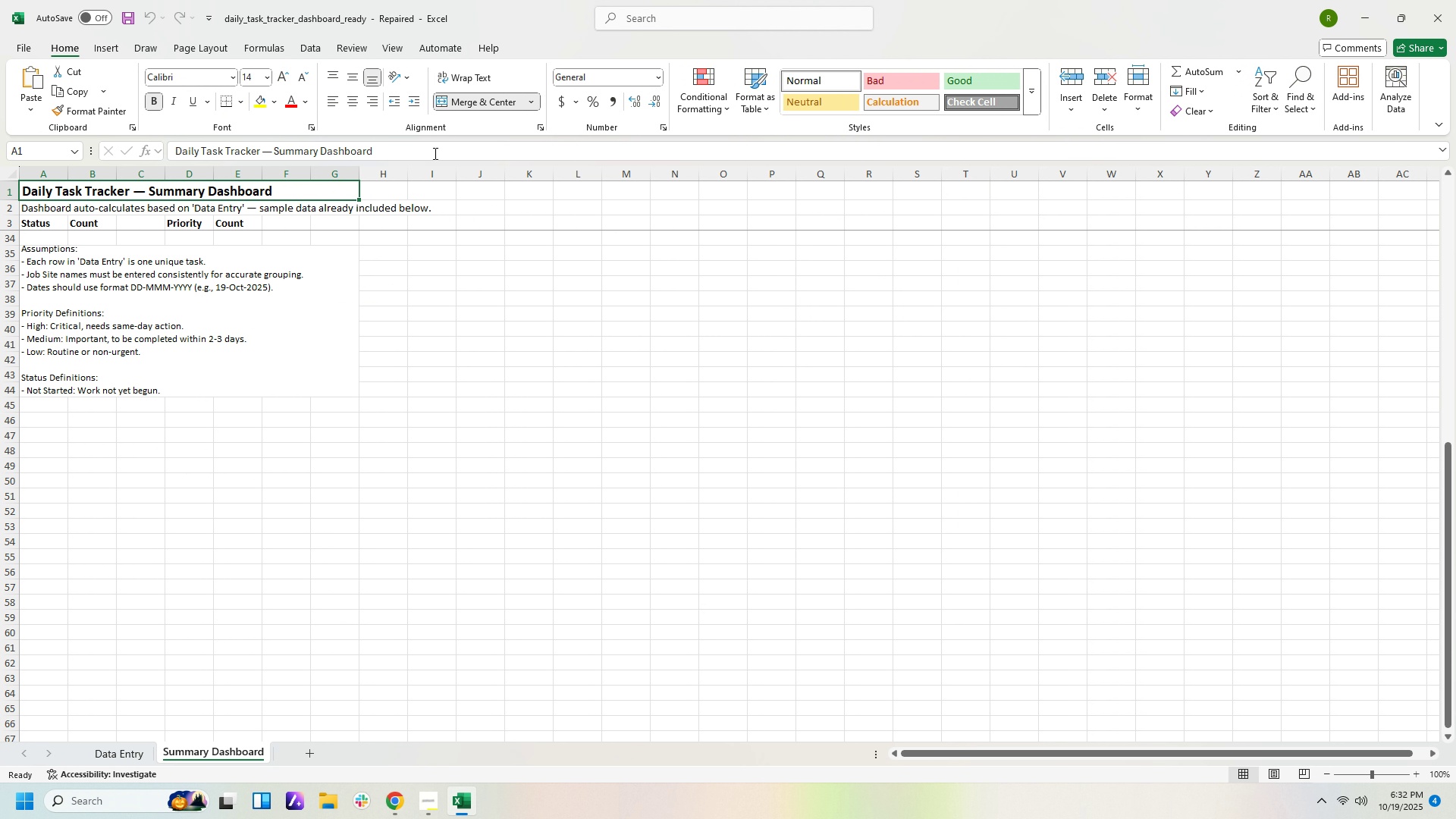 
left_click([371, 293])
 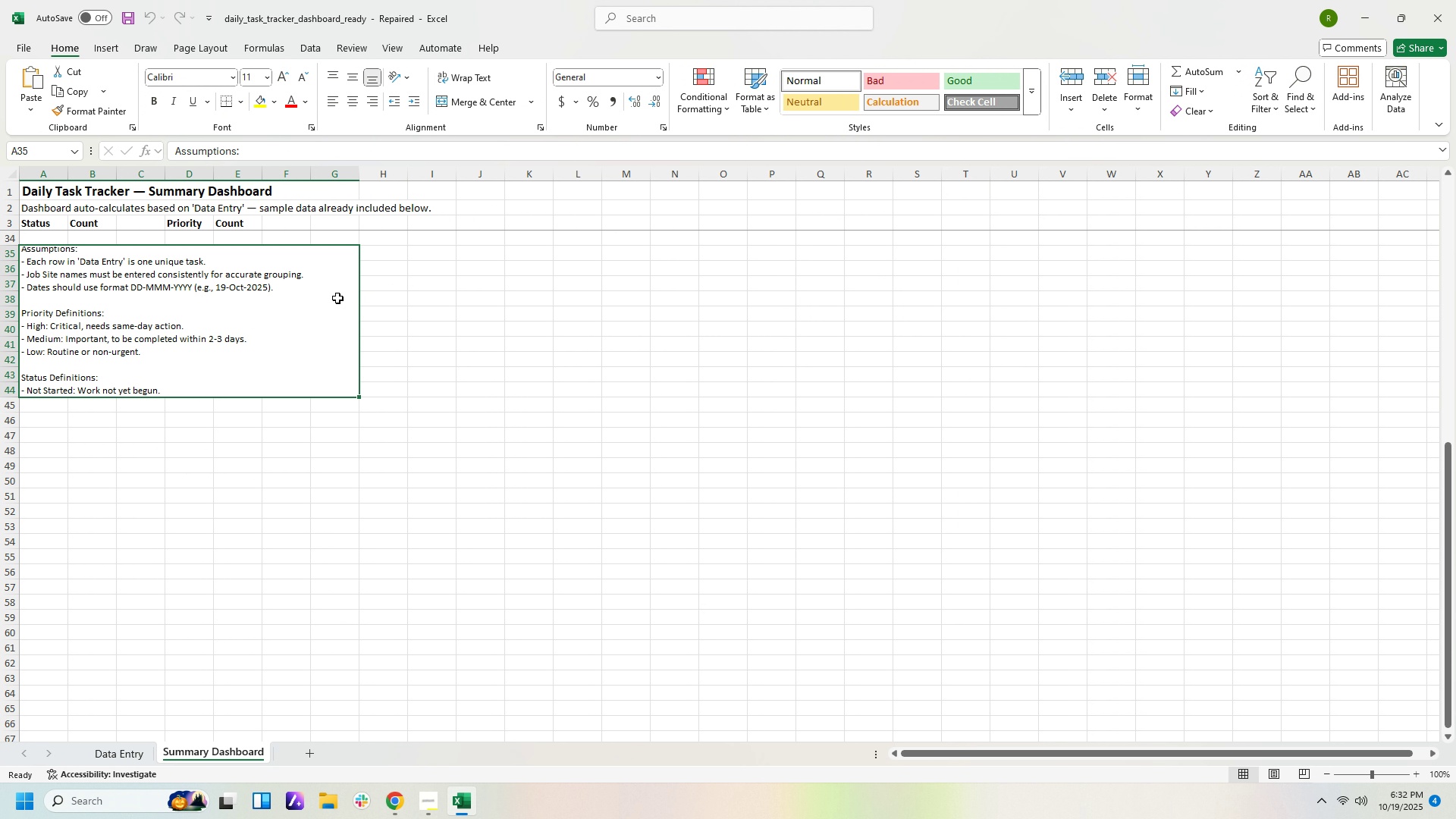 
left_click([337, 298])
 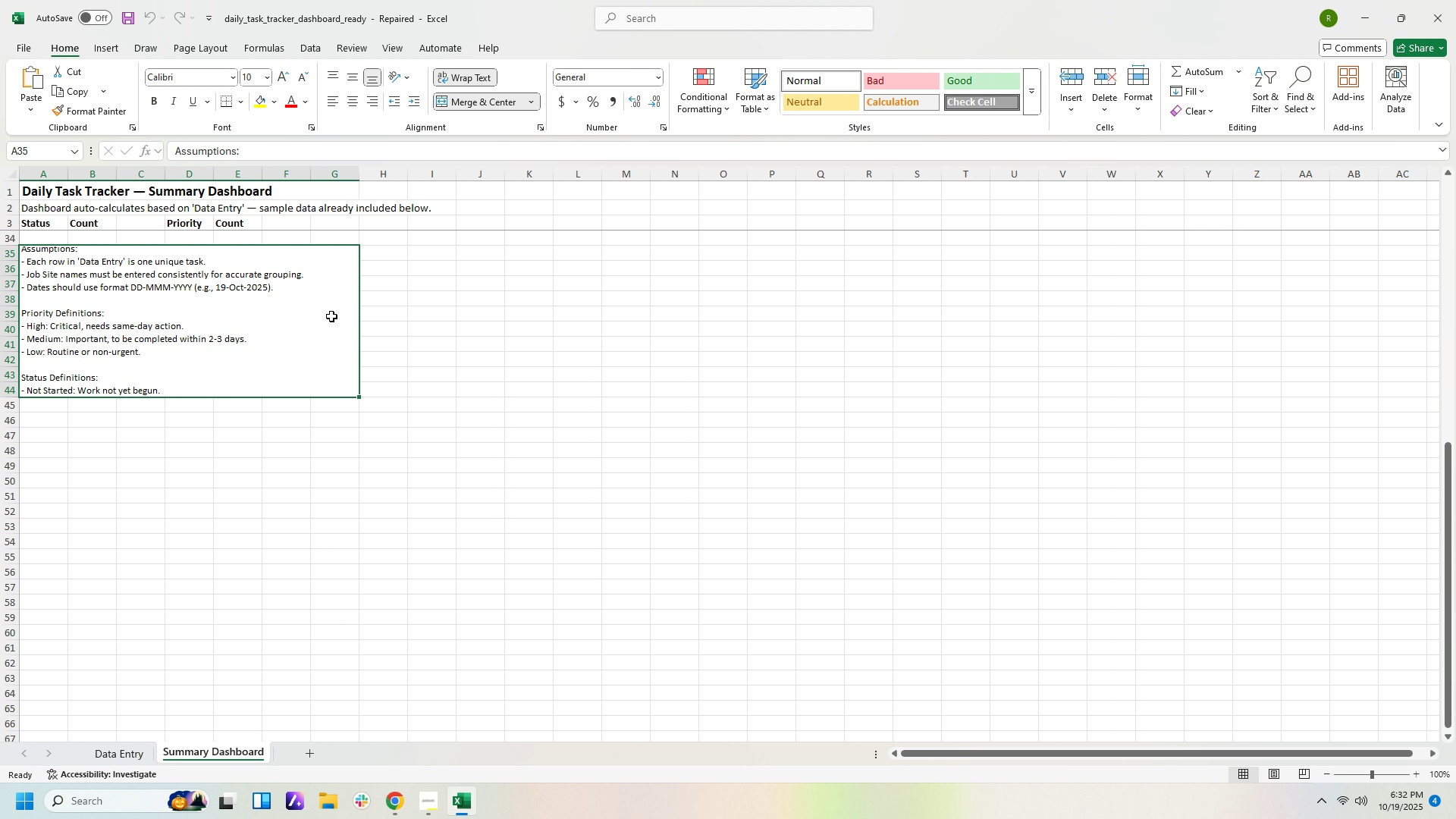 
left_click_drag(start_coordinate=[331, 313], to_coordinate=[333, 375])
 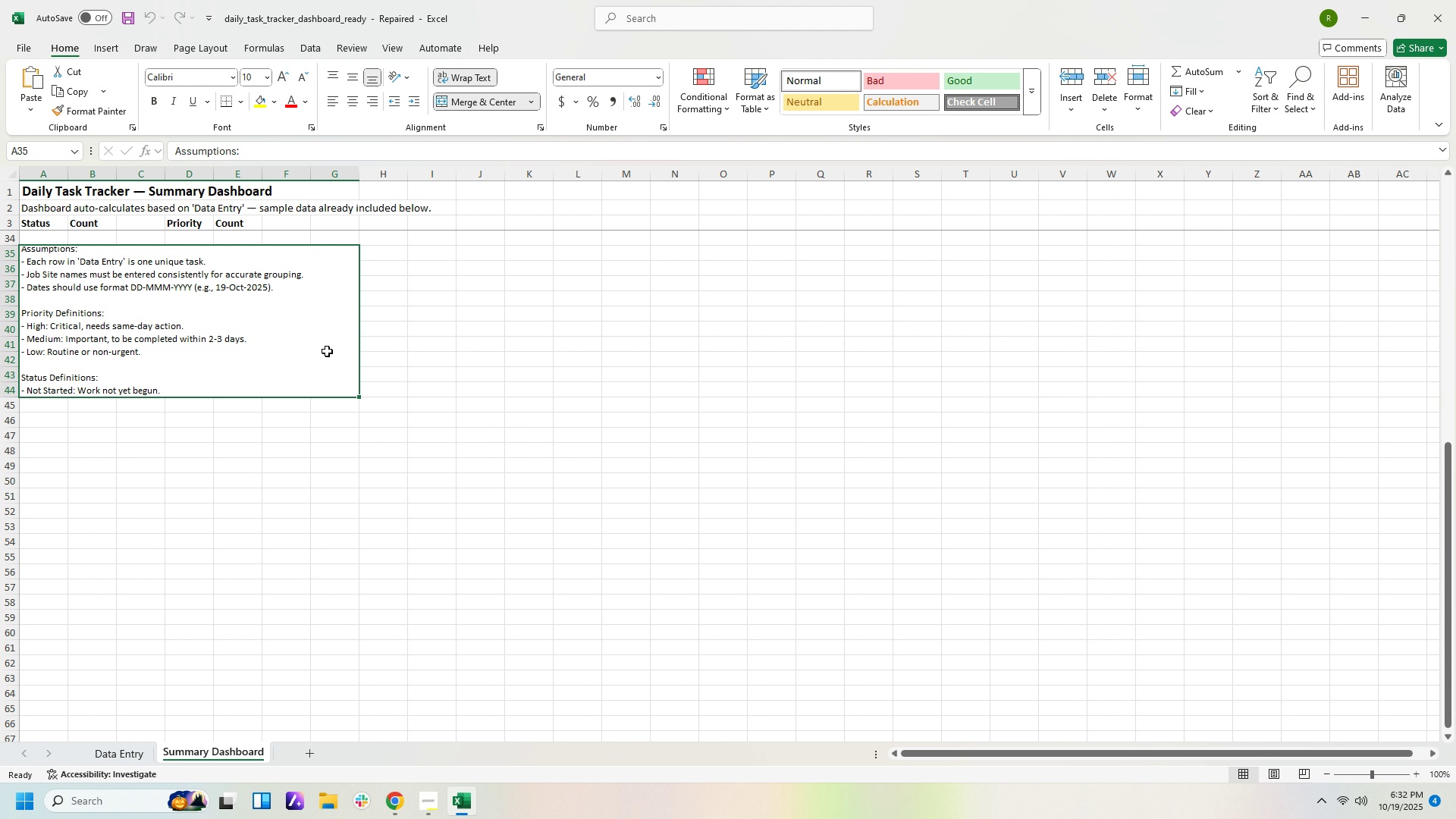 
left_click_drag(start_coordinate=[327, 351], to_coordinate=[330, 388])
 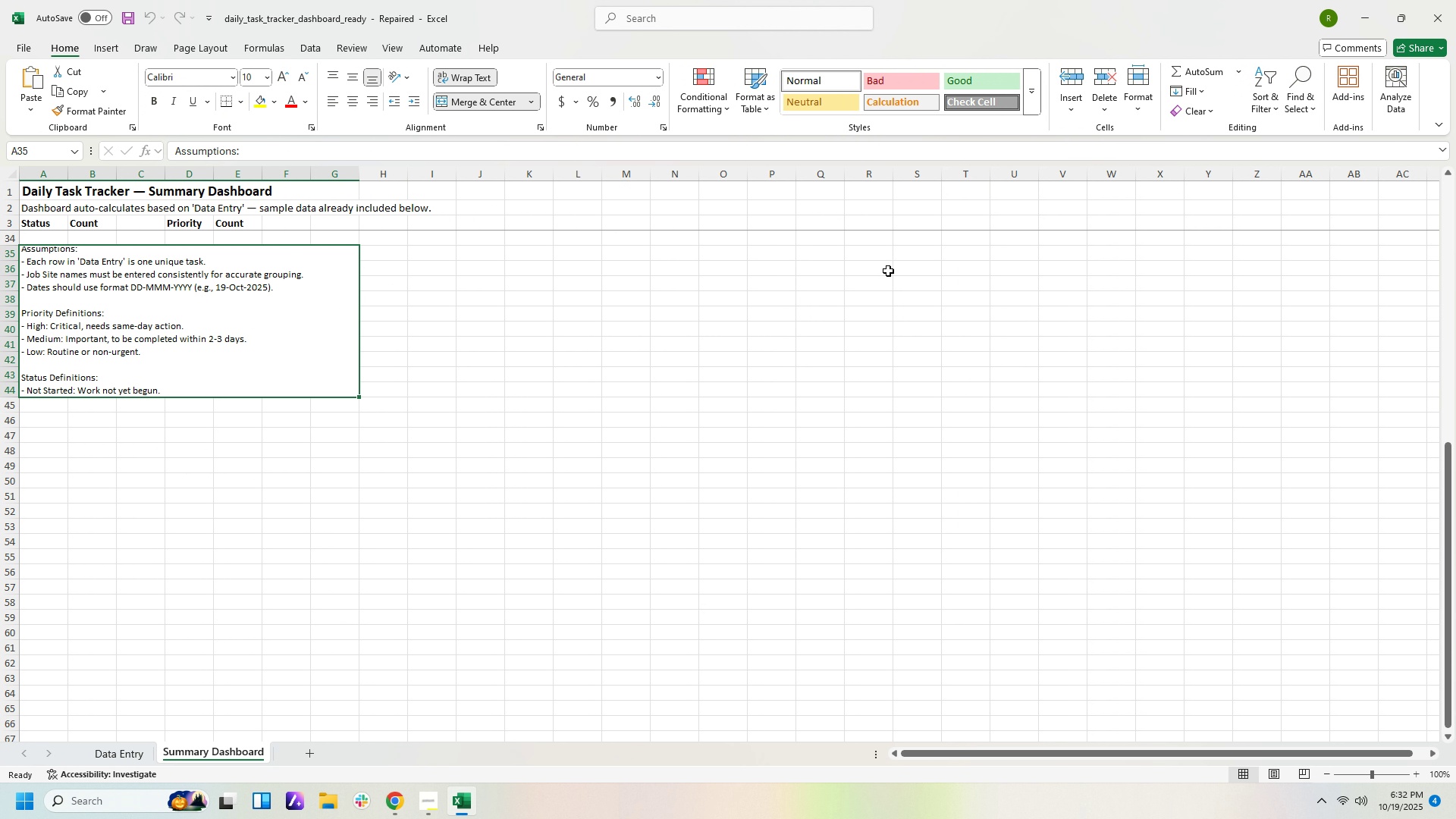 
scroll: coordinate [1425, 268], scroll_direction: up, amount: 13.0
 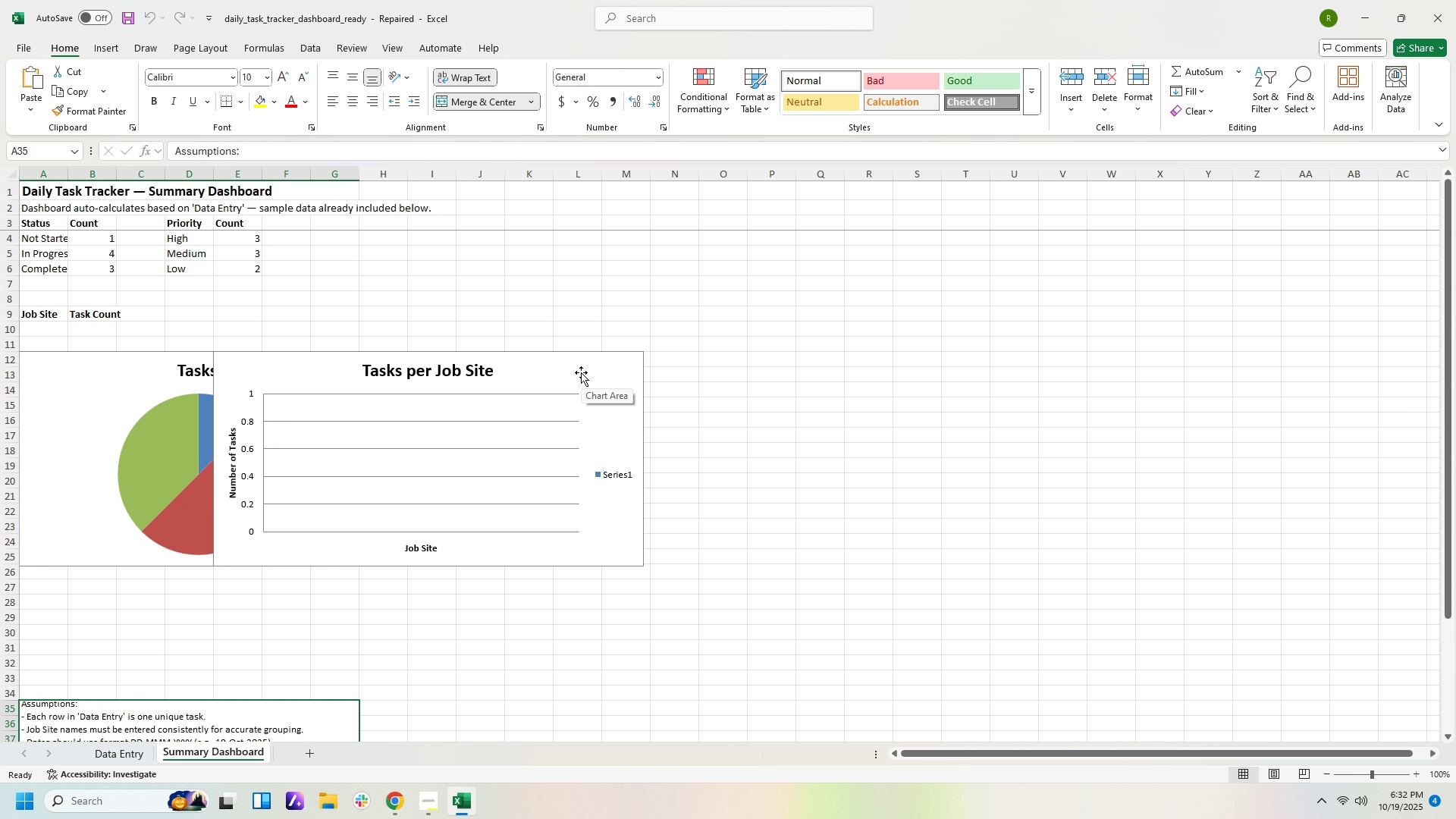 
left_click([581, 371])
 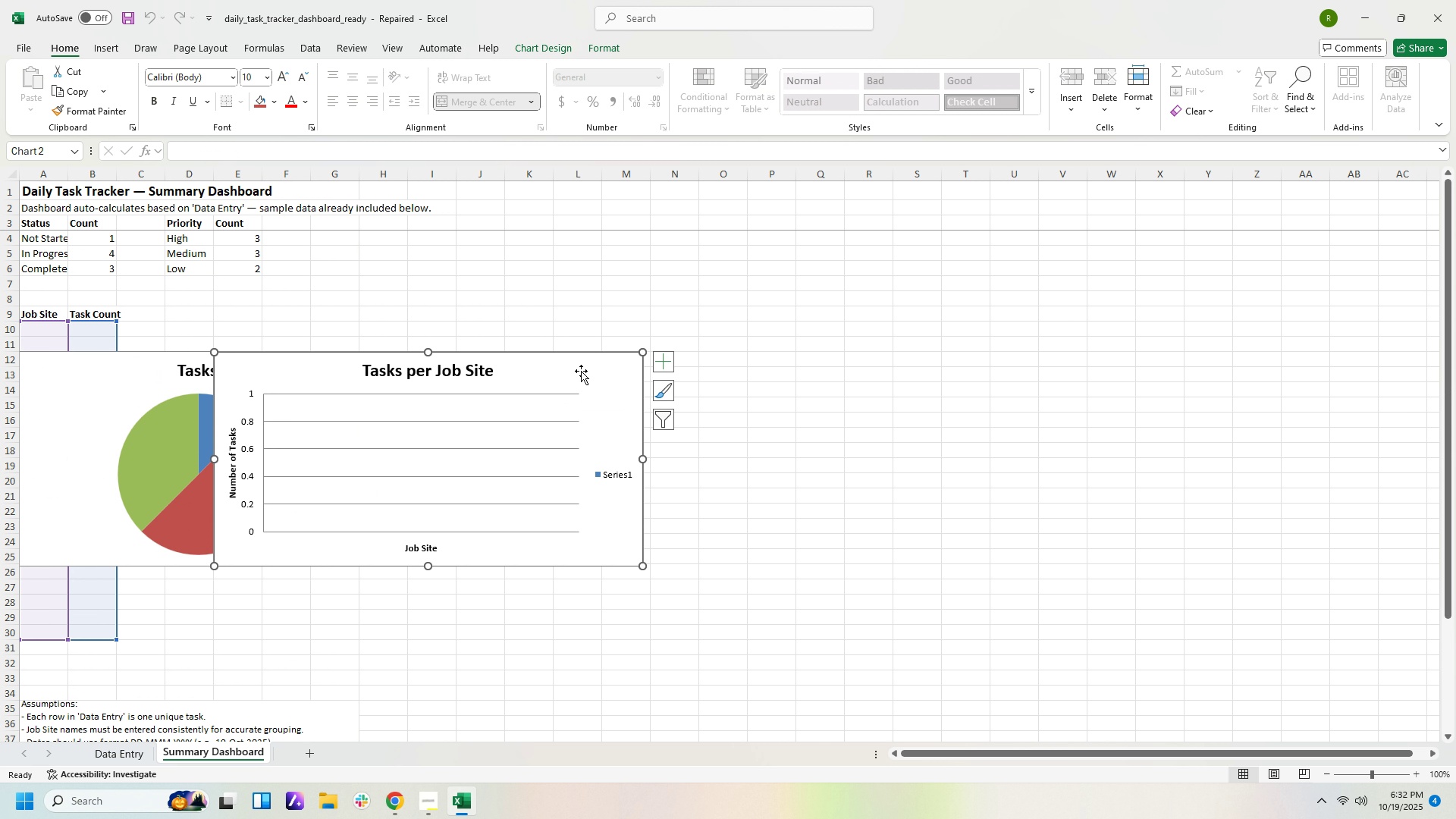 
left_click_drag(start_coordinate=[581, 371], to_coordinate=[381, 601])
 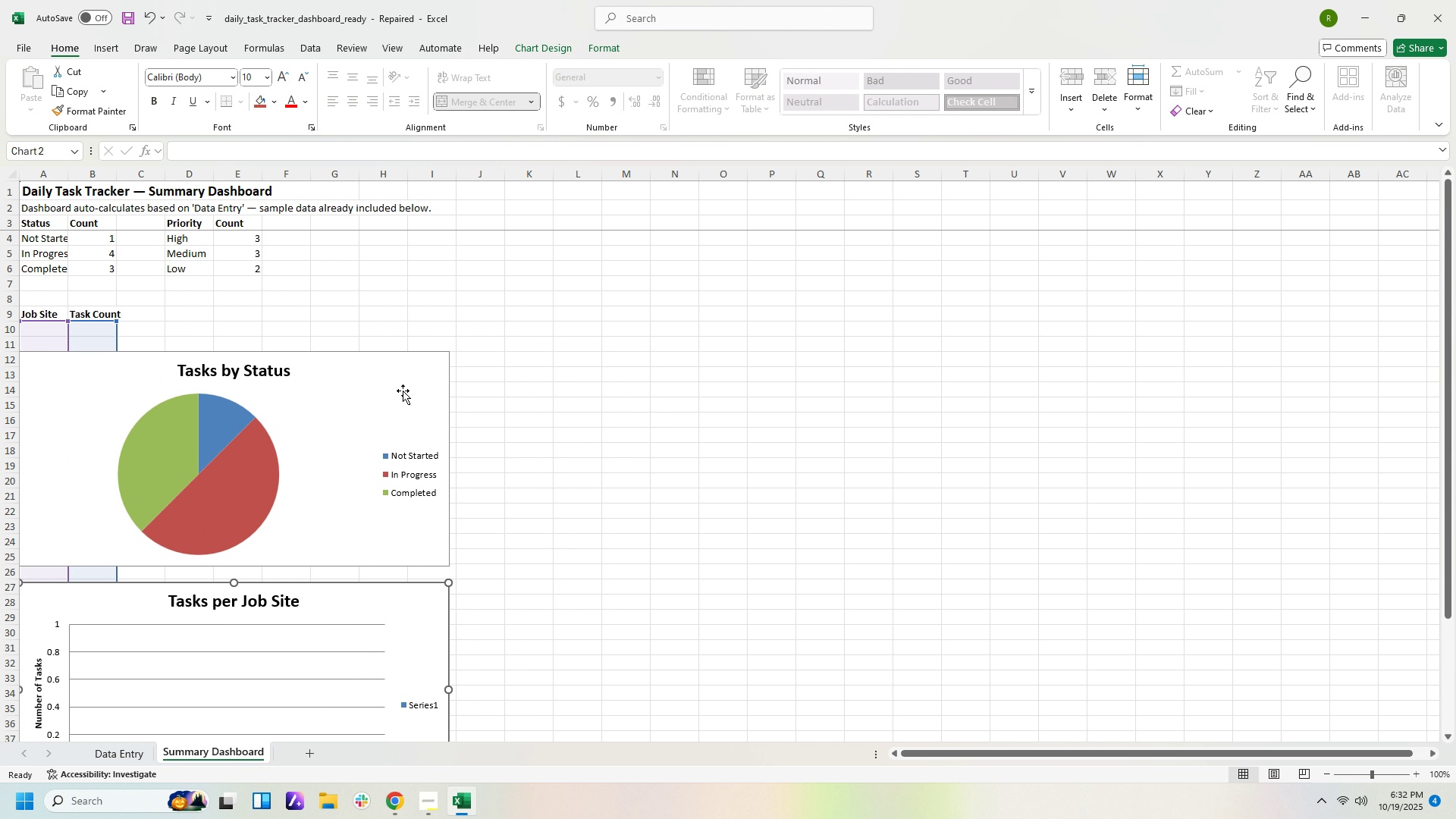 
left_click_drag(start_coordinate=[403, 389], to_coordinate=[519, 331])
 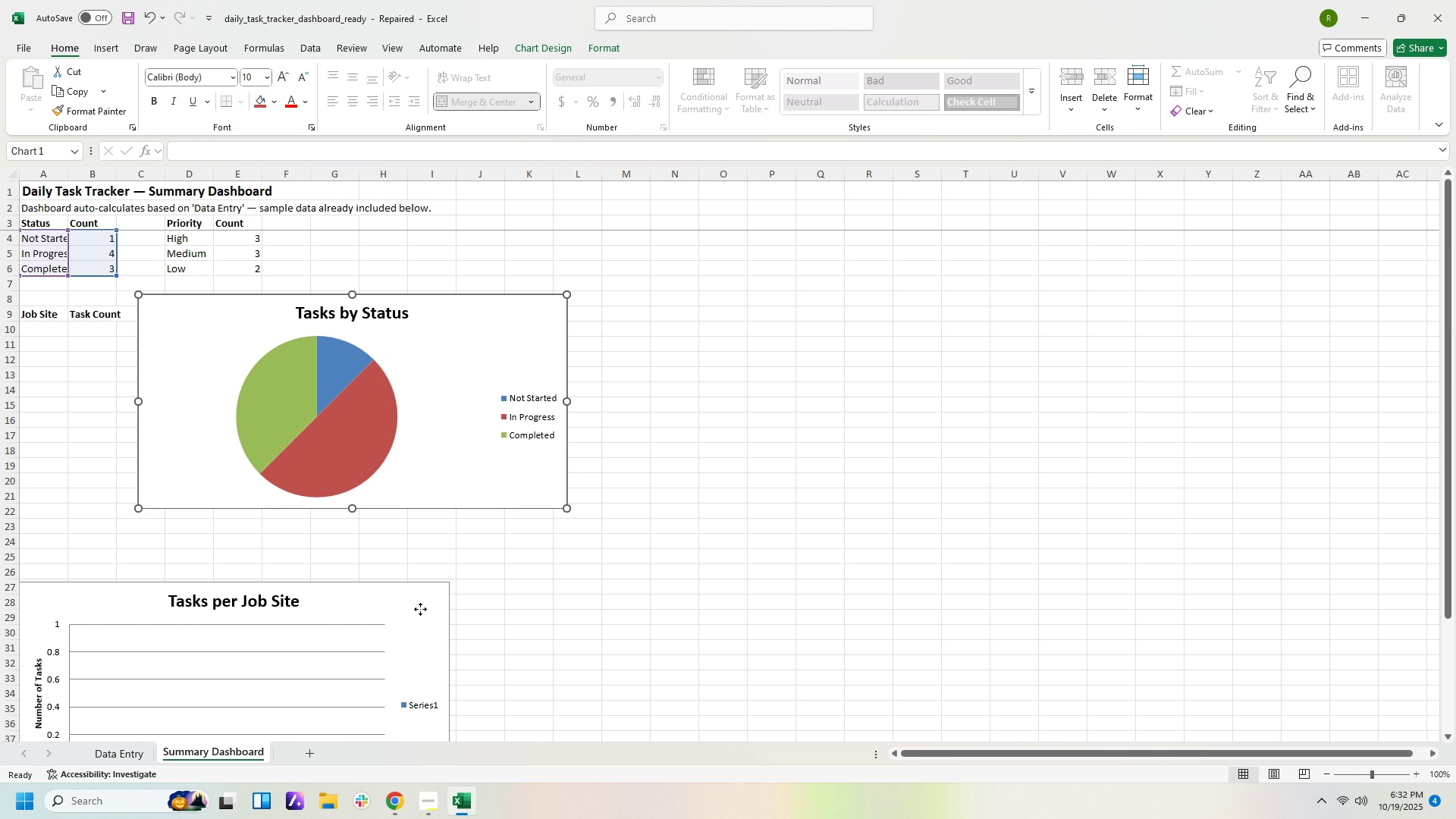 
left_click_drag(start_coordinate=[420, 609], to_coordinate=[539, 547])
 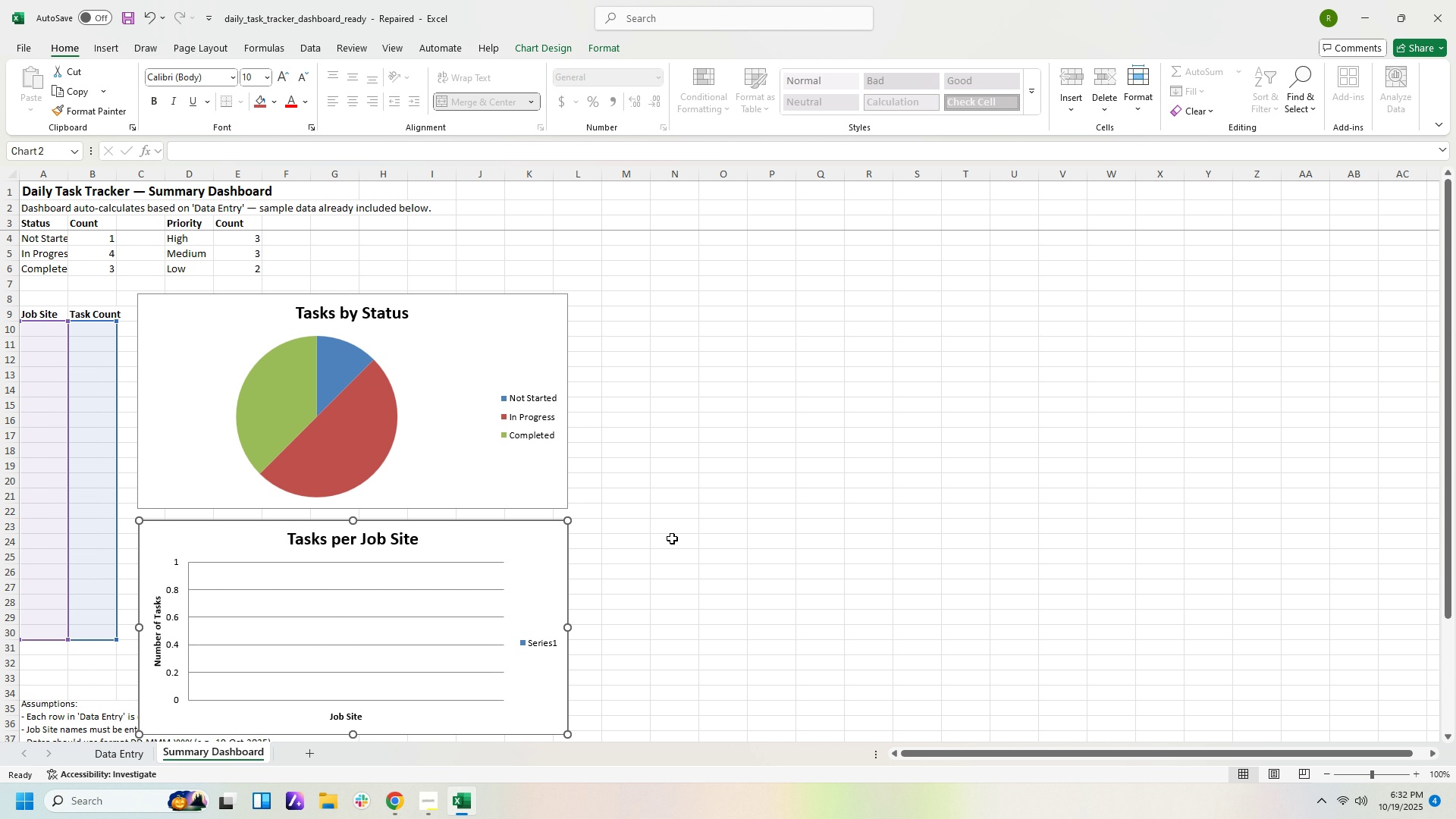 
scroll: coordinate [682, 544], scroll_direction: down, amount: 5.0
 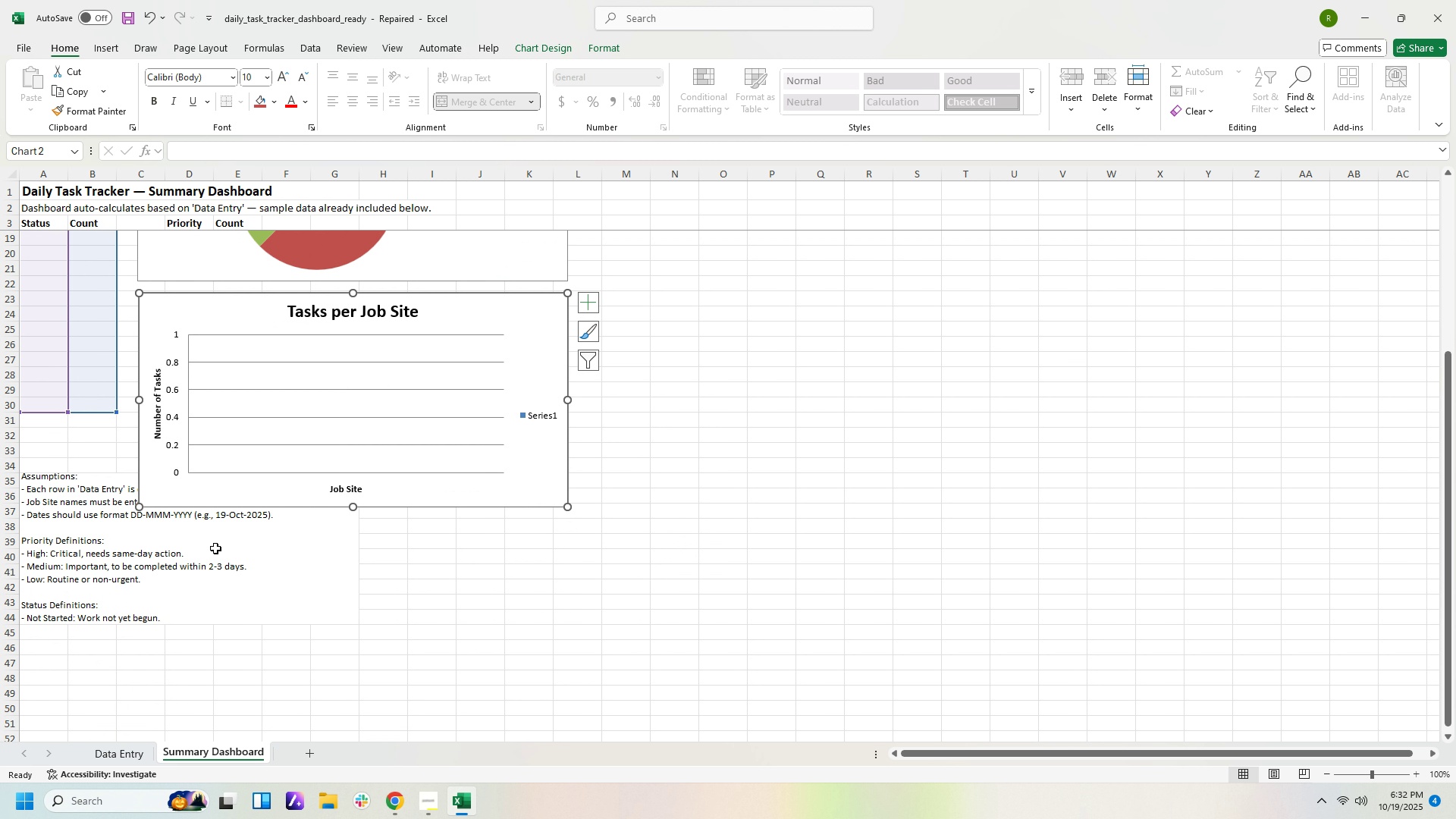 
left_click_drag(start_coordinate=[216, 544], to_coordinate=[210, 601])
 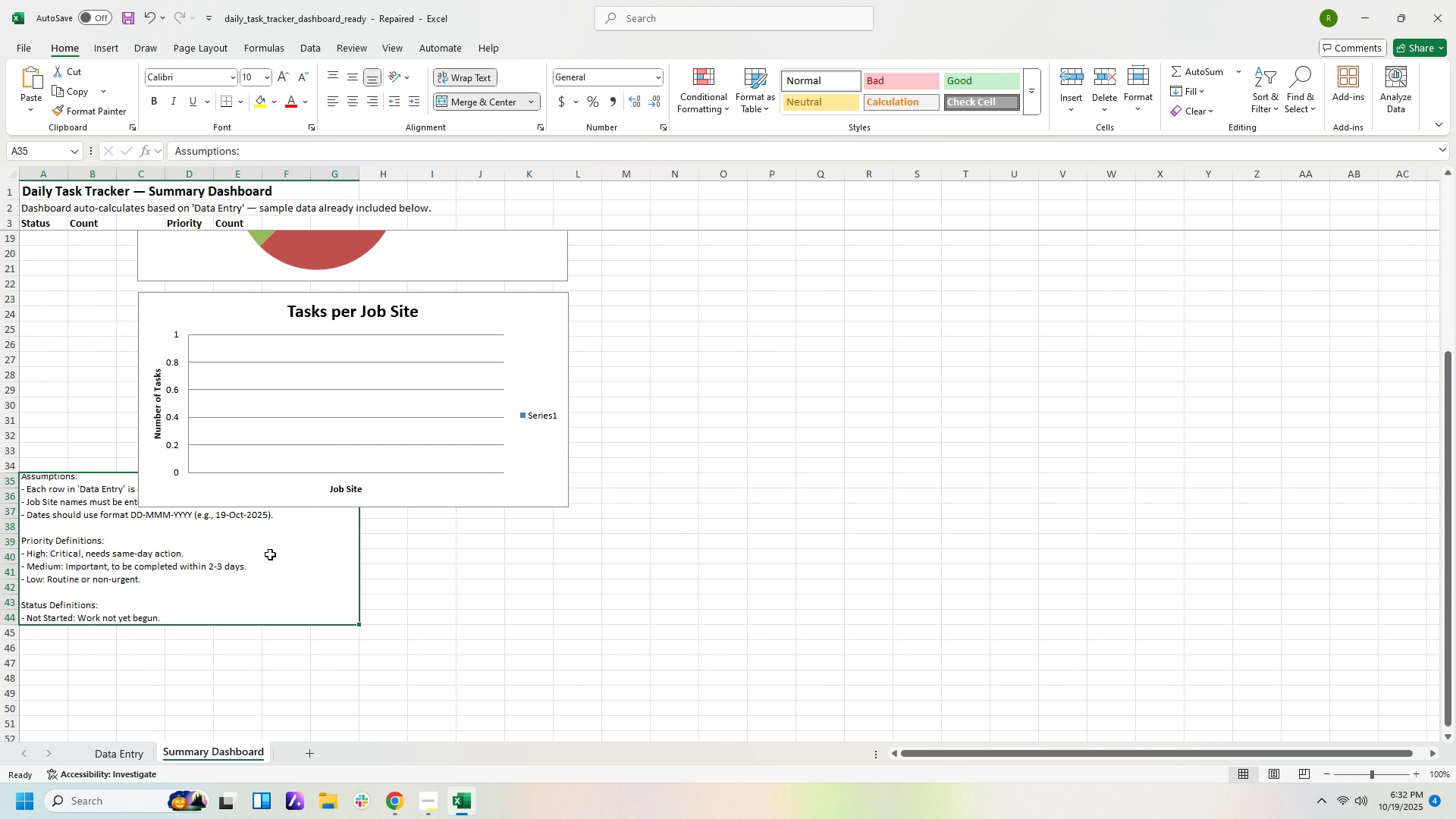 
left_click_drag(start_coordinate=[270, 554], to_coordinate=[270, 619])
 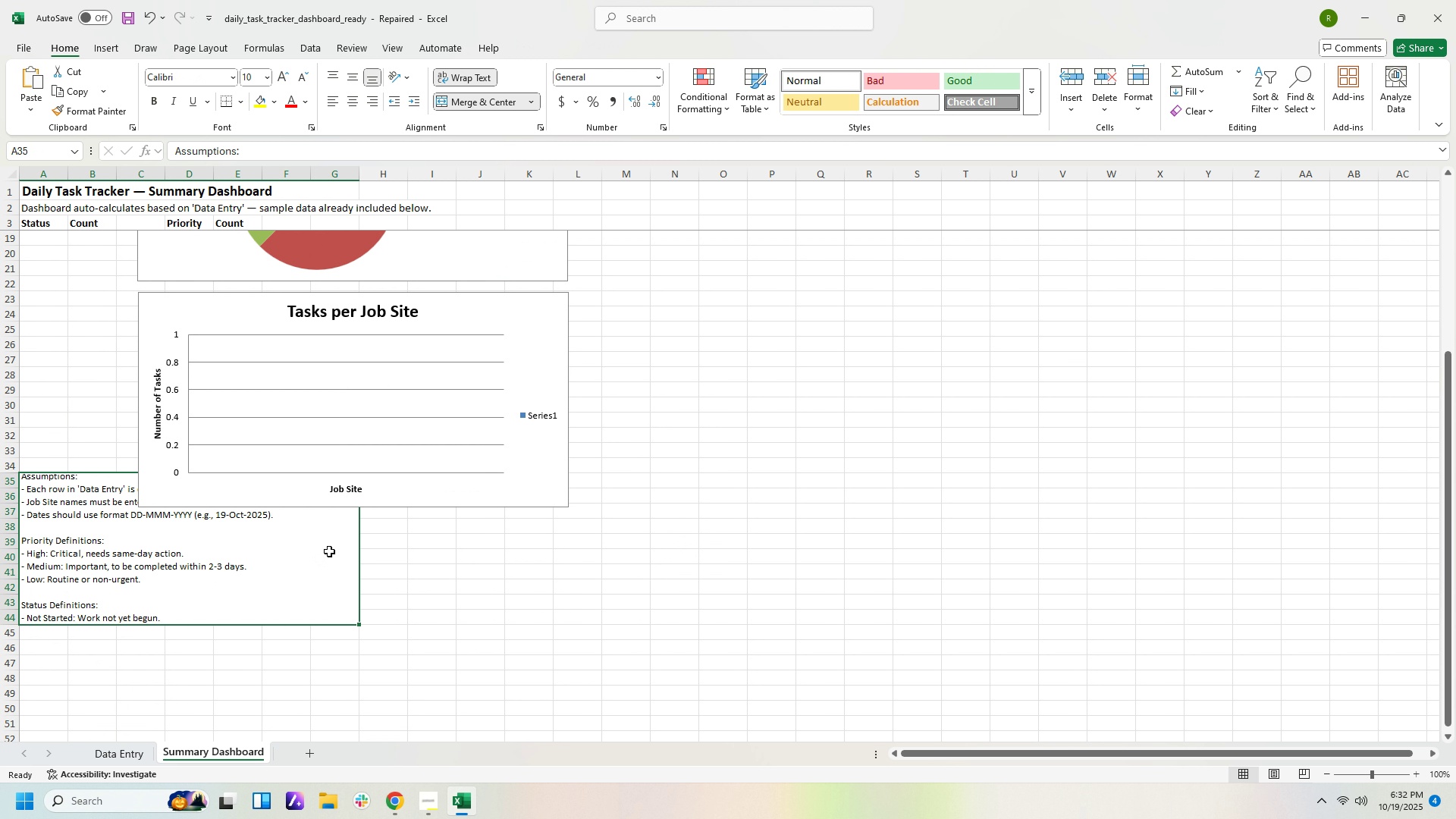 
left_click_drag(start_coordinate=[329, 551], to_coordinate=[325, 614])
 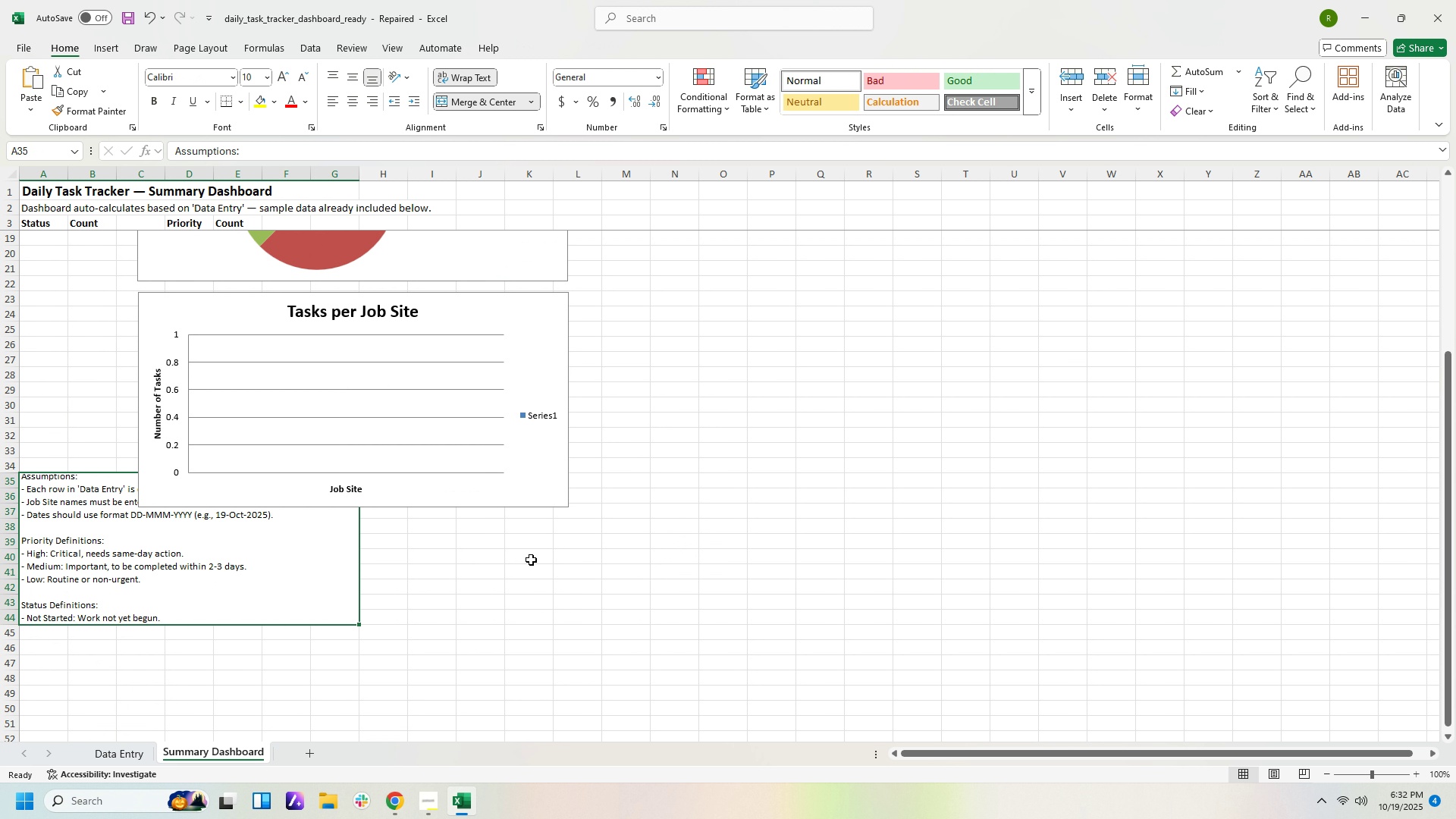 
scroll: coordinate [556, 225], scroll_direction: up, amount: 20.0
 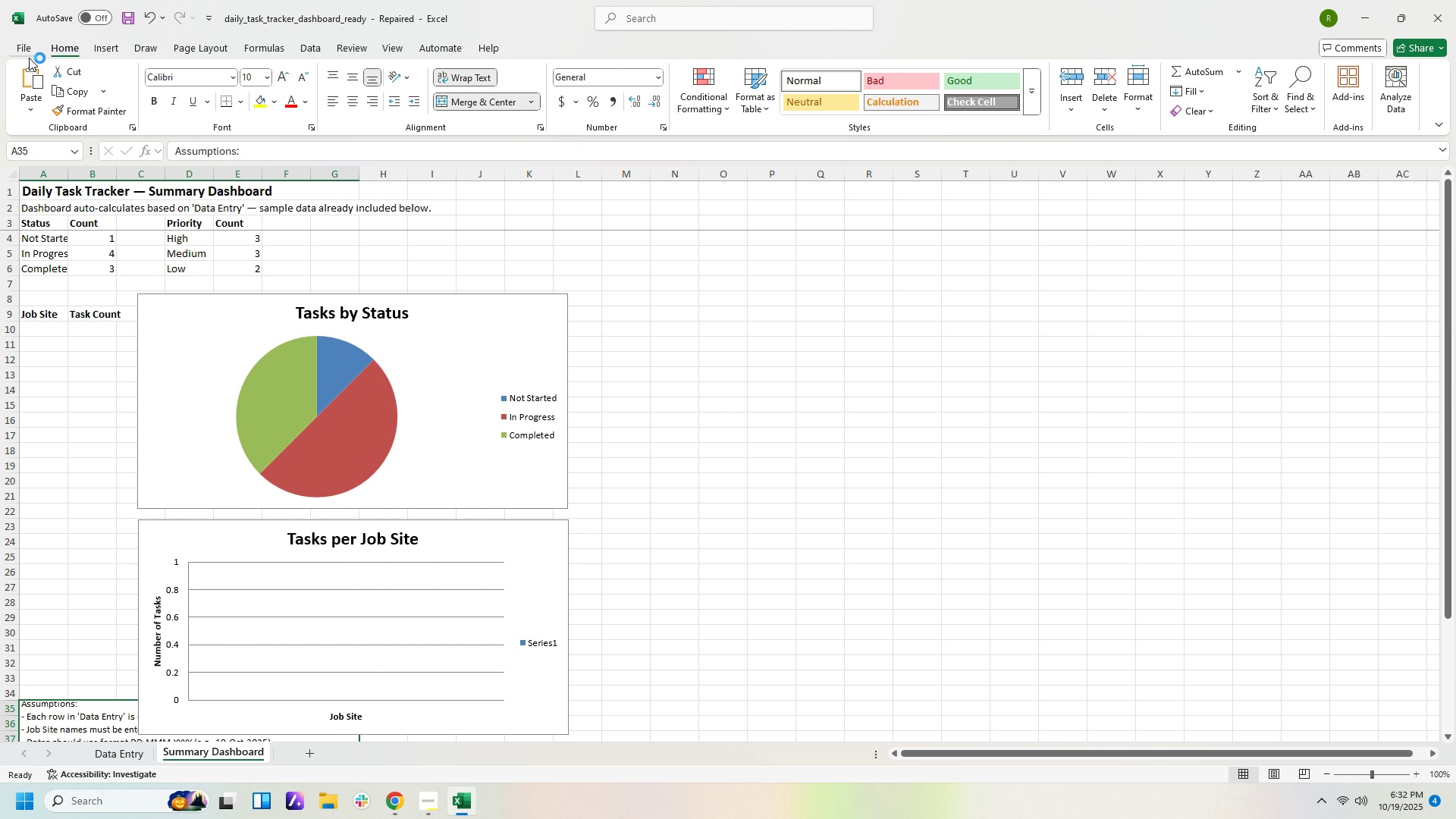 
left_click([22, 49])
 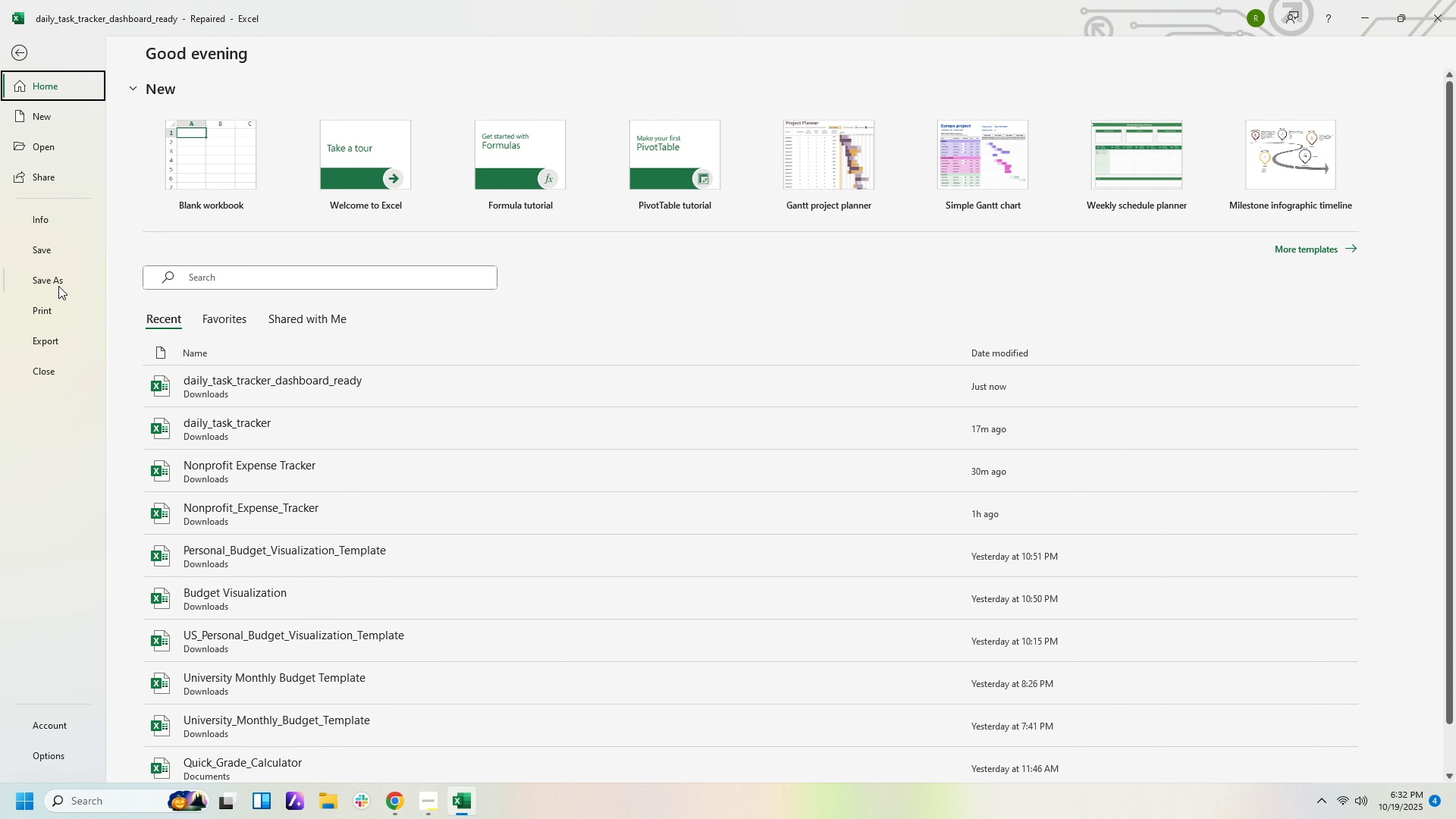 
left_click([71, 310])
 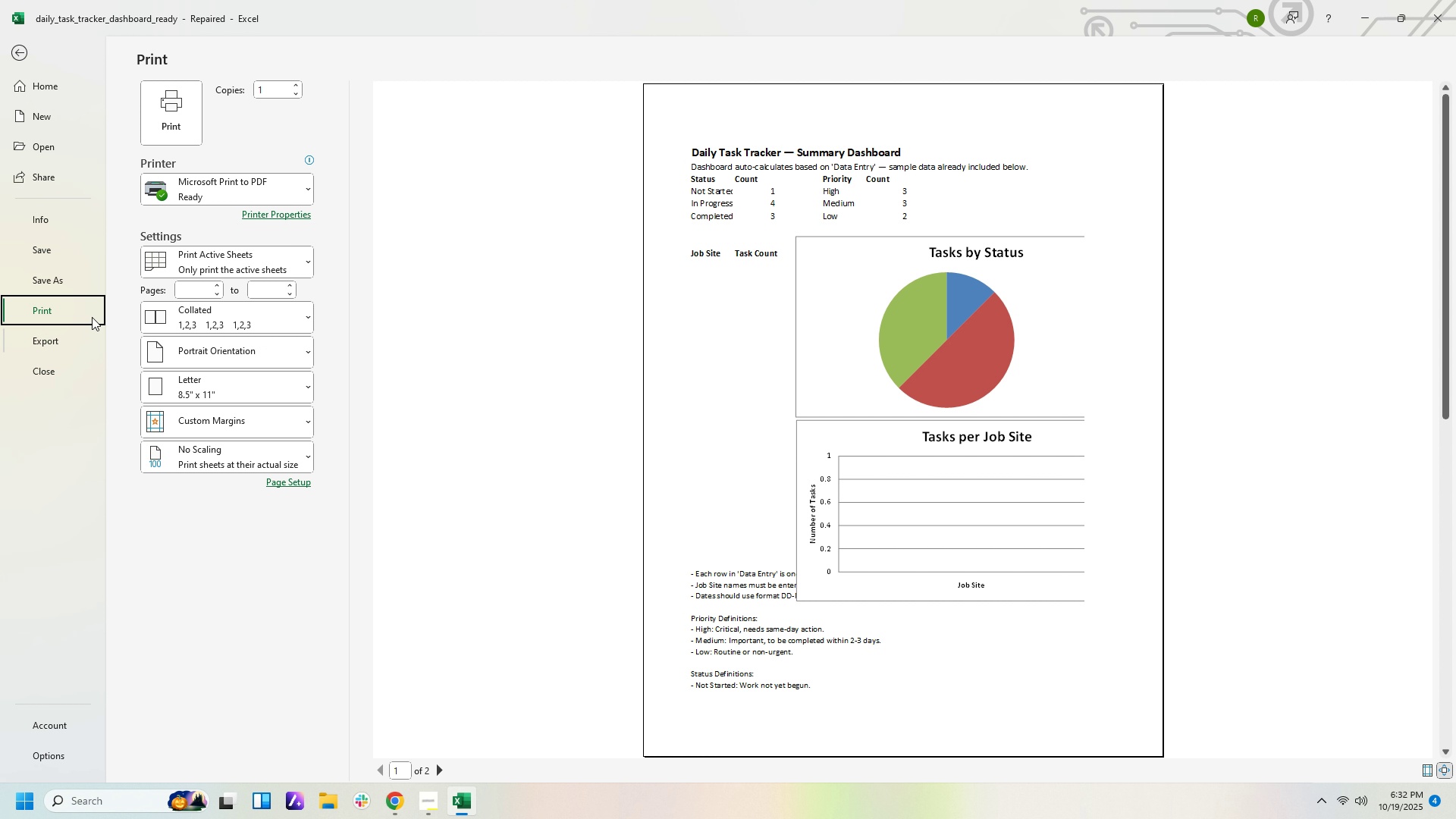 
wait(7.45)
 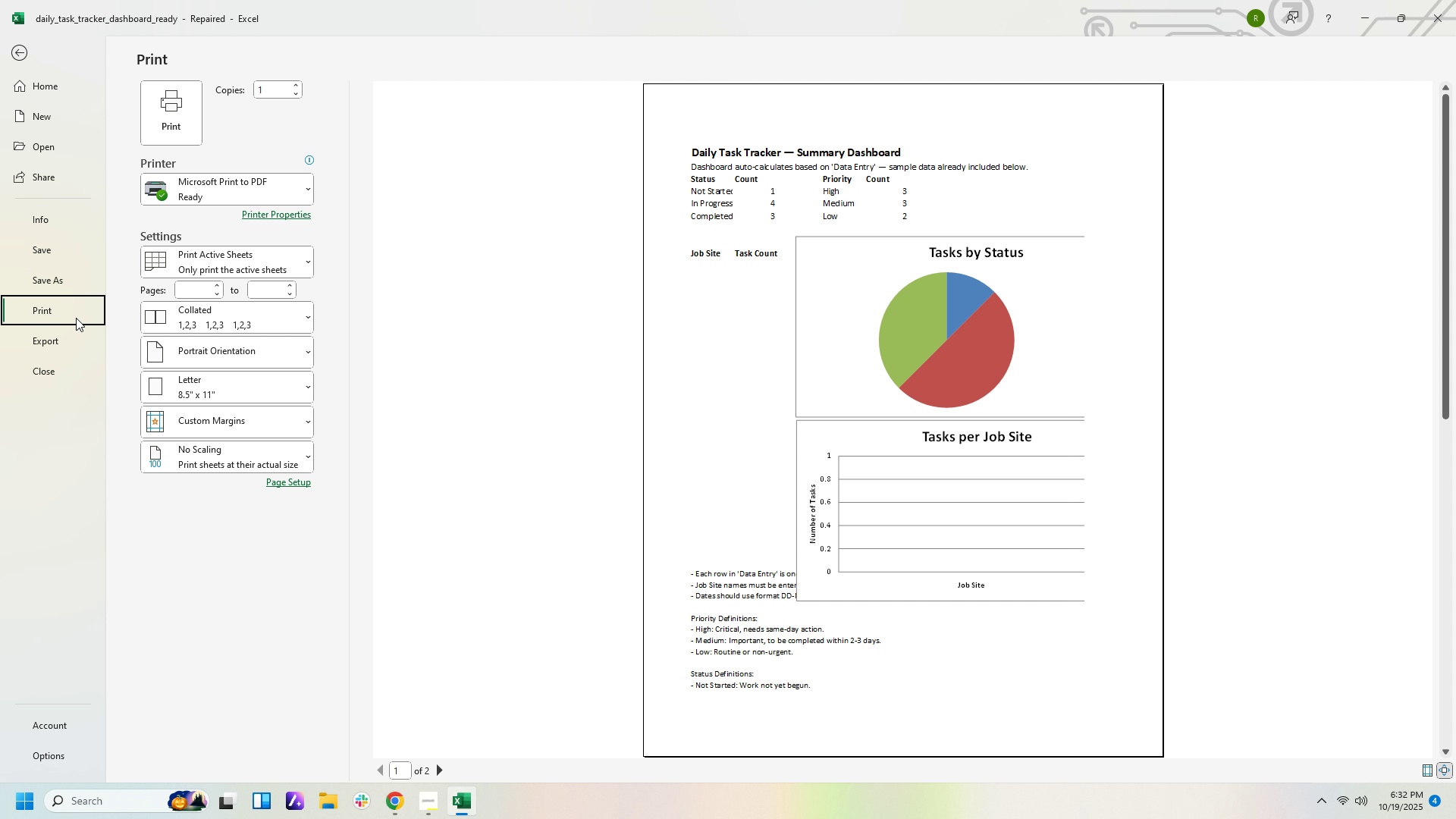 
left_click([17, 52])
 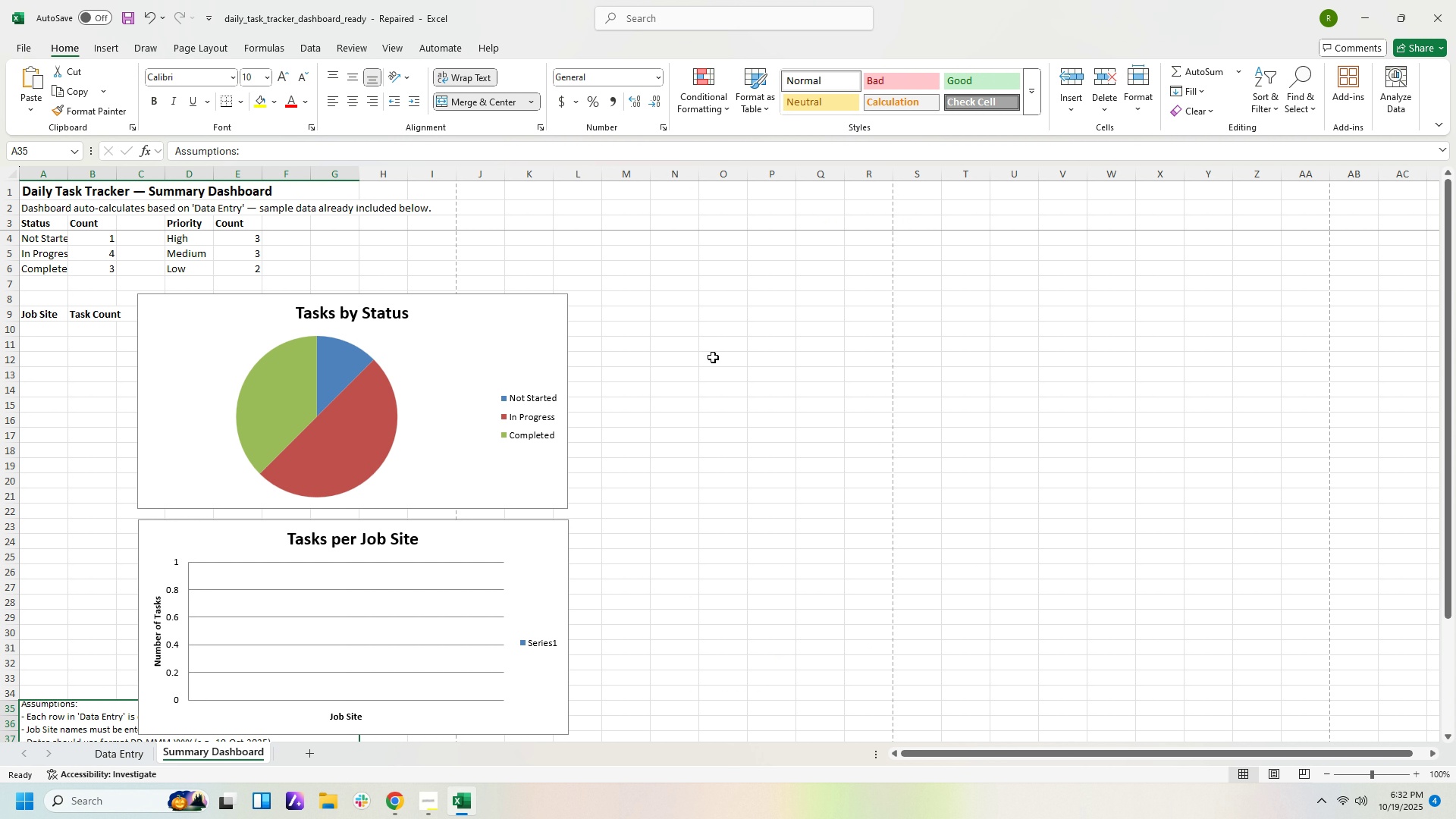 
scroll: coordinate [607, 315], scroll_direction: down, amount: 7.0
 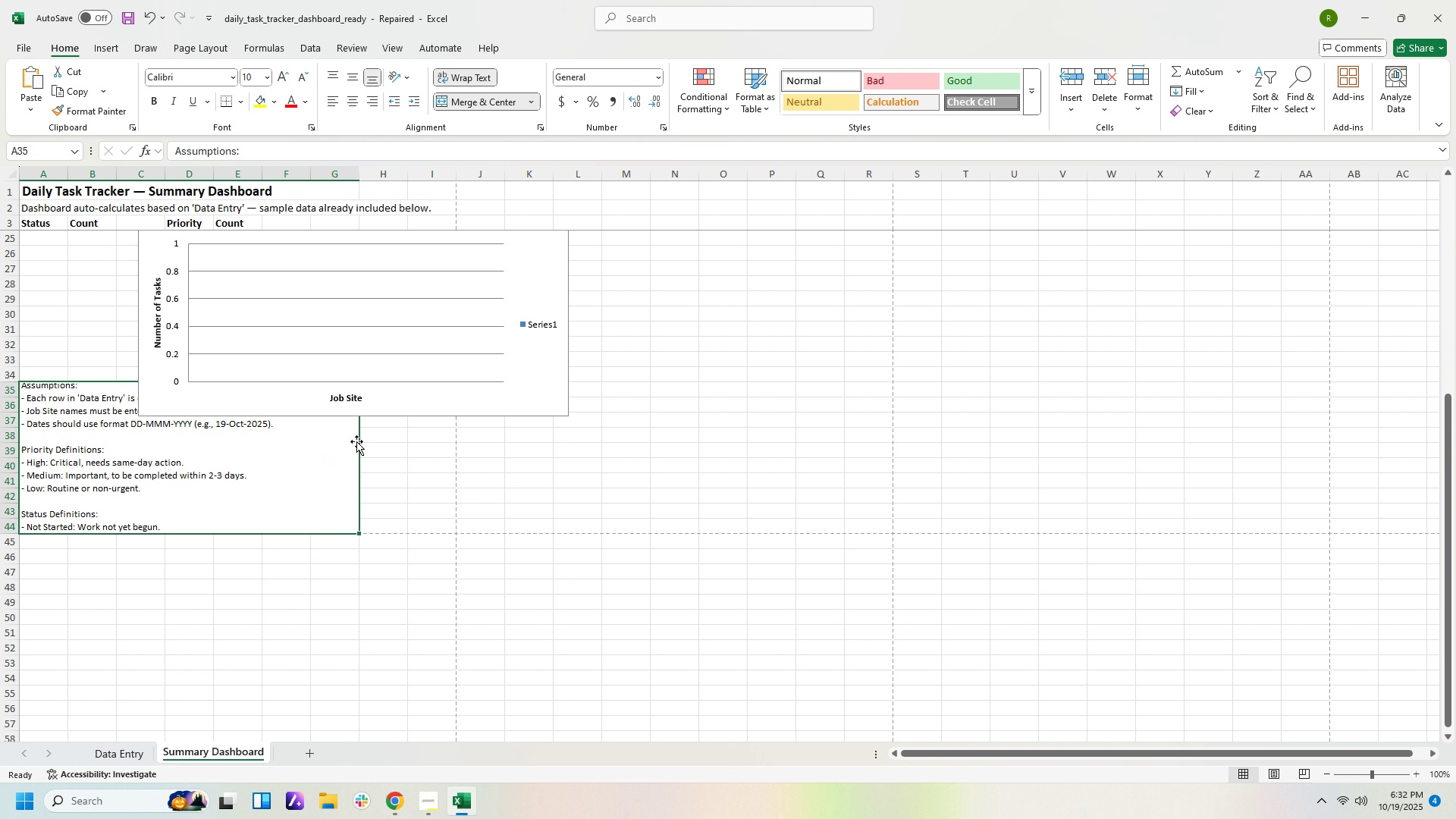 
scroll: coordinate [556, 356], scroll_direction: up, amount: 9.0
 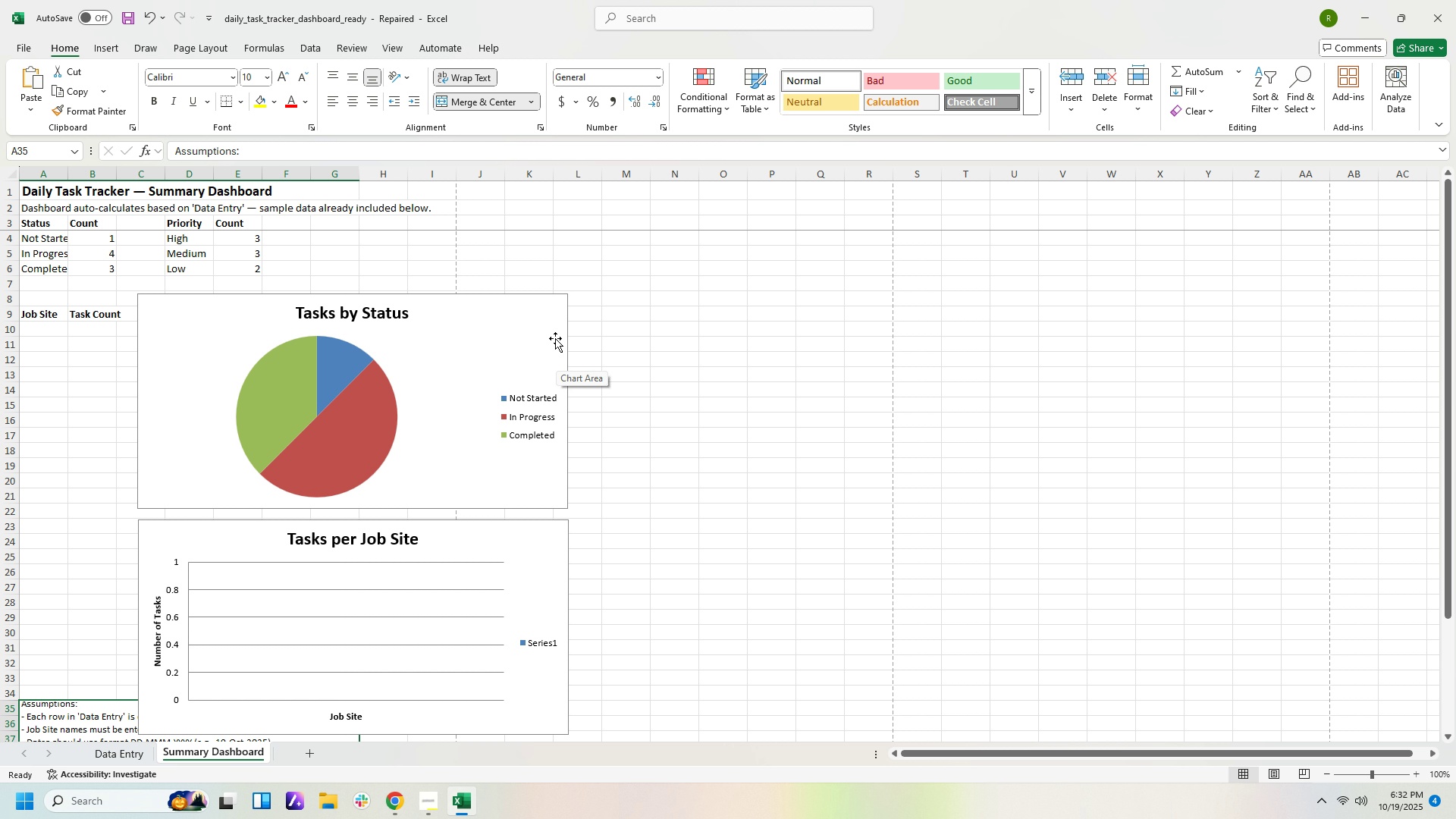 
left_click([557, 336])
 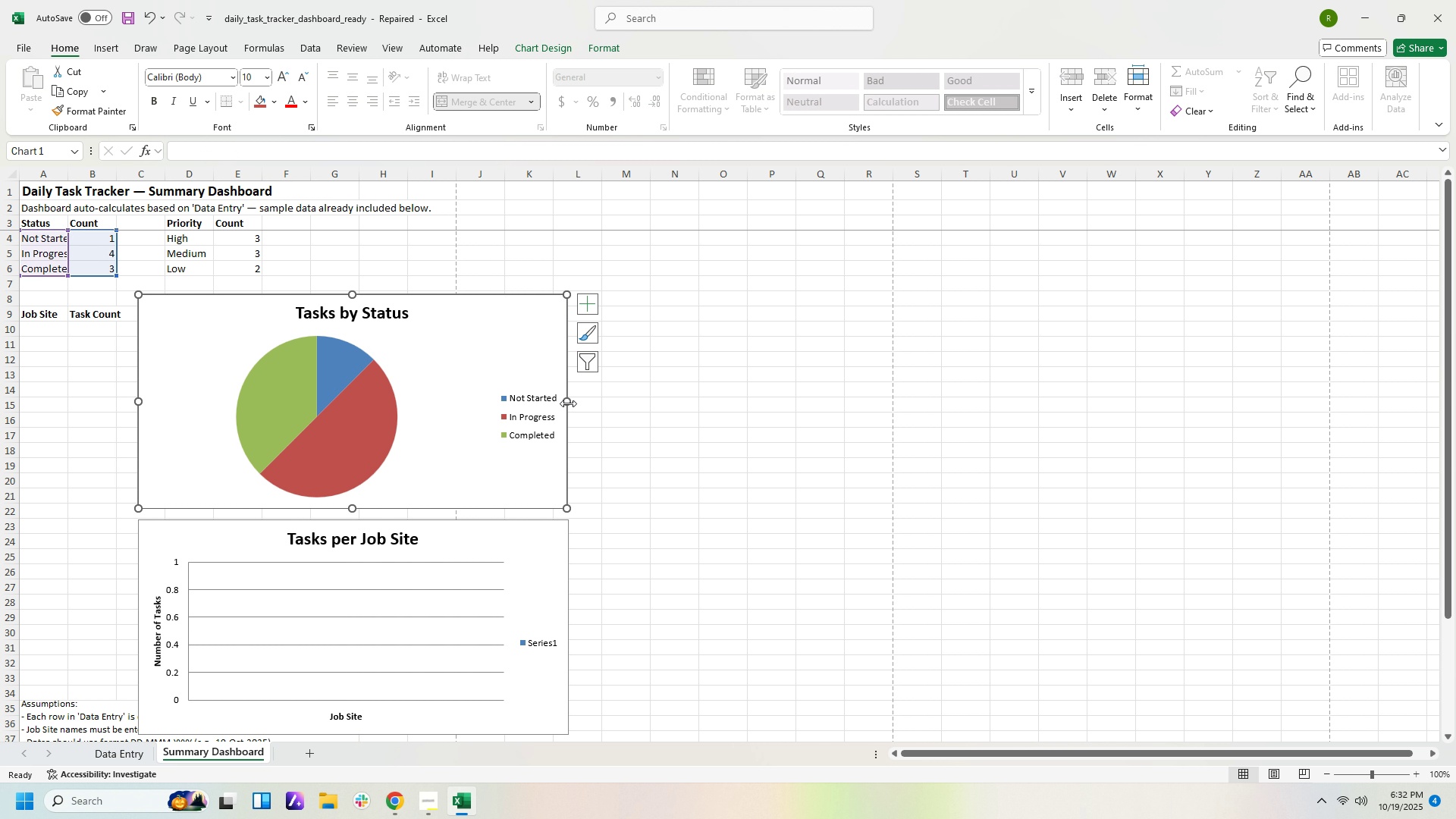 
left_click_drag(start_coordinate=[568, 403], to_coordinate=[476, 395])
 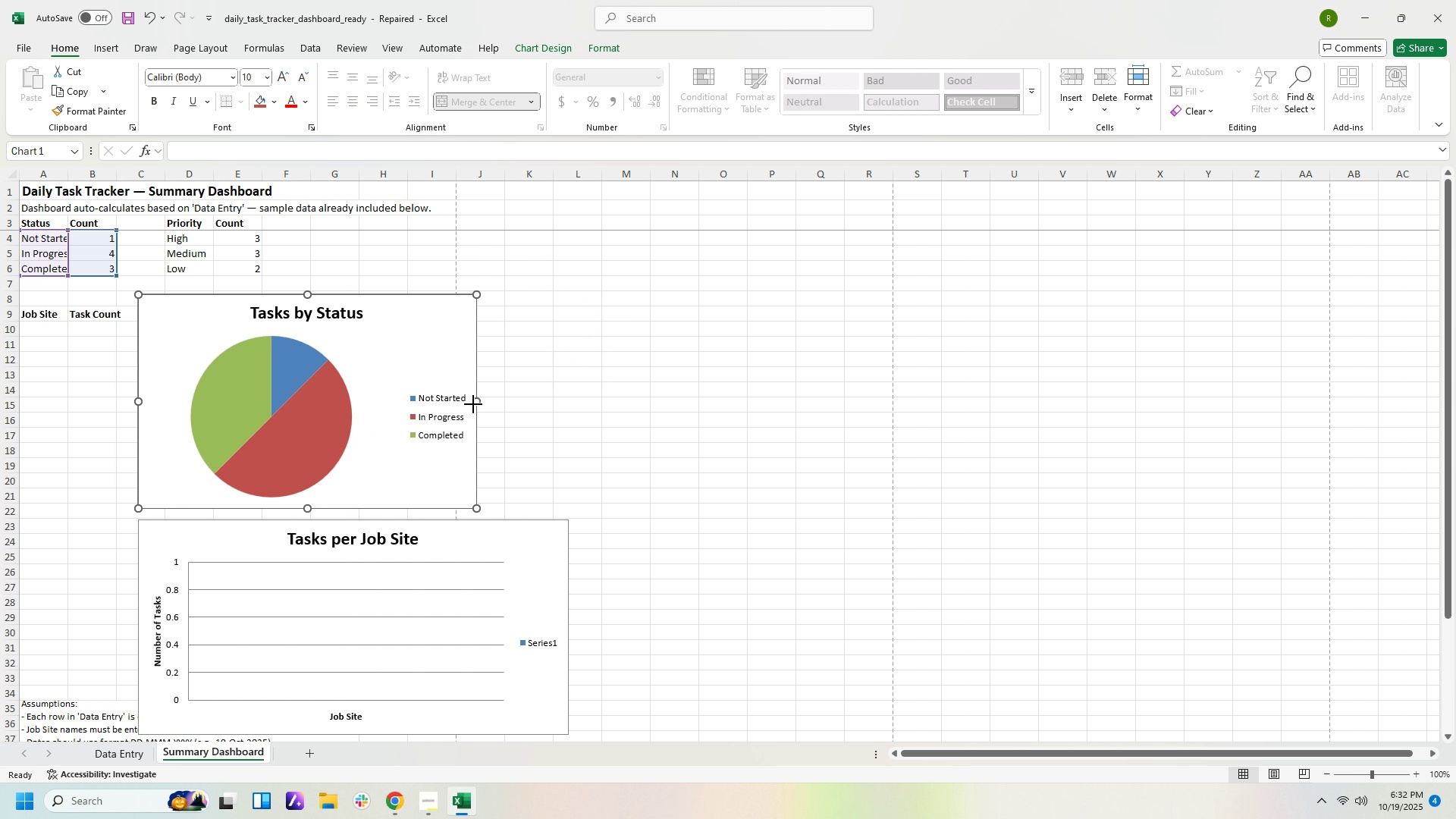 
left_click_drag(start_coordinate=[473, 404], to_coordinate=[439, 404])
 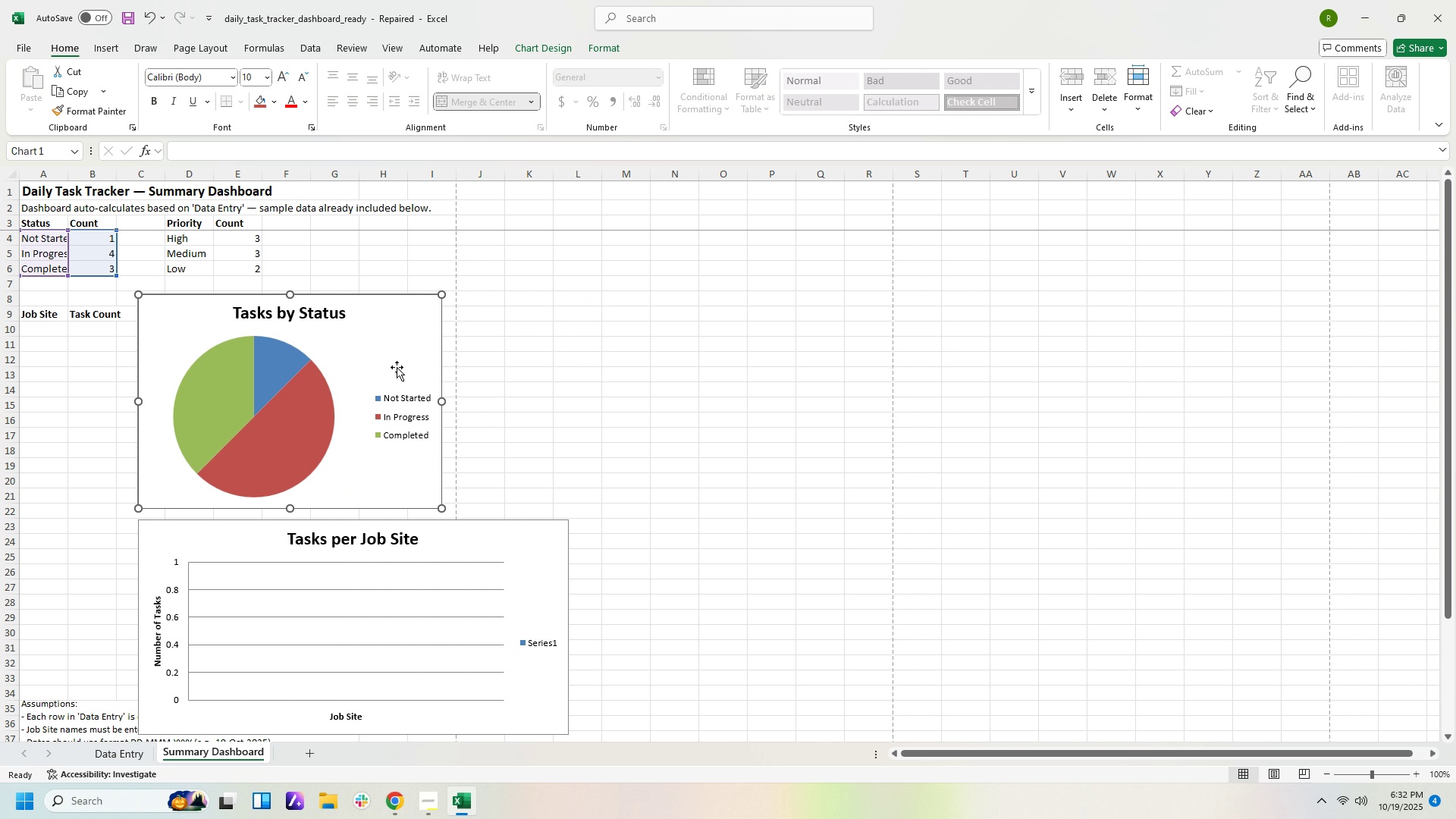 
left_click_drag(start_coordinate=[395, 364], to_coordinate=[398, 350])
 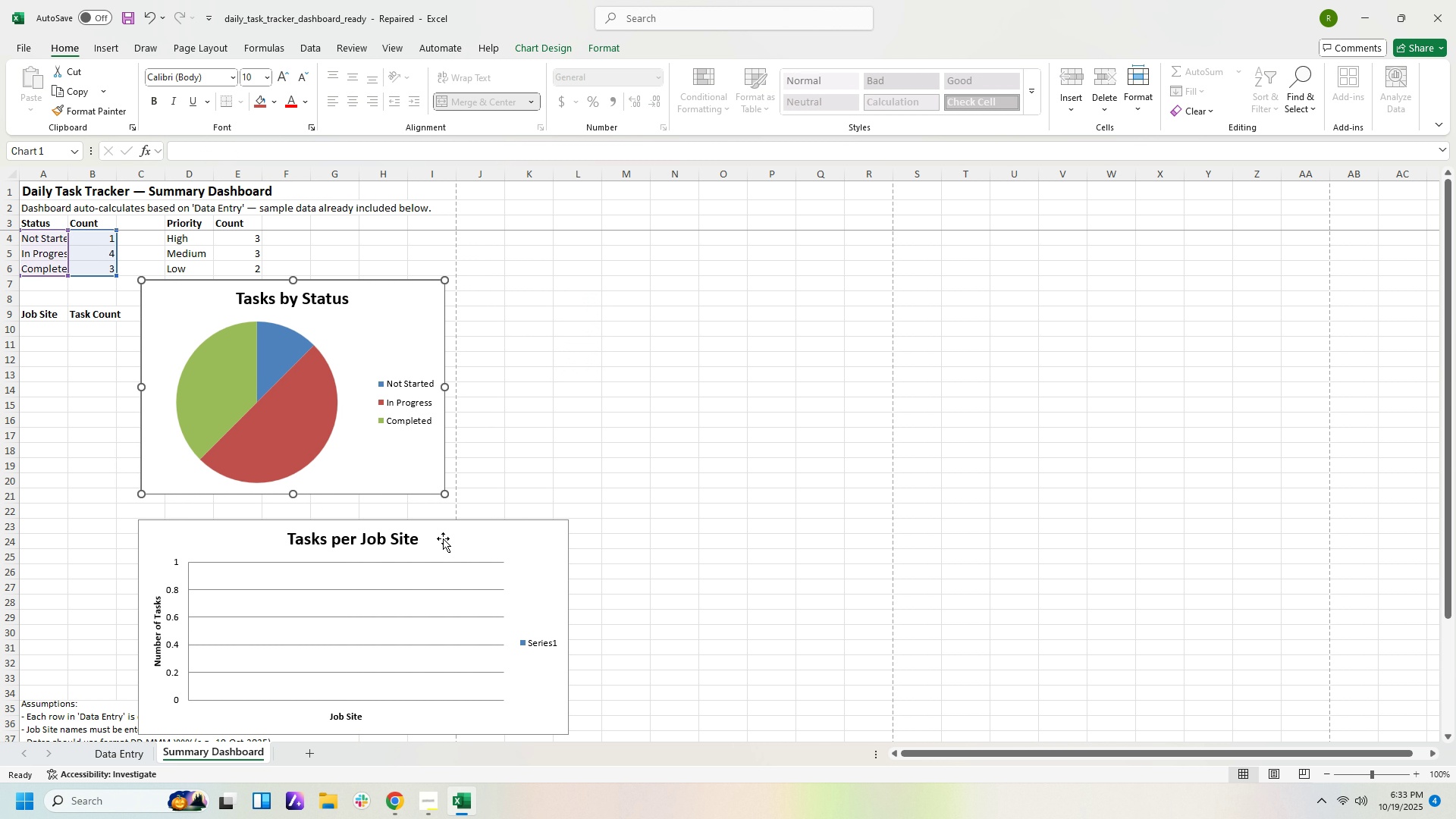 
left_click_drag(start_coordinate=[444, 538], to_coordinate=[309, 507])
 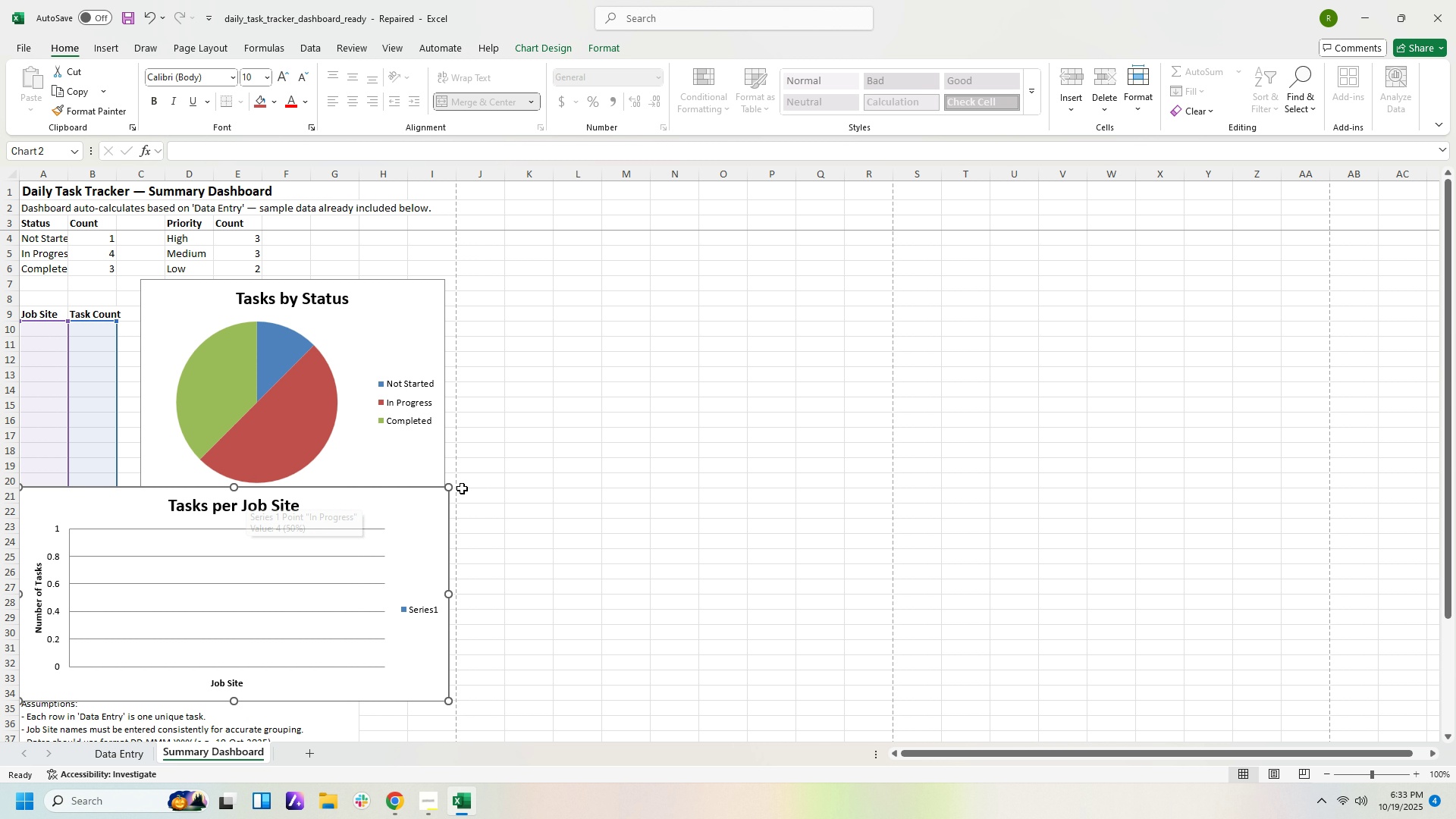 
left_click_drag(start_coordinate=[448, 488], to_coordinate=[402, 516])
 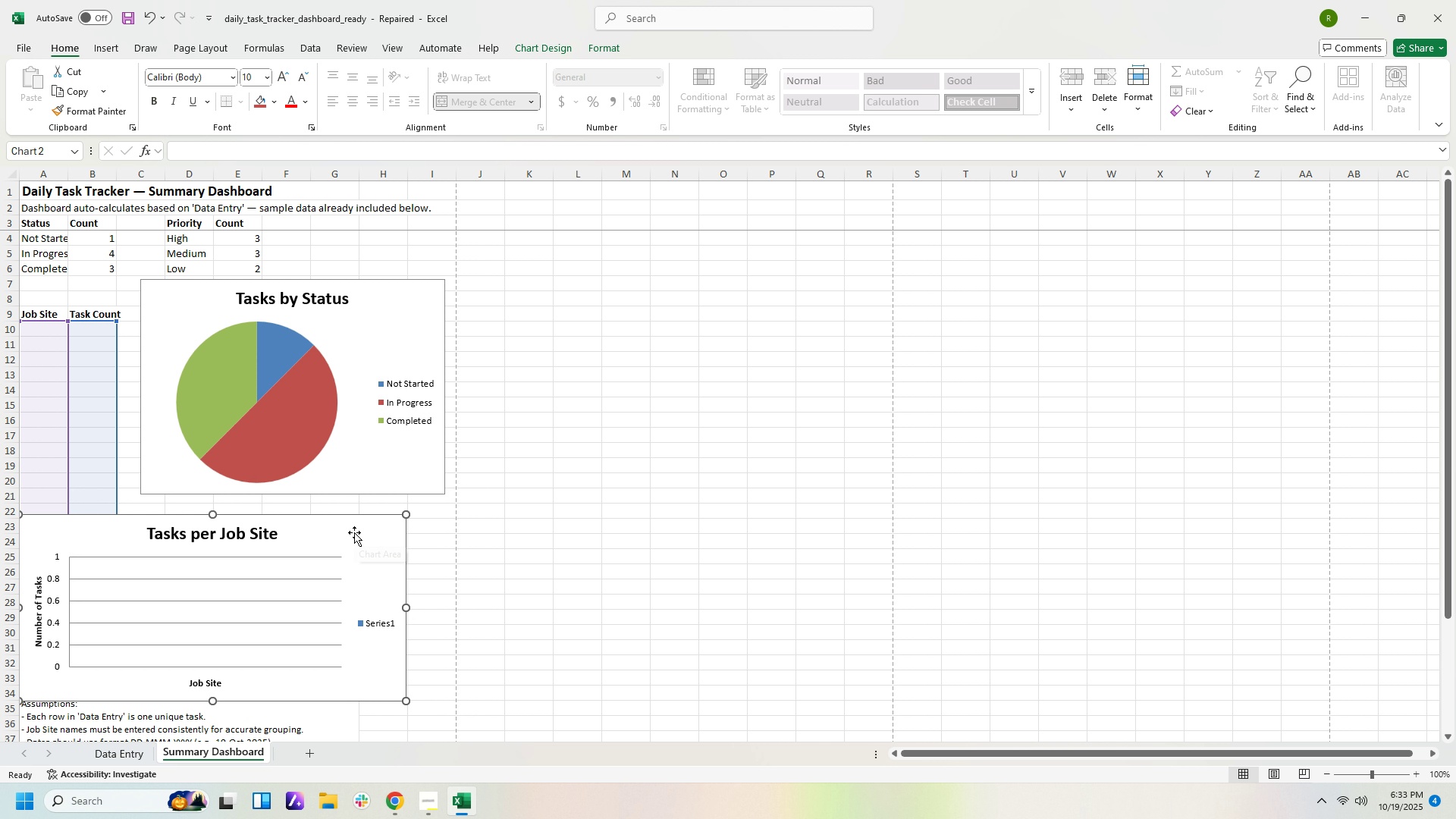 
left_click_drag(start_coordinate=[354, 532], to_coordinate=[403, 523])
 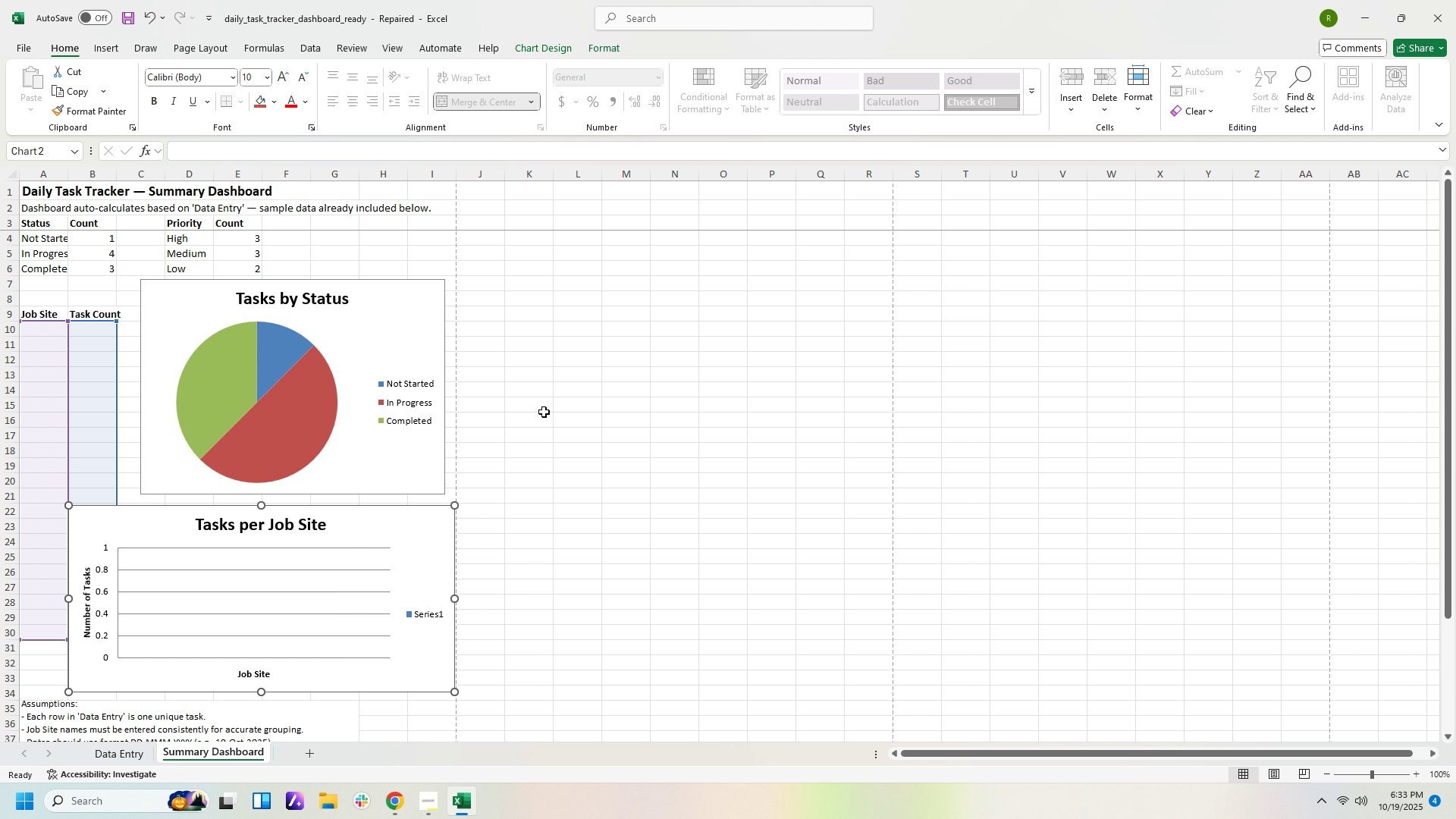 
scroll: coordinate [546, 417], scroll_direction: down, amount: 4.0
 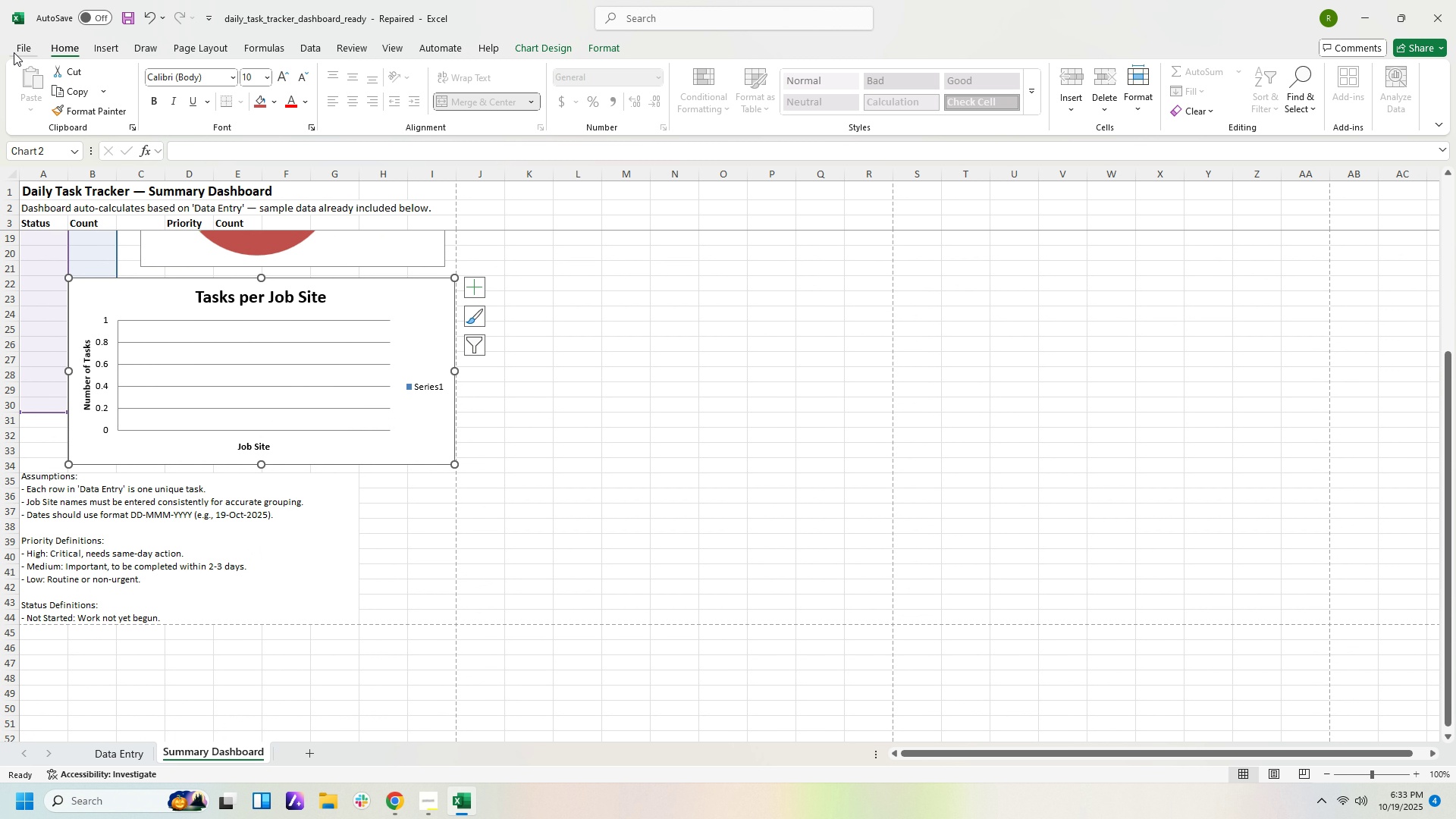 
left_click([15, 48])
 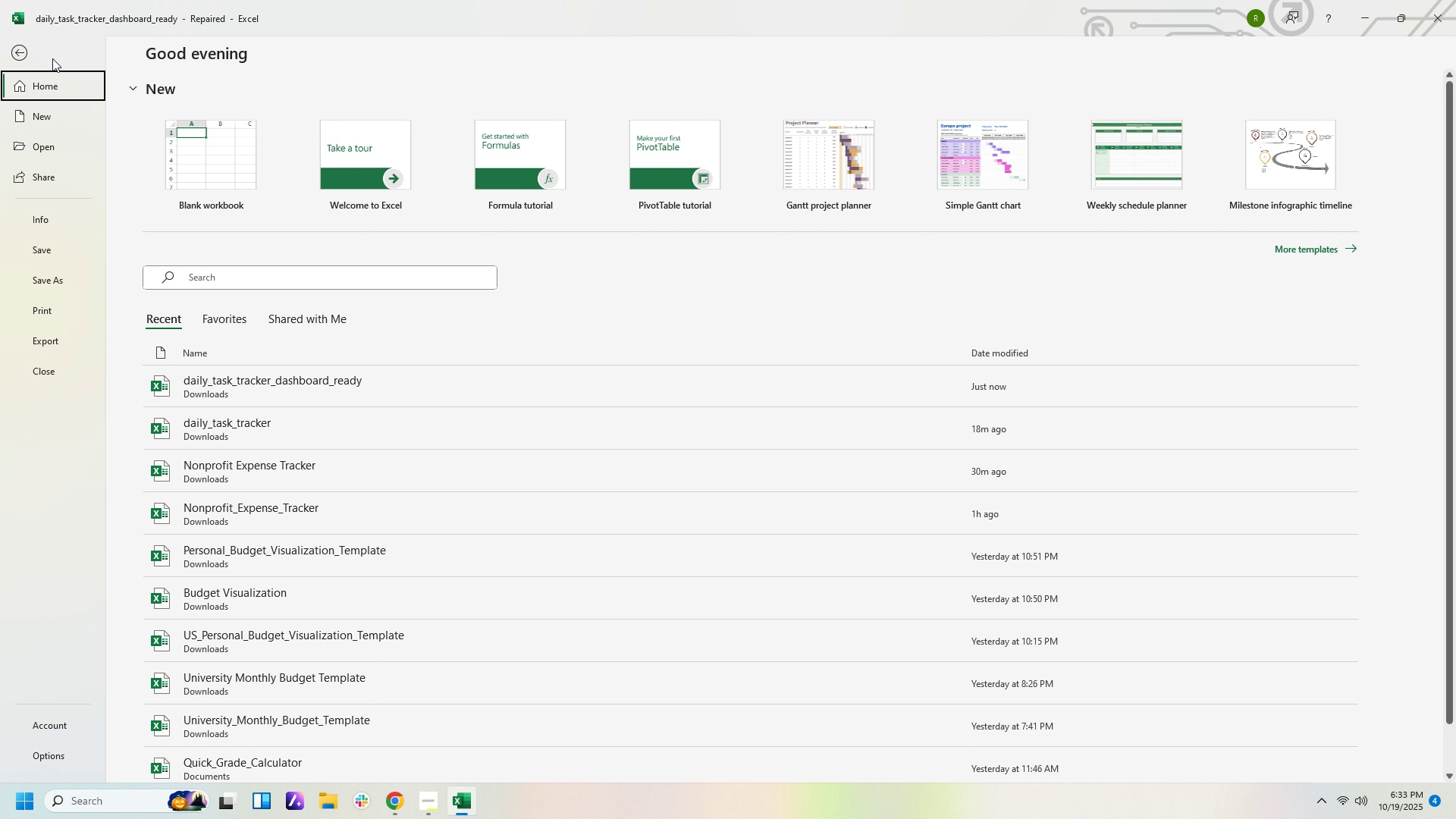 
left_click([14, 48])
 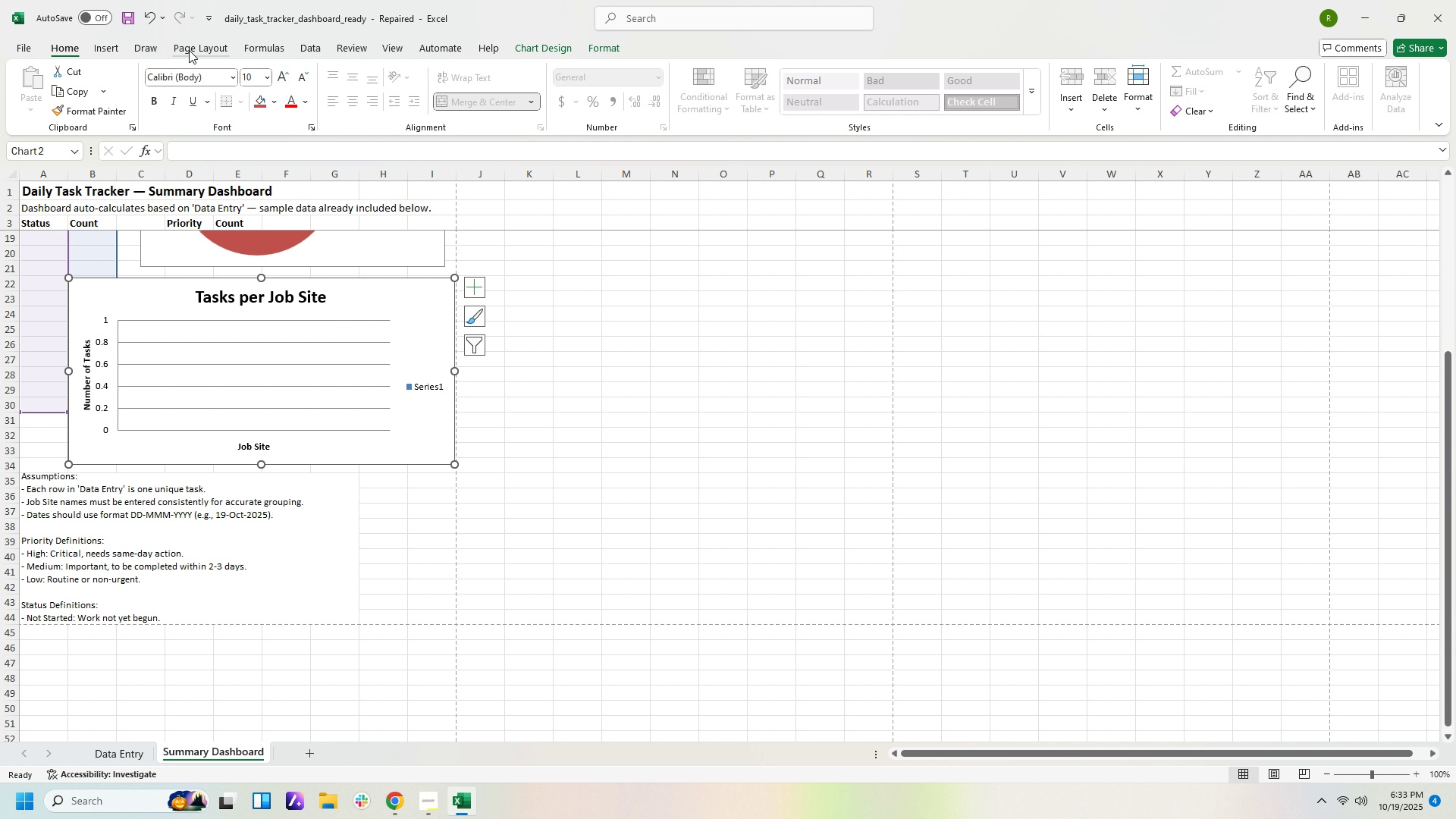 
left_click([189, 50])
 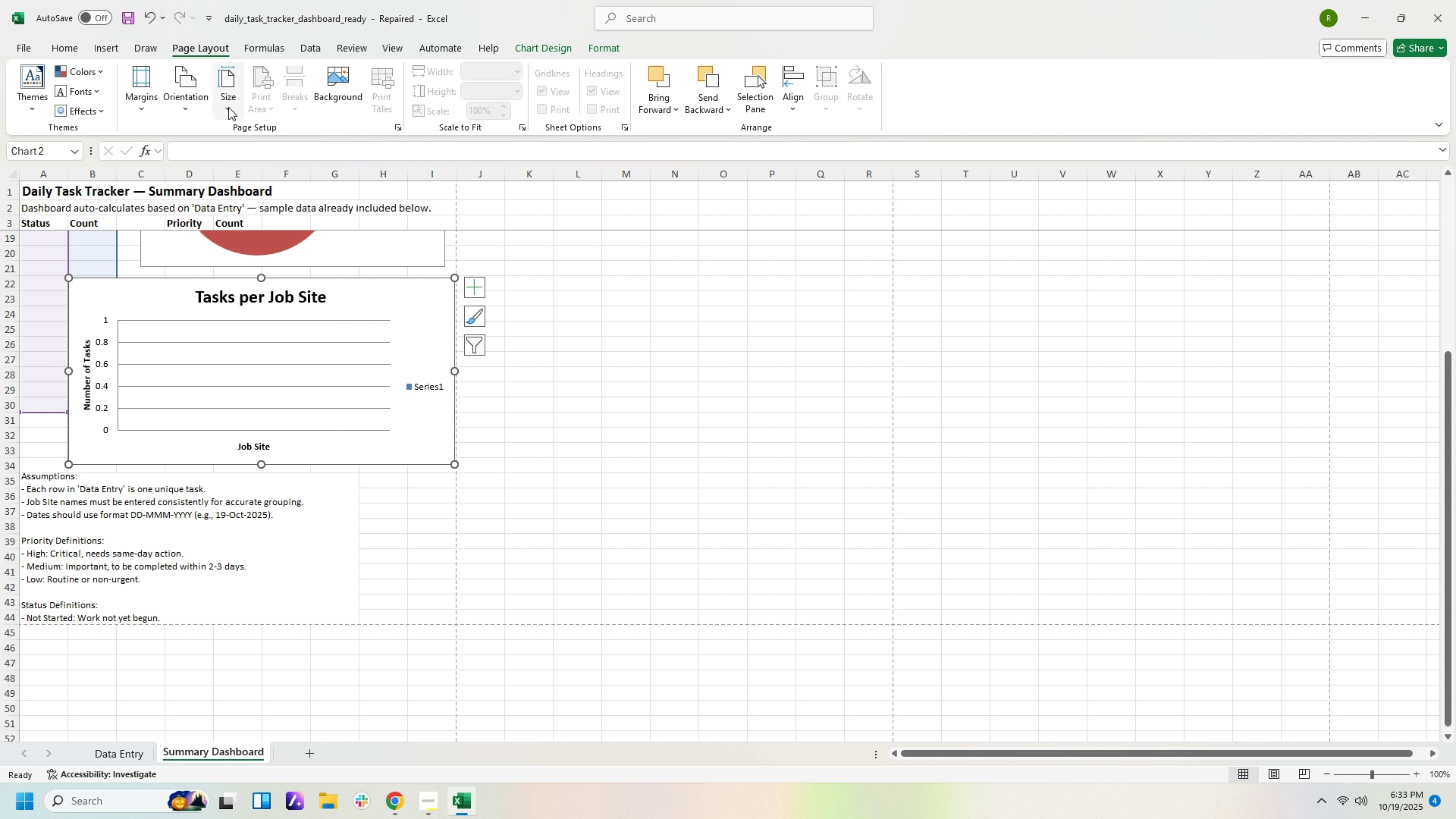 
left_click([228, 107])
 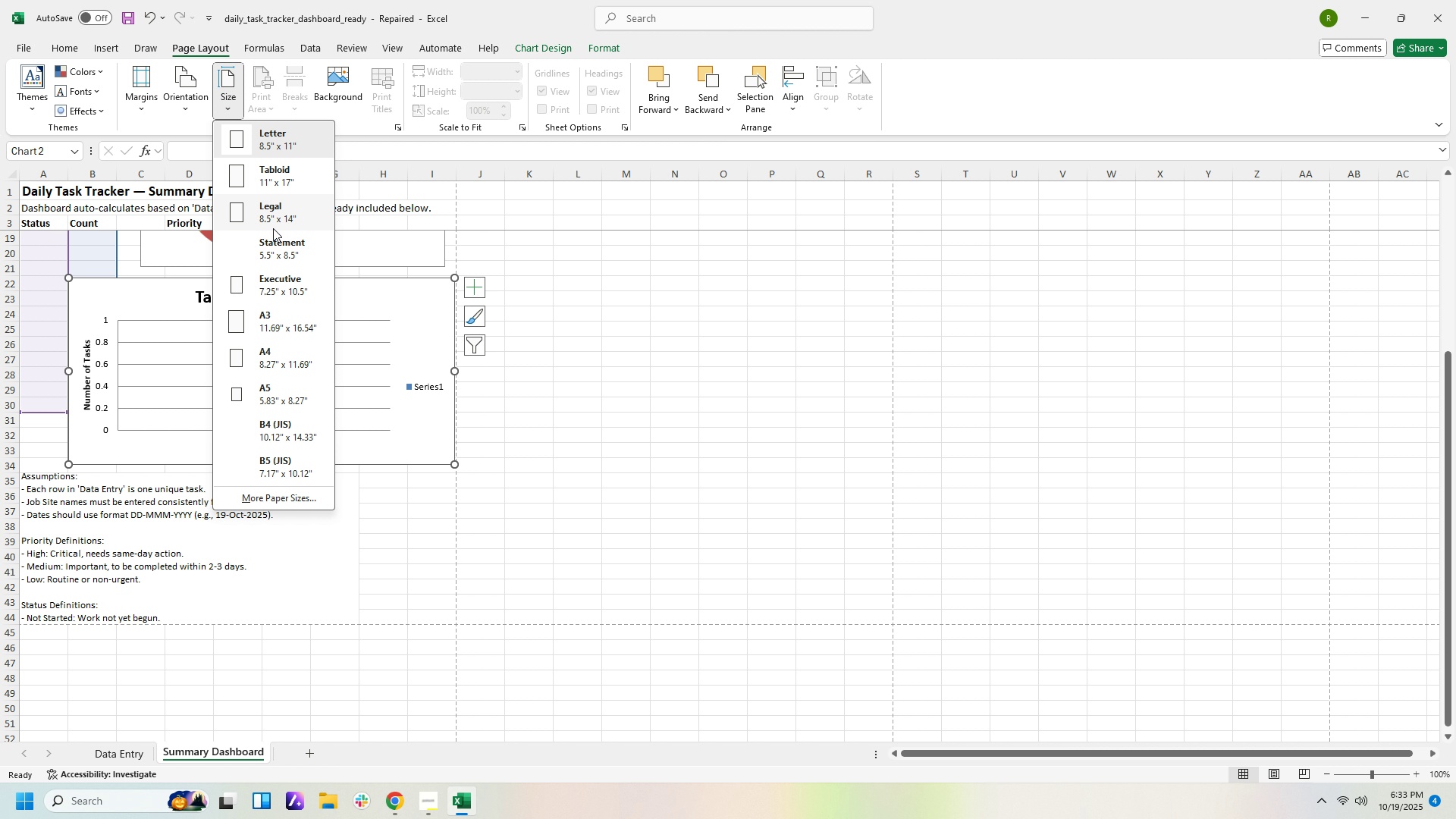 
left_click([274, 223])
 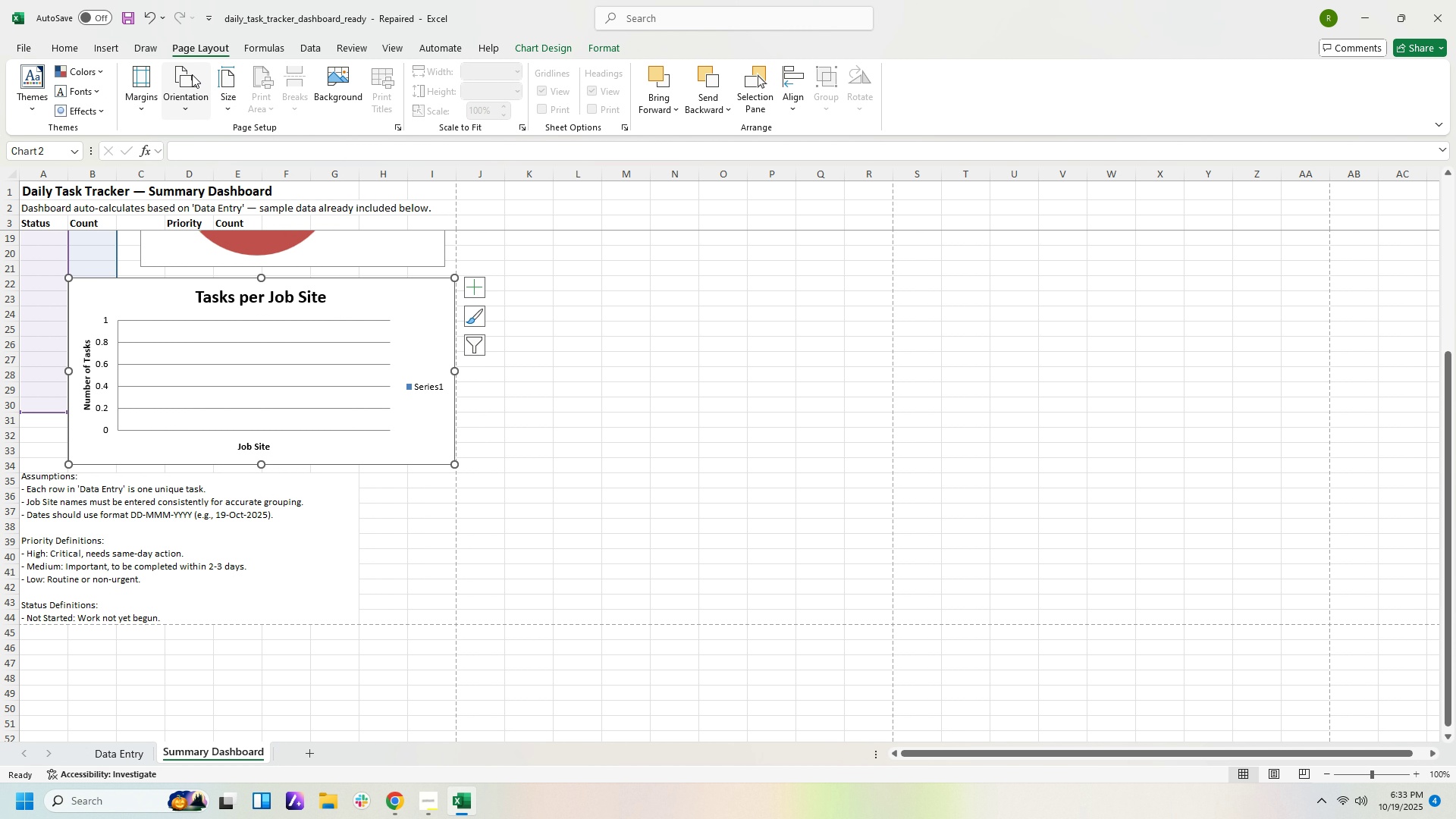 
left_click_drag(start_coordinate=[229, 105], to_coordinate=[228, 108])
 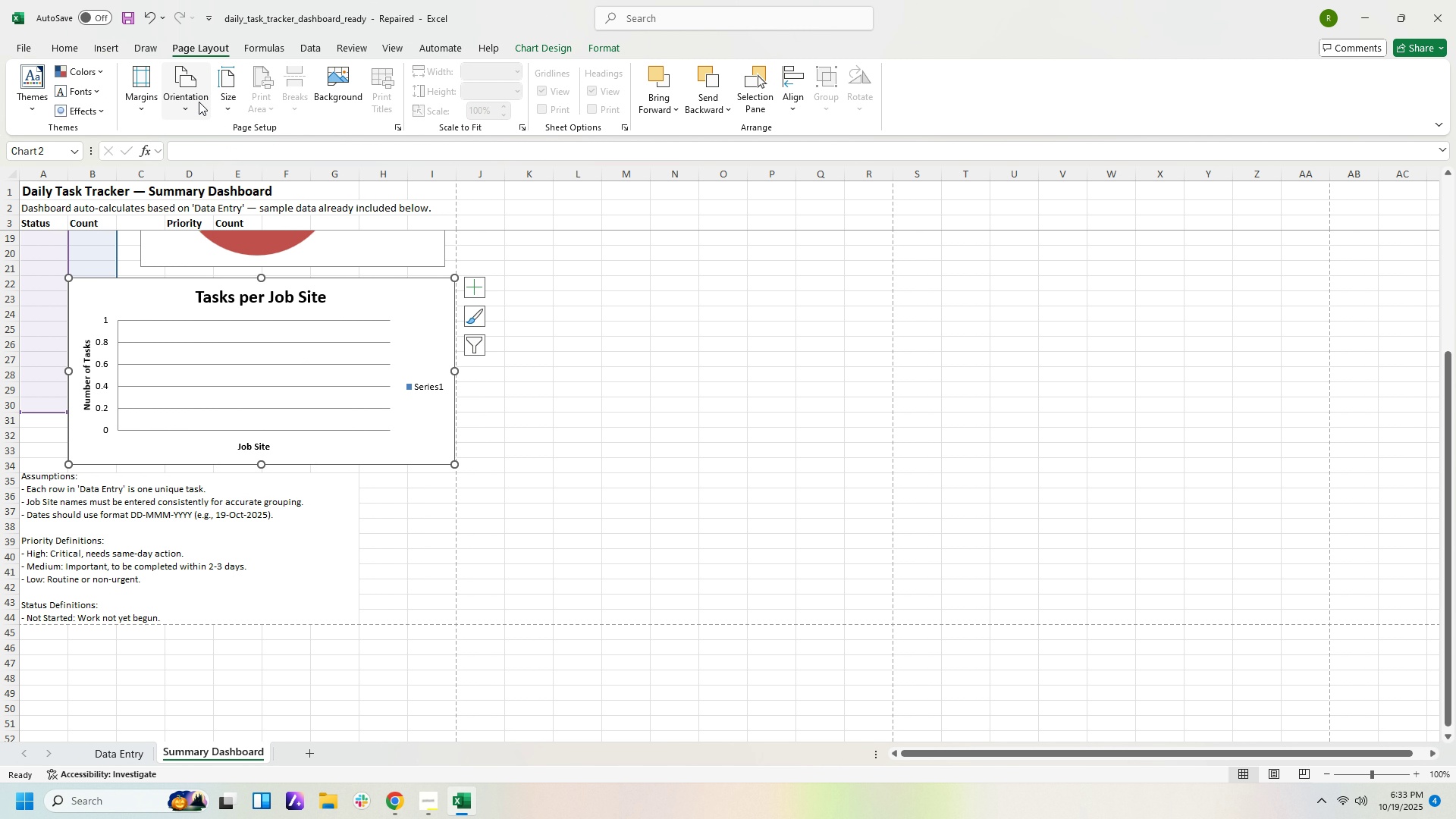 
left_click([156, 113])
 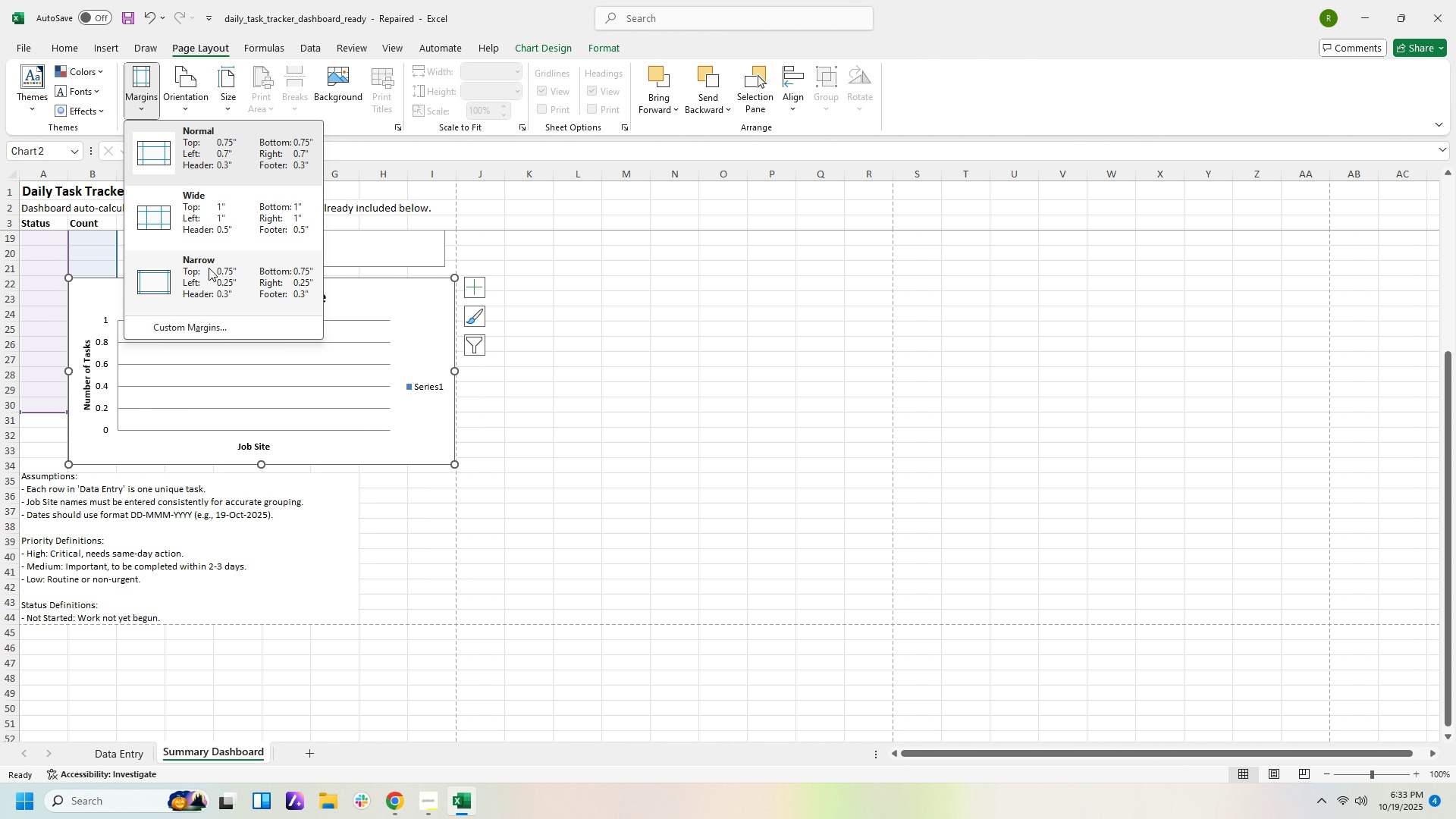 
left_click([209, 270])
 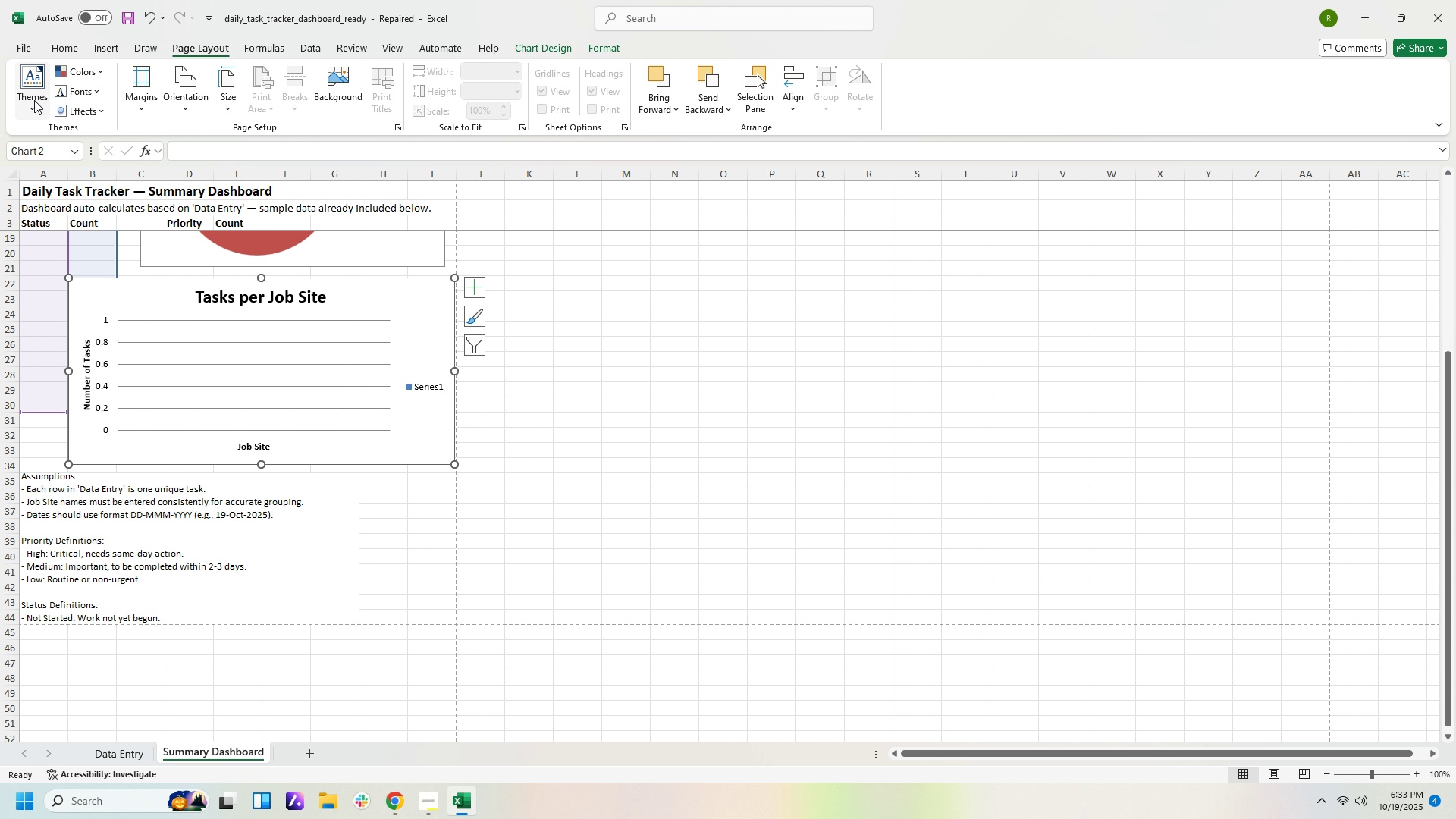 
left_click_drag(start_coordinate=[283, 564], to_coordinate=[284, 628])
 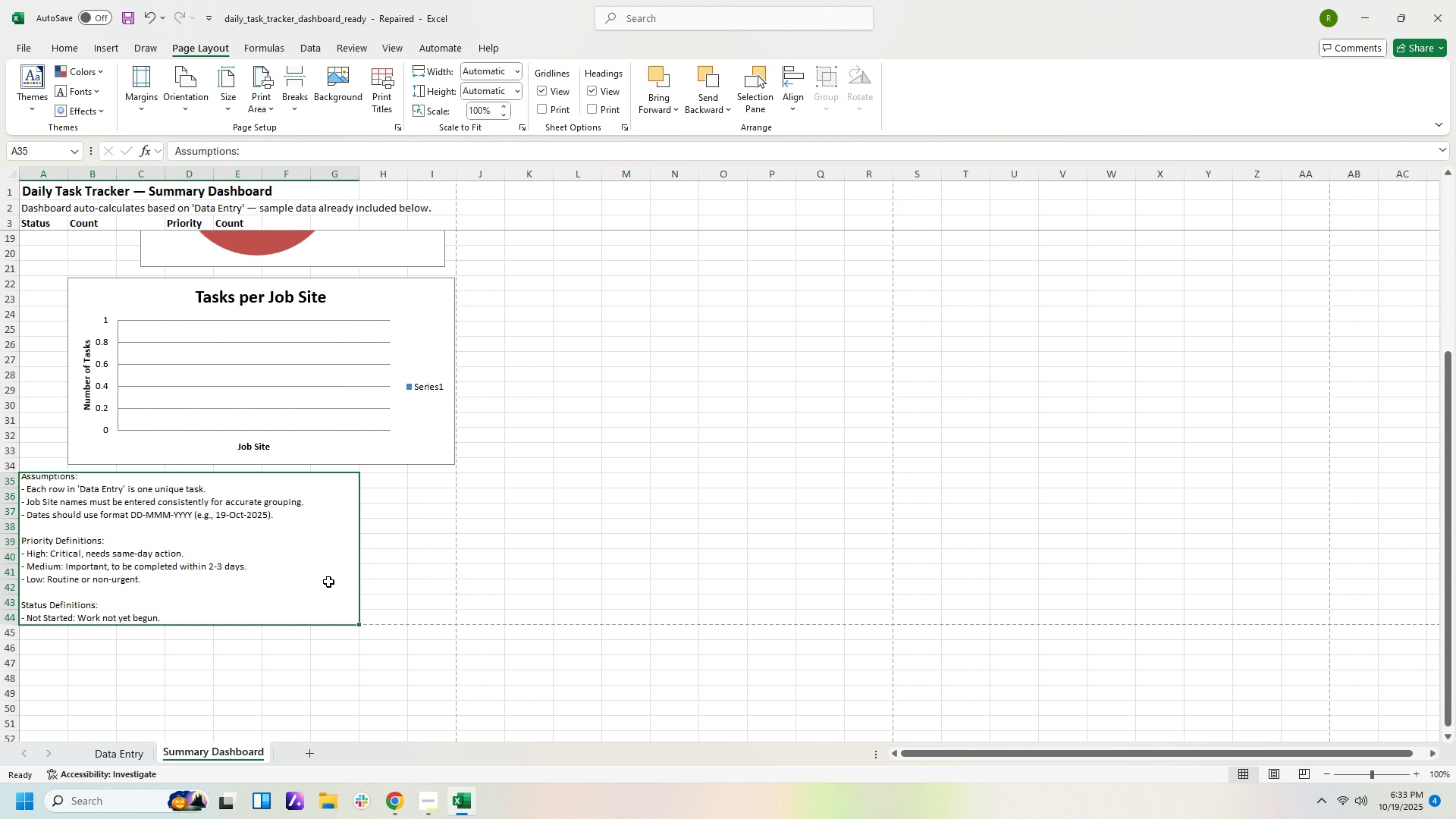 
left_click_drag(start_coordinate=[328, 569], to_coordinate=[328, 637])
 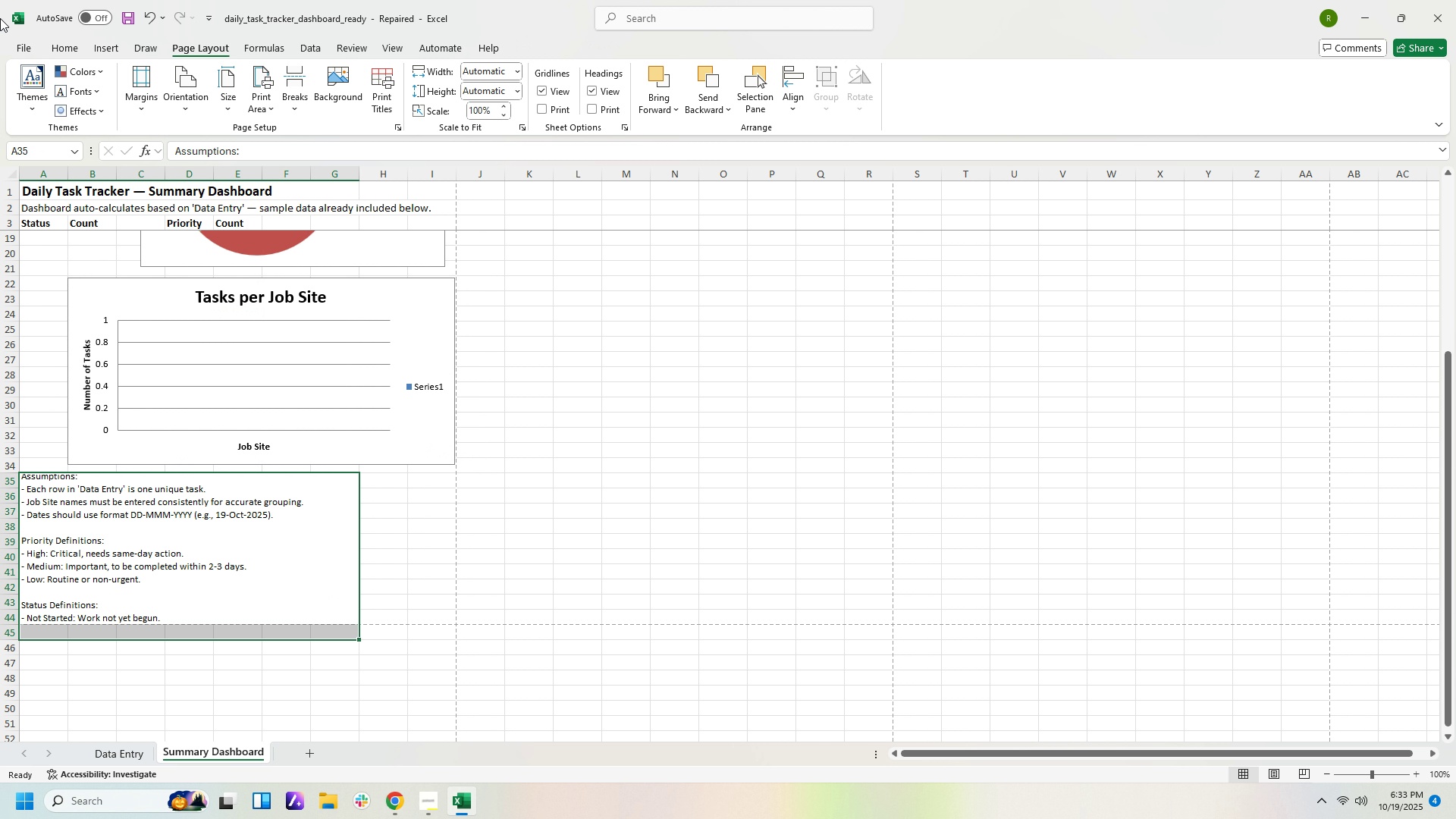 
left_click([13, 42])
 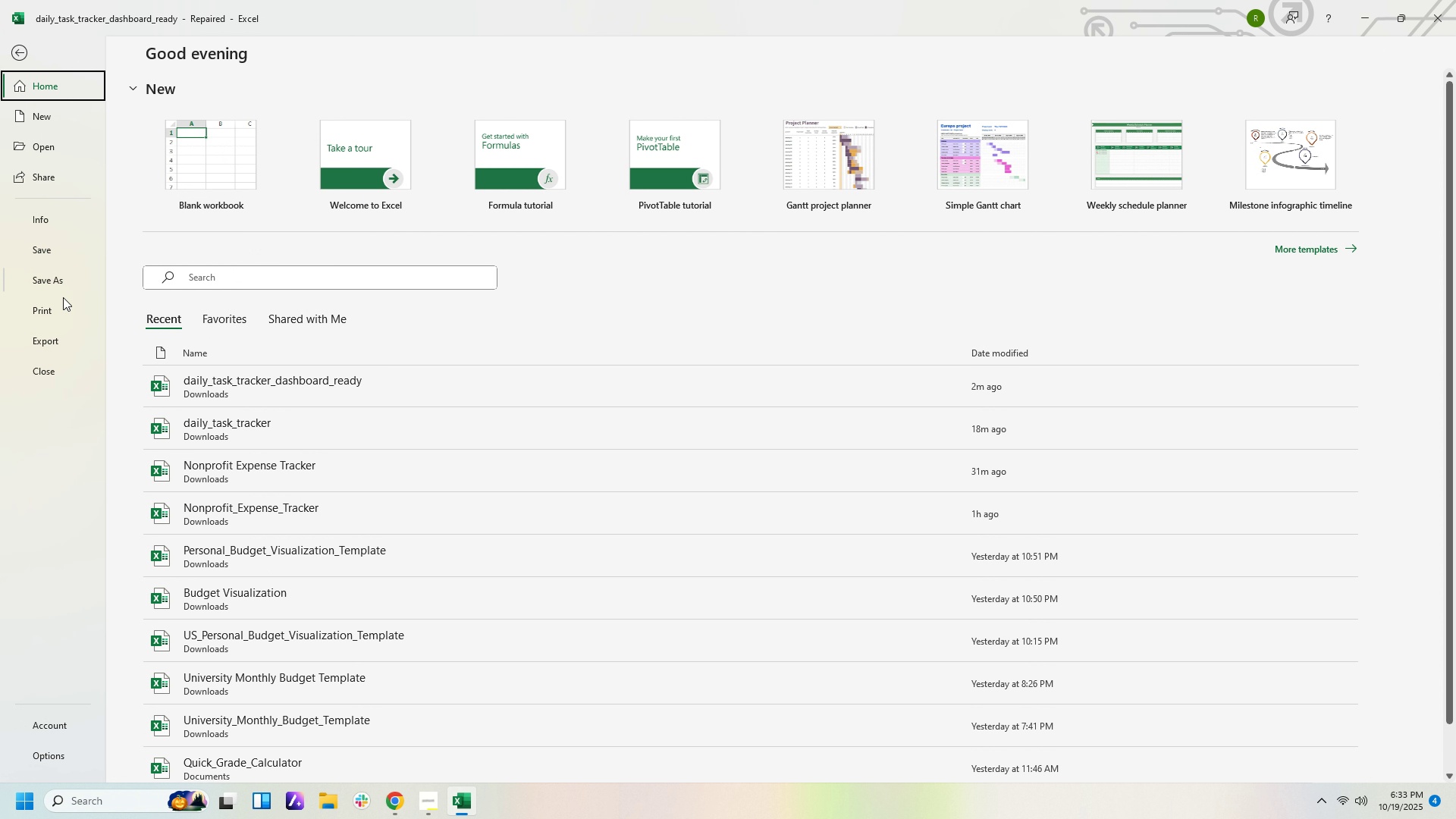 
left_click([61, 303])
 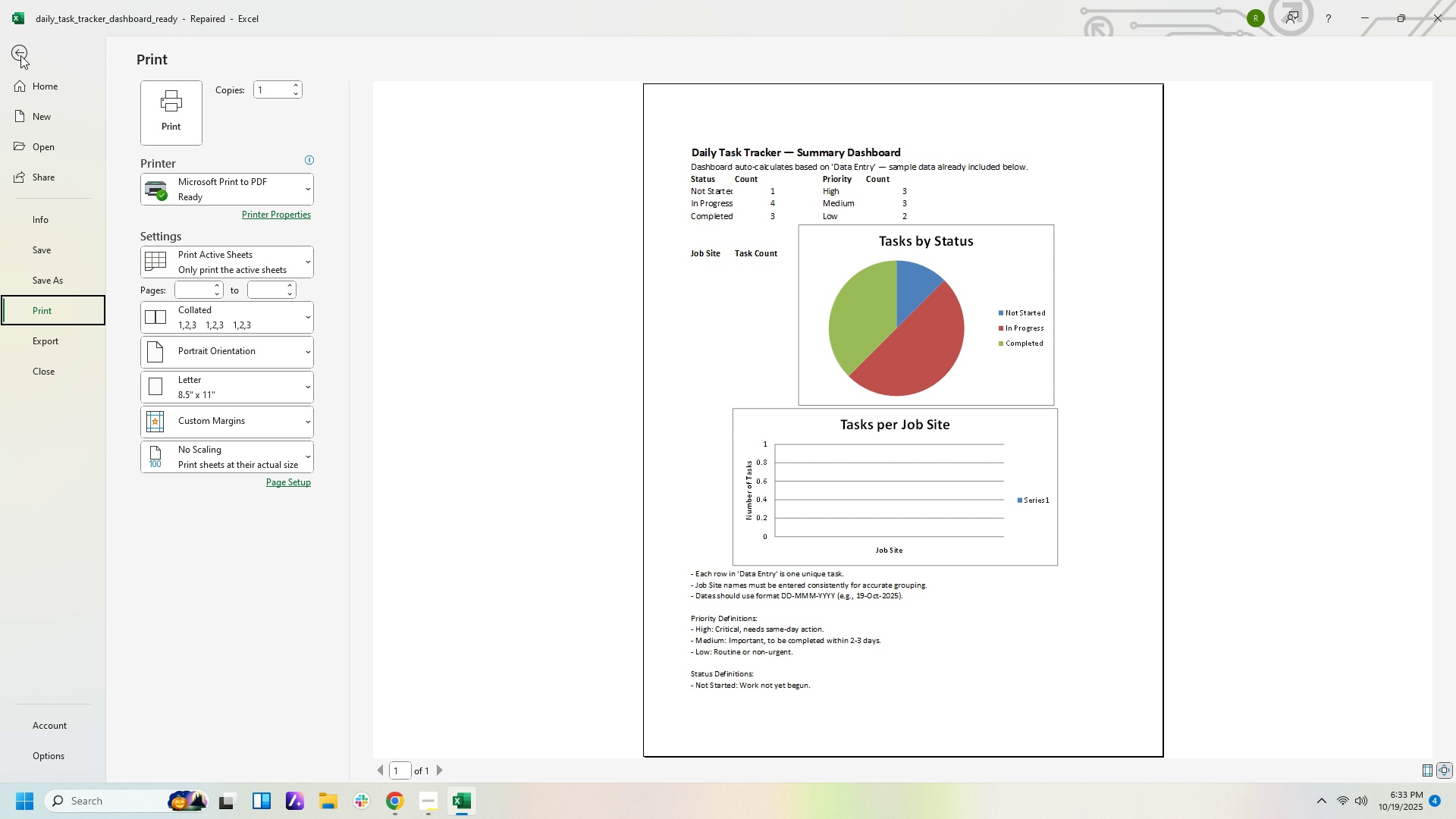 
wait(6.9)
 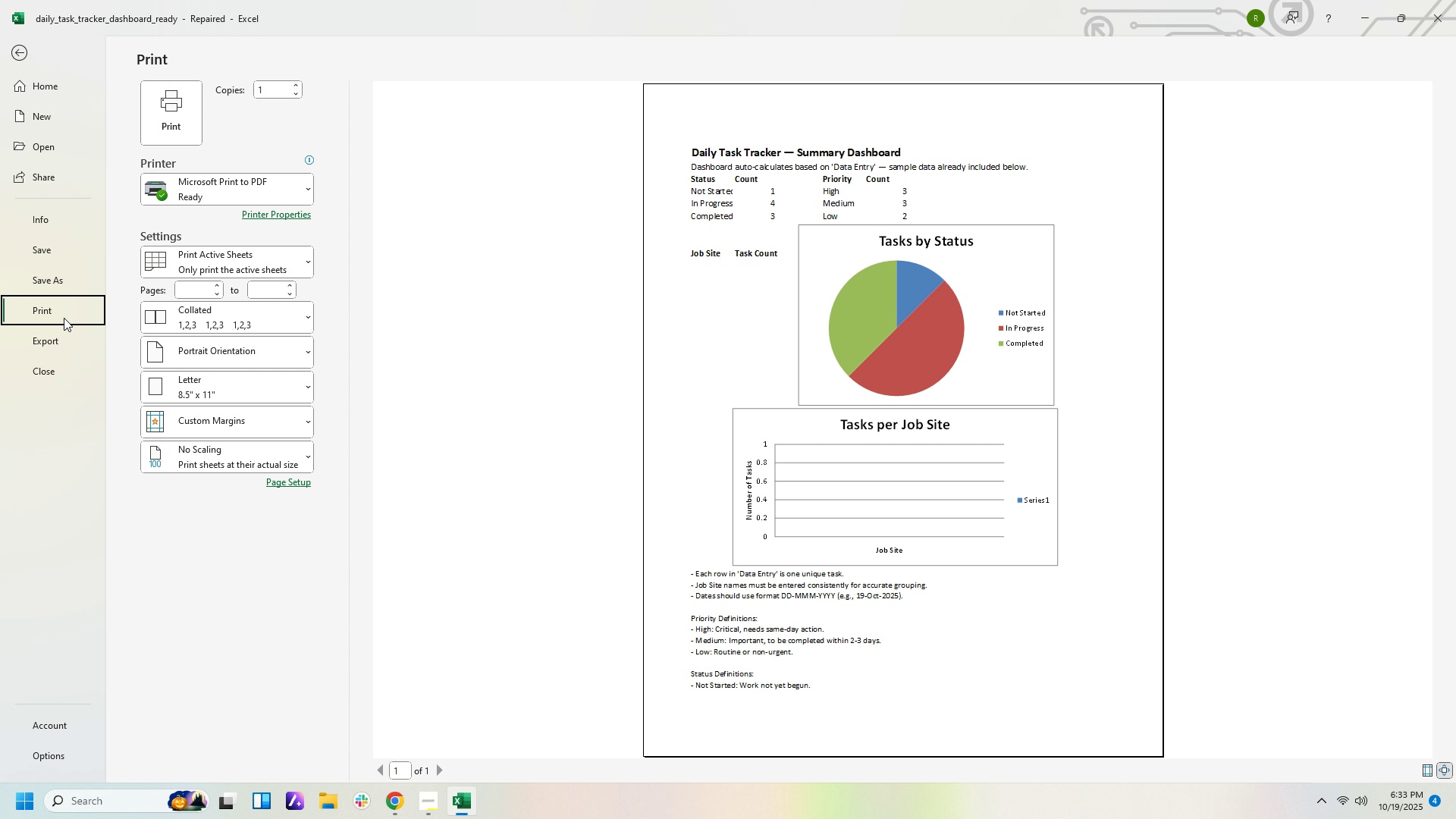 
left_click([20, 58])
 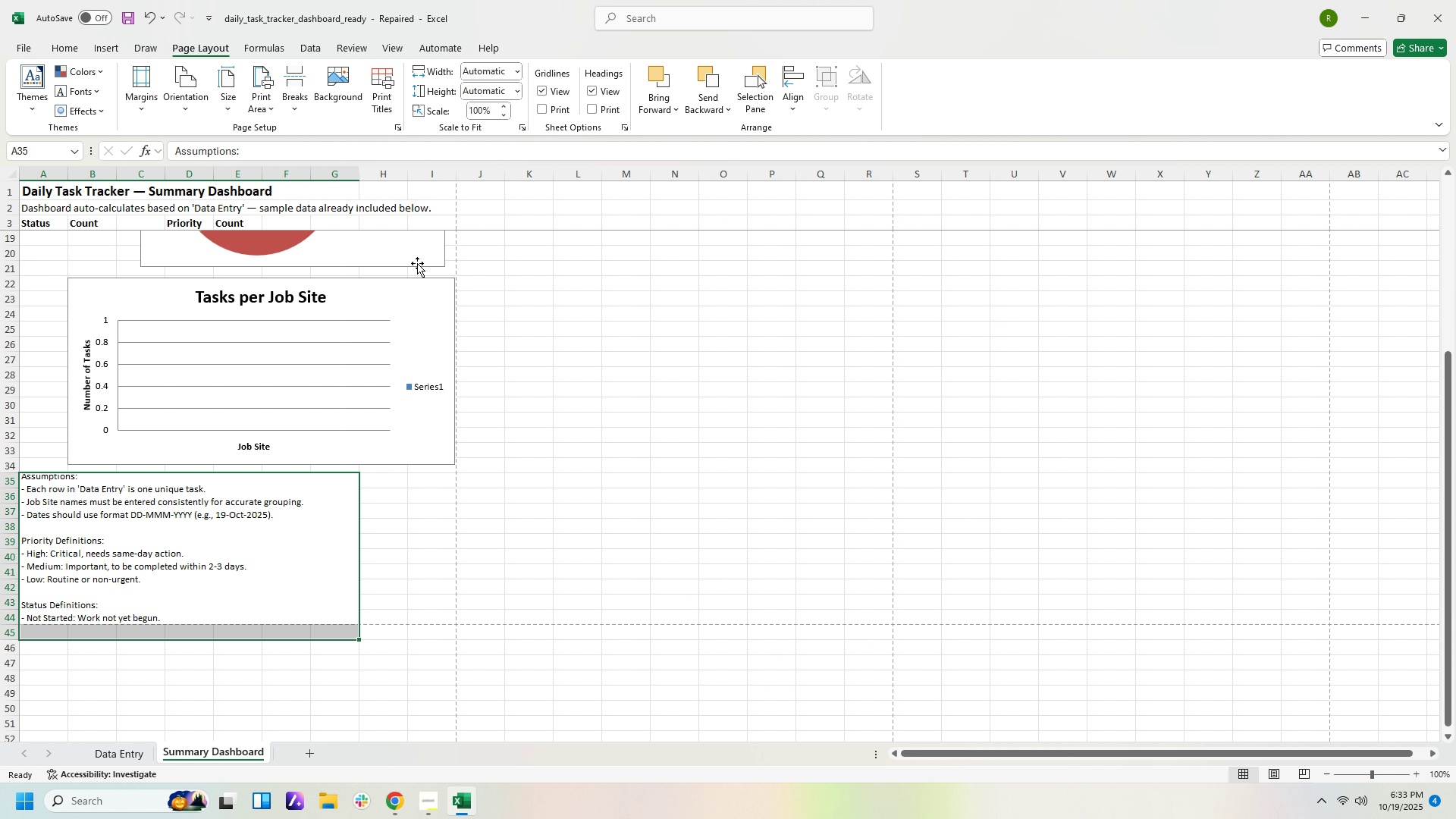 
left_click_drag(start_coordinate=[417, 258], to_coordinate=[498, 268])
 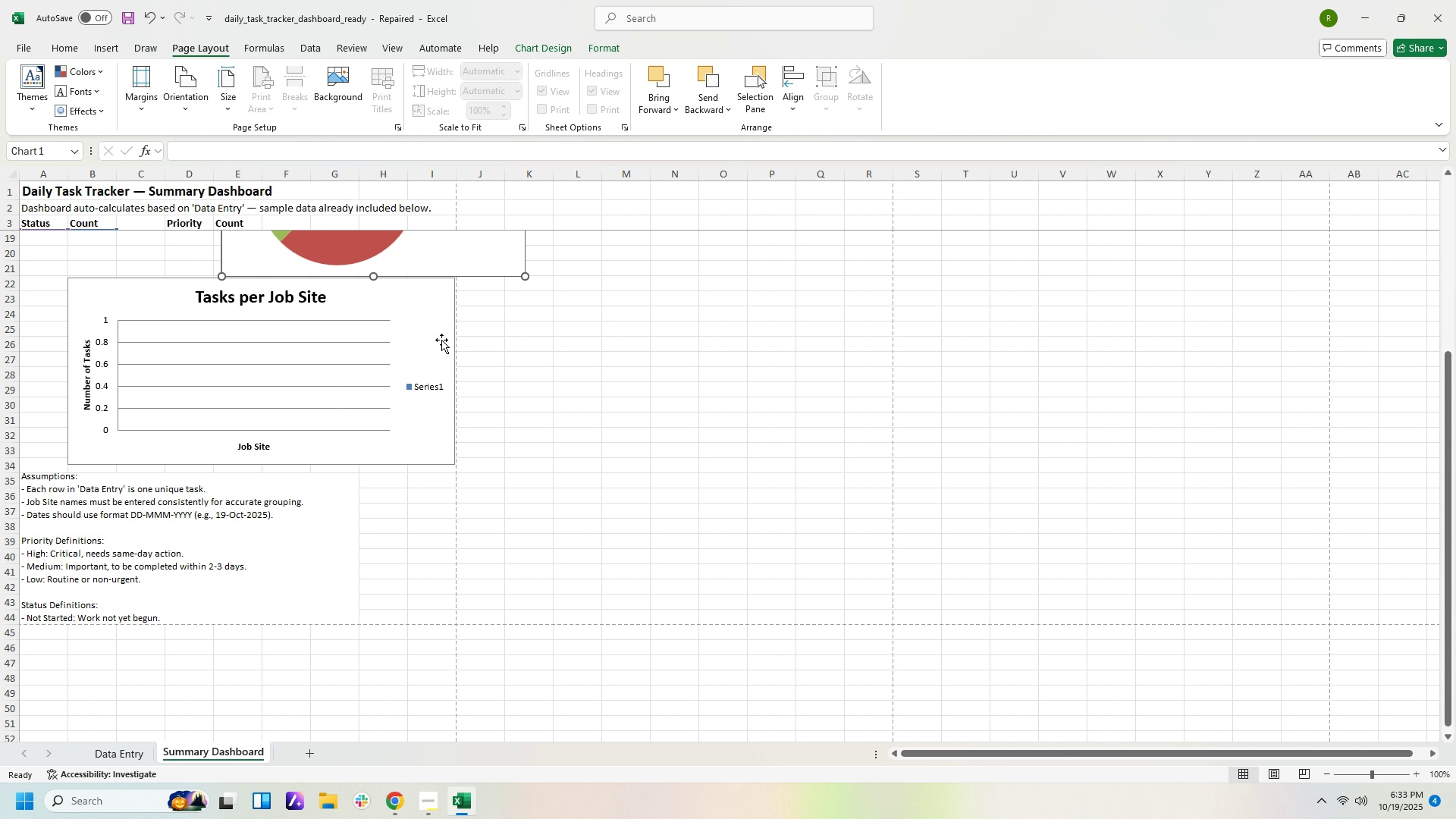 
left_click_drag(start_coordinate=[441, 339], to_coordinate=[499, 340])
 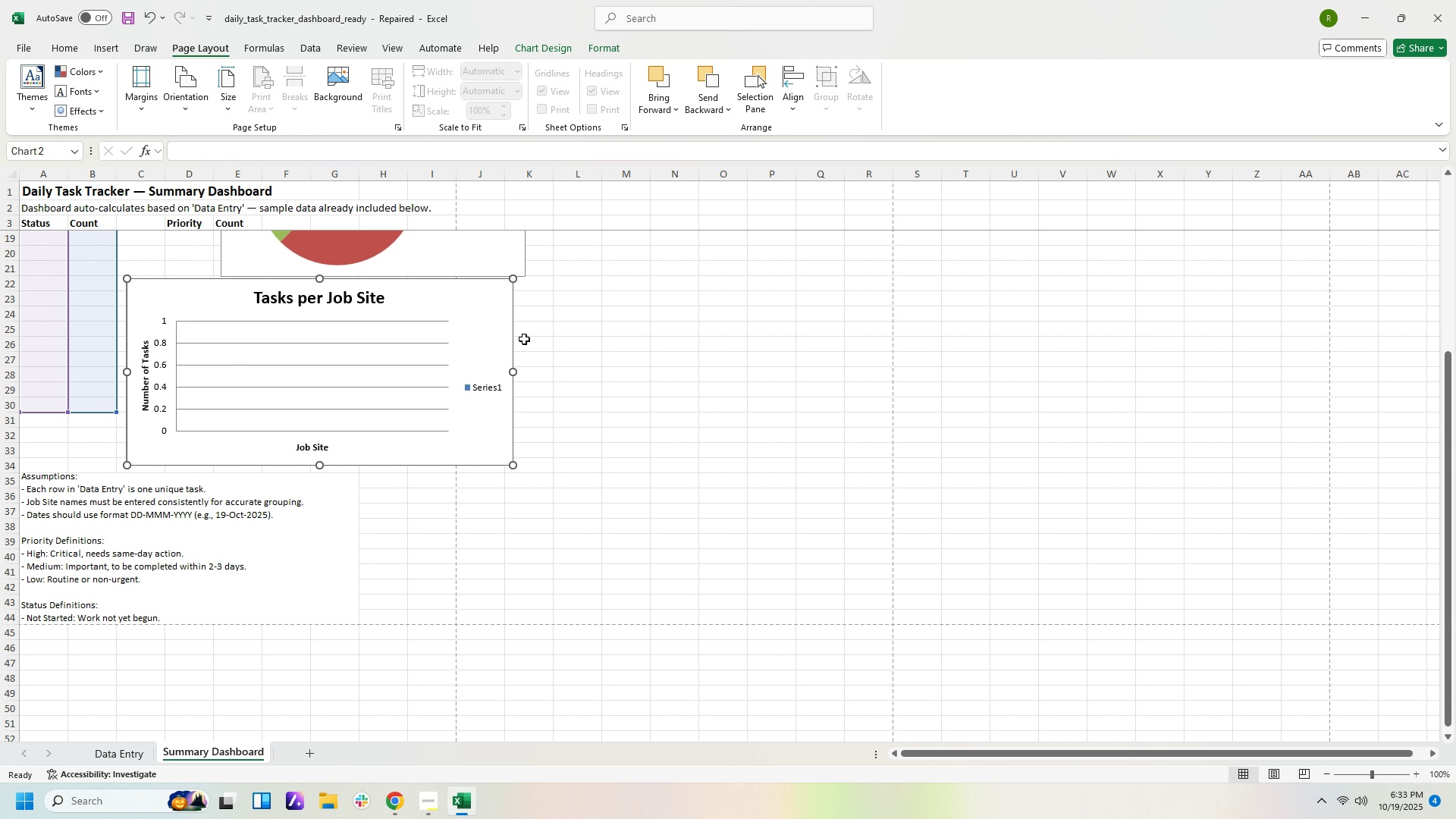 
scroll: coordinate [532, 331], scroll_direction: up, amount: 5.0
 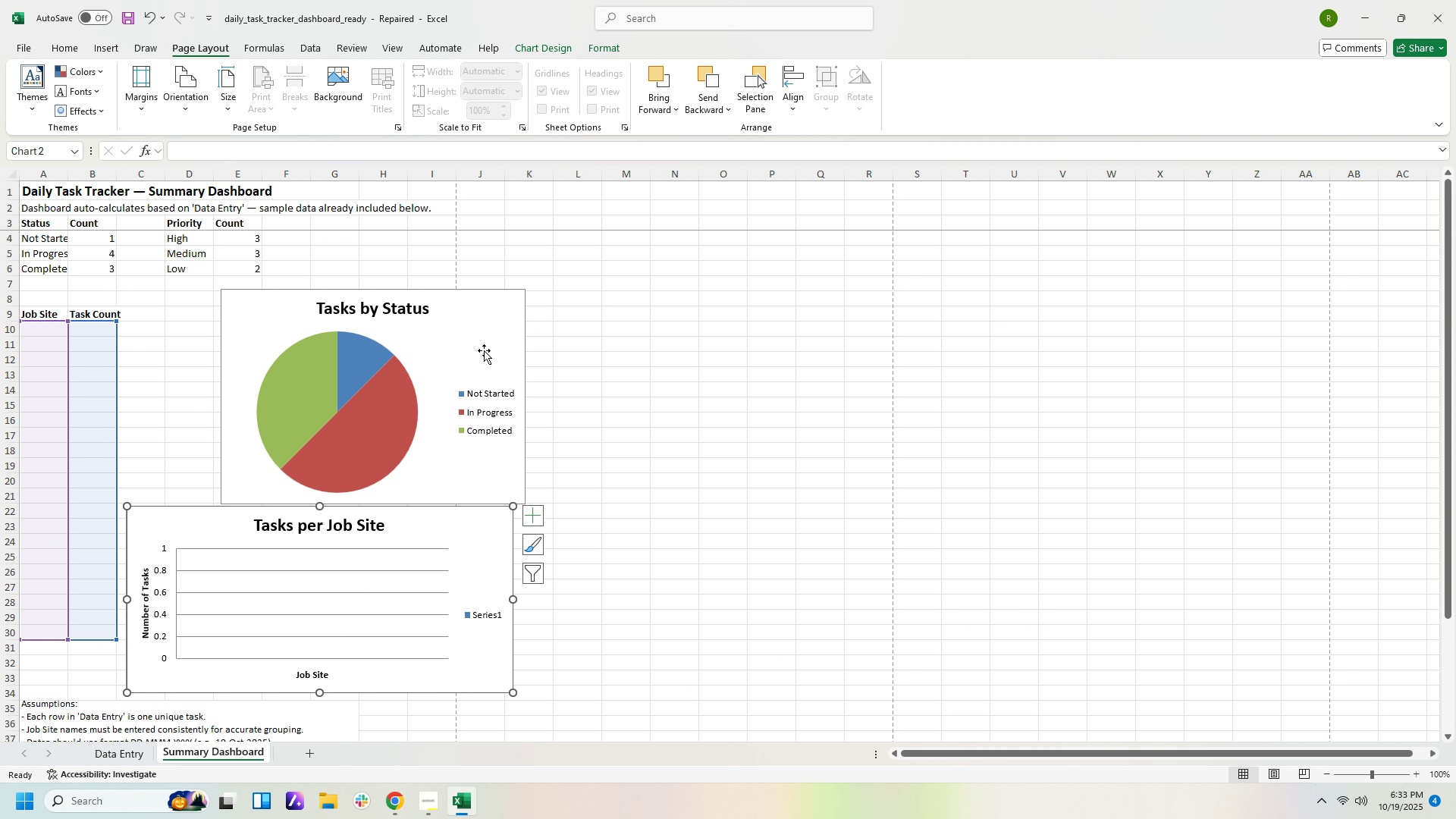 
left_click_drag(start_coordinate=[484, 343], to_coordinate=[394, 336])
 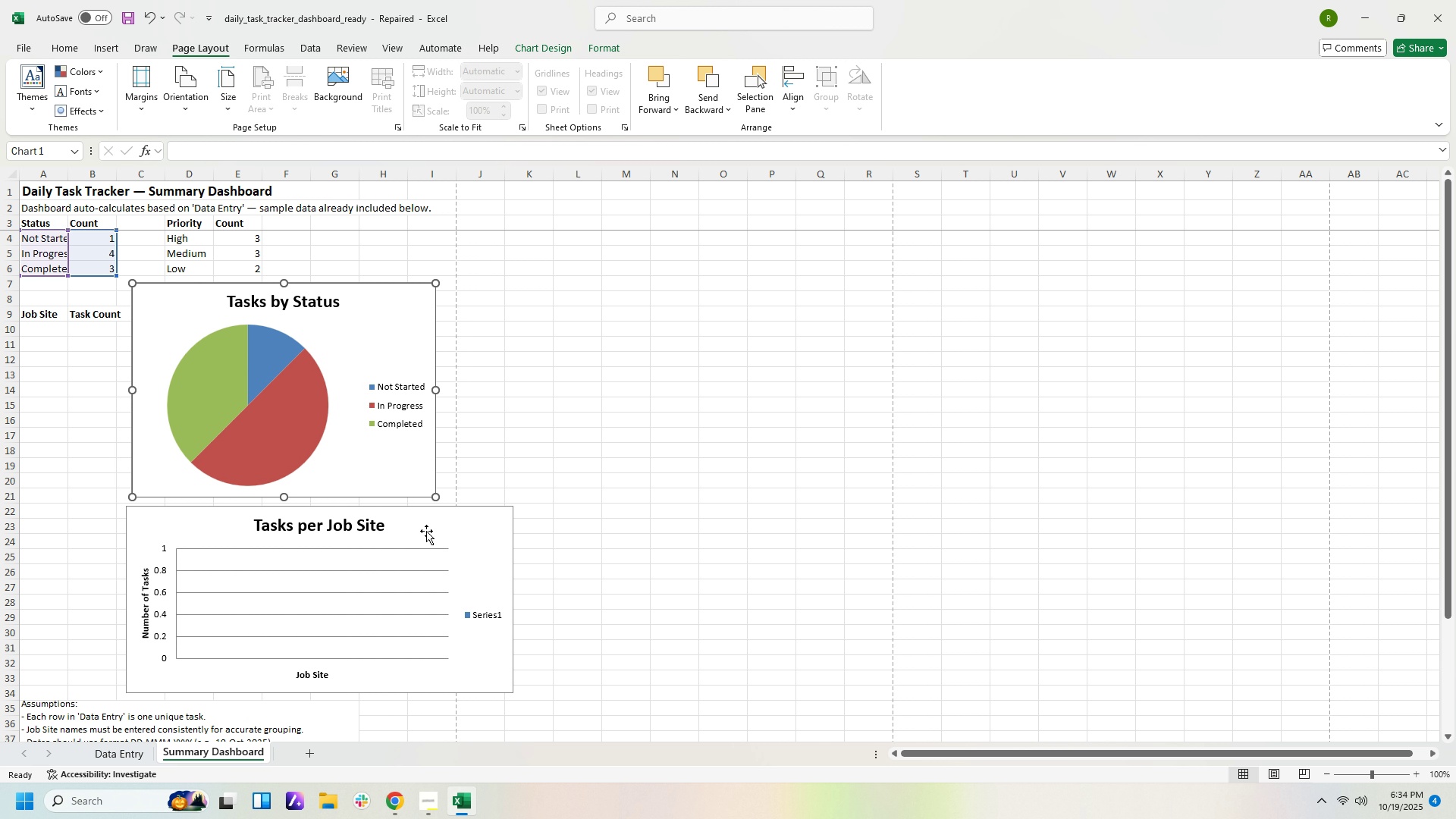 
left_click_drag(start_coordinate=[426, 531], to_coordinate=[431, 527])
 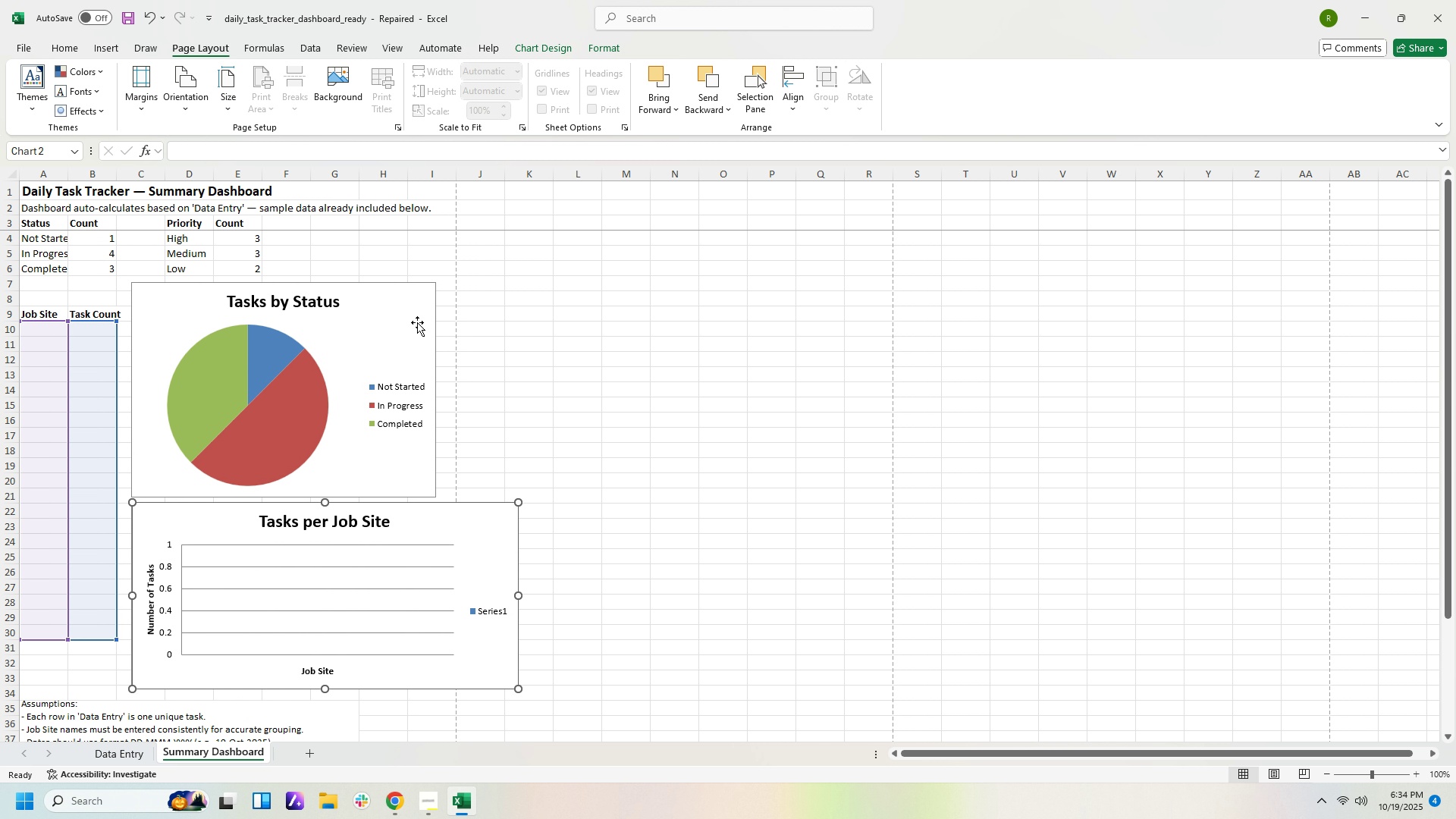 
left_click([417, 322])
 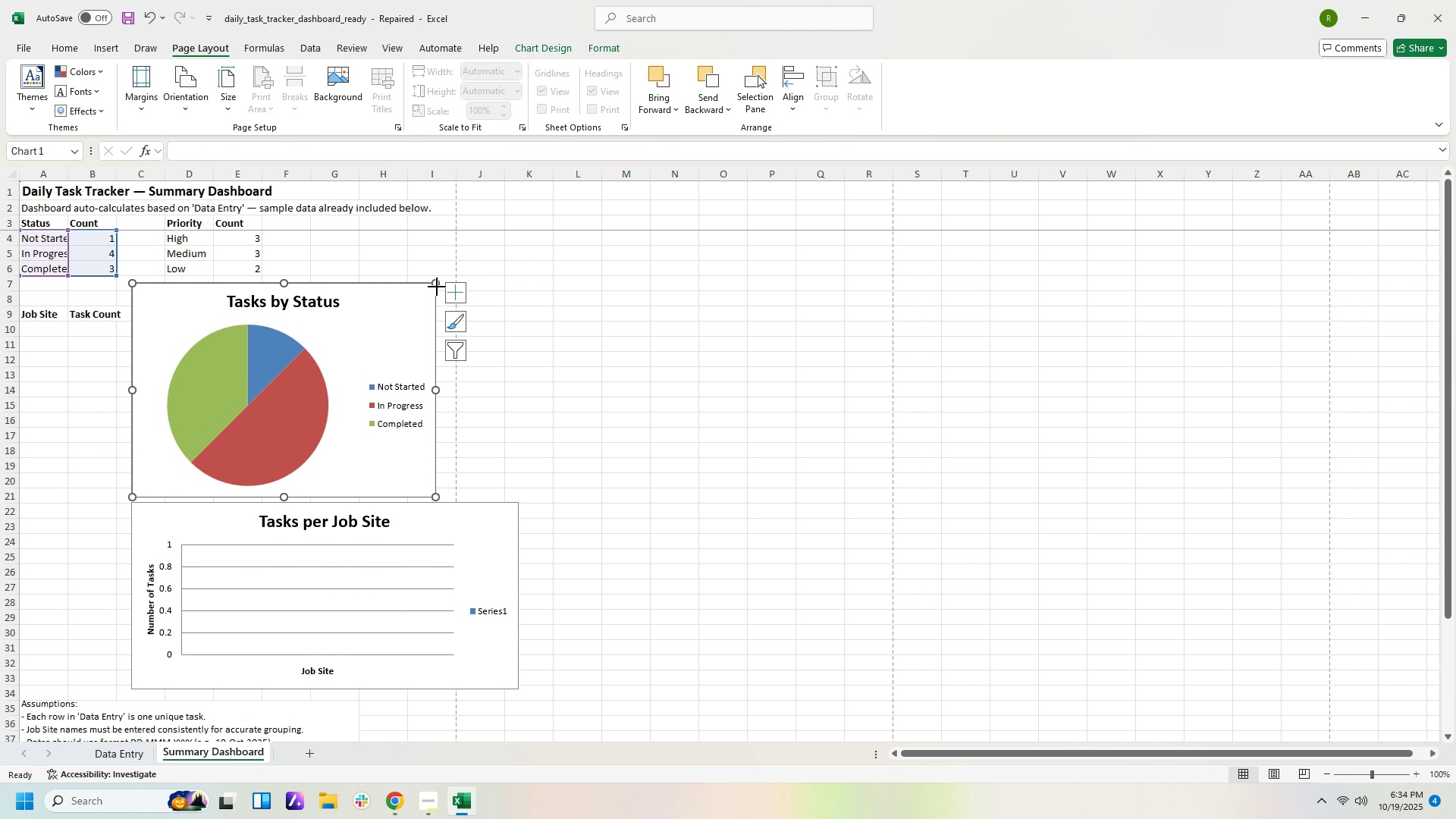 
left_click_drag(start_coordinate=[437, 287], to_coordinate=[406, 325])
 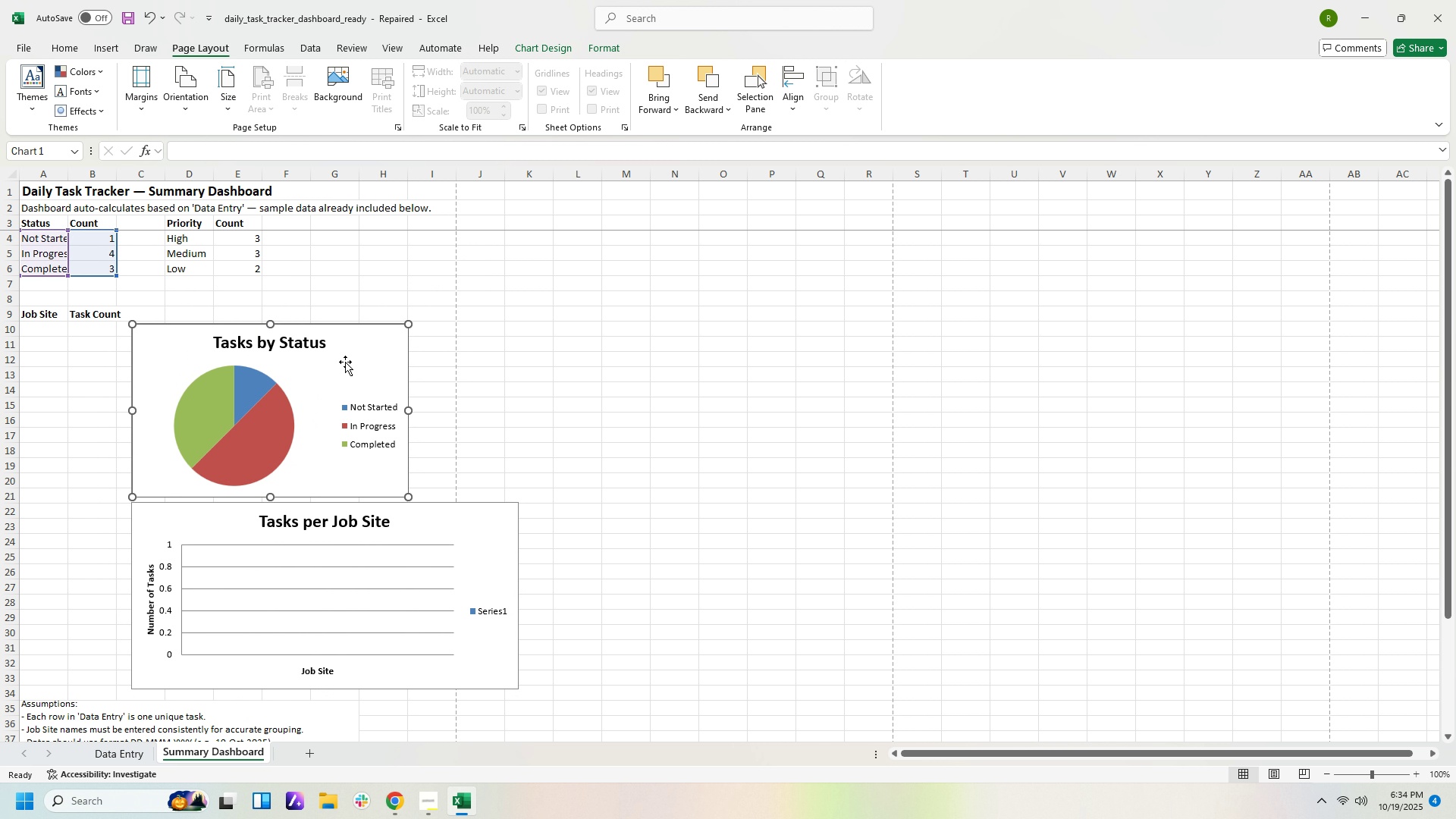 
left_click_drag(start_coordinate=[345, 362], to_coordinate=[353, 320])
 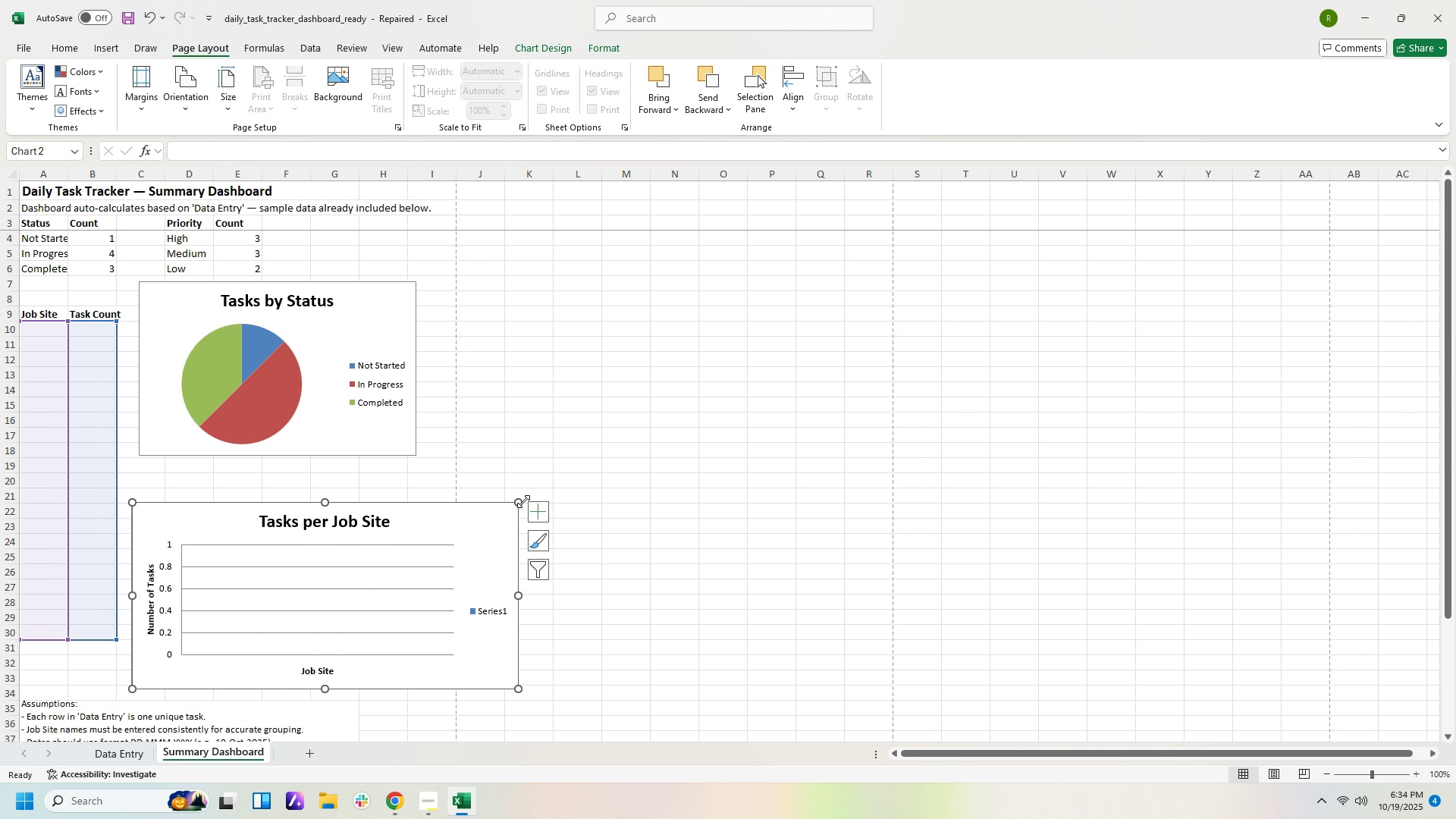 
left_click_drag(start_coordinate=[522, 501], to_coordinate=[460, 539])
 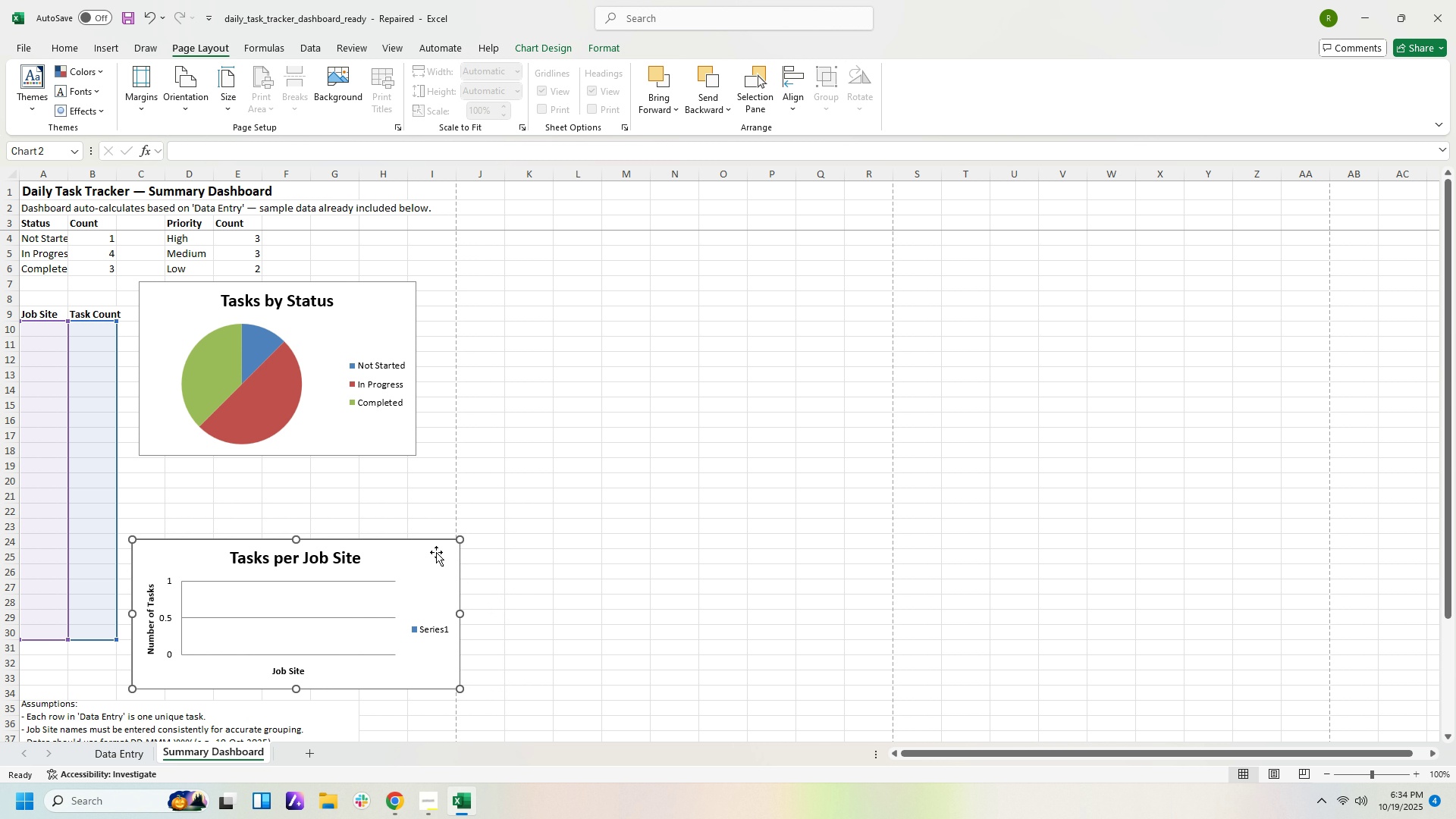 
left_click_drag(start_coordinate=[436, 553], to_coordinate=[431, 501])
 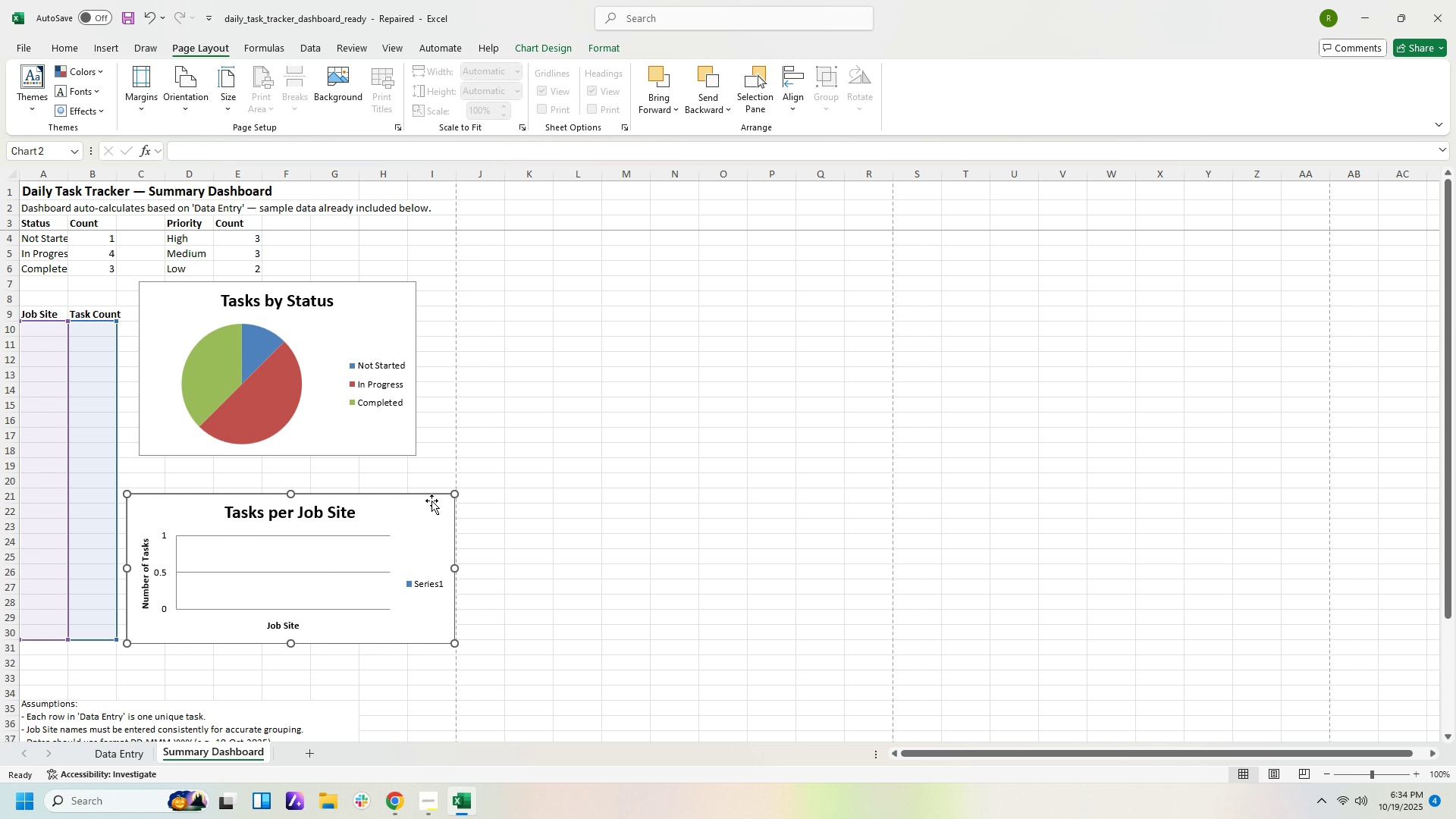 
key(Control+Z)
 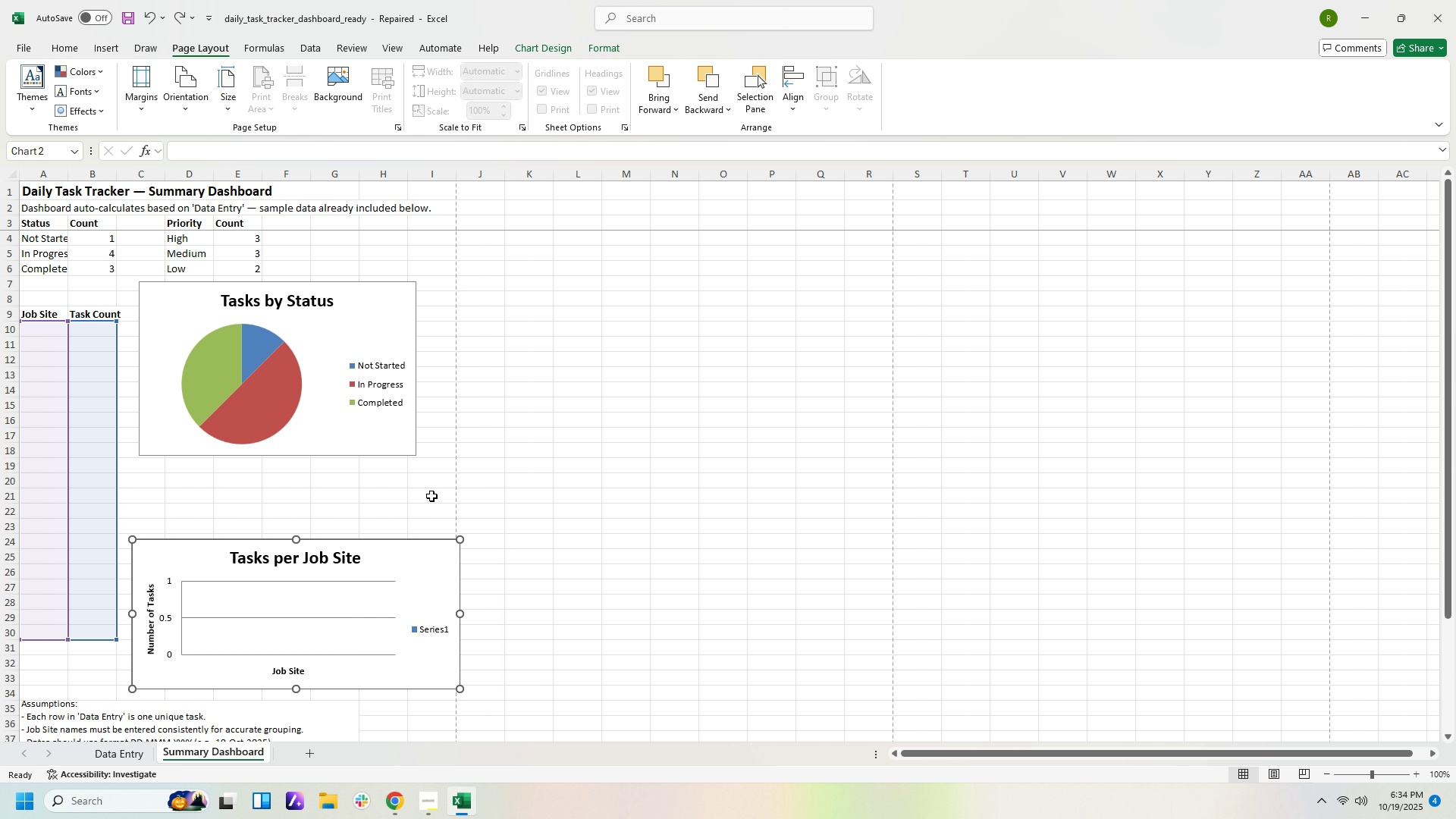 
key(Control+Z)
 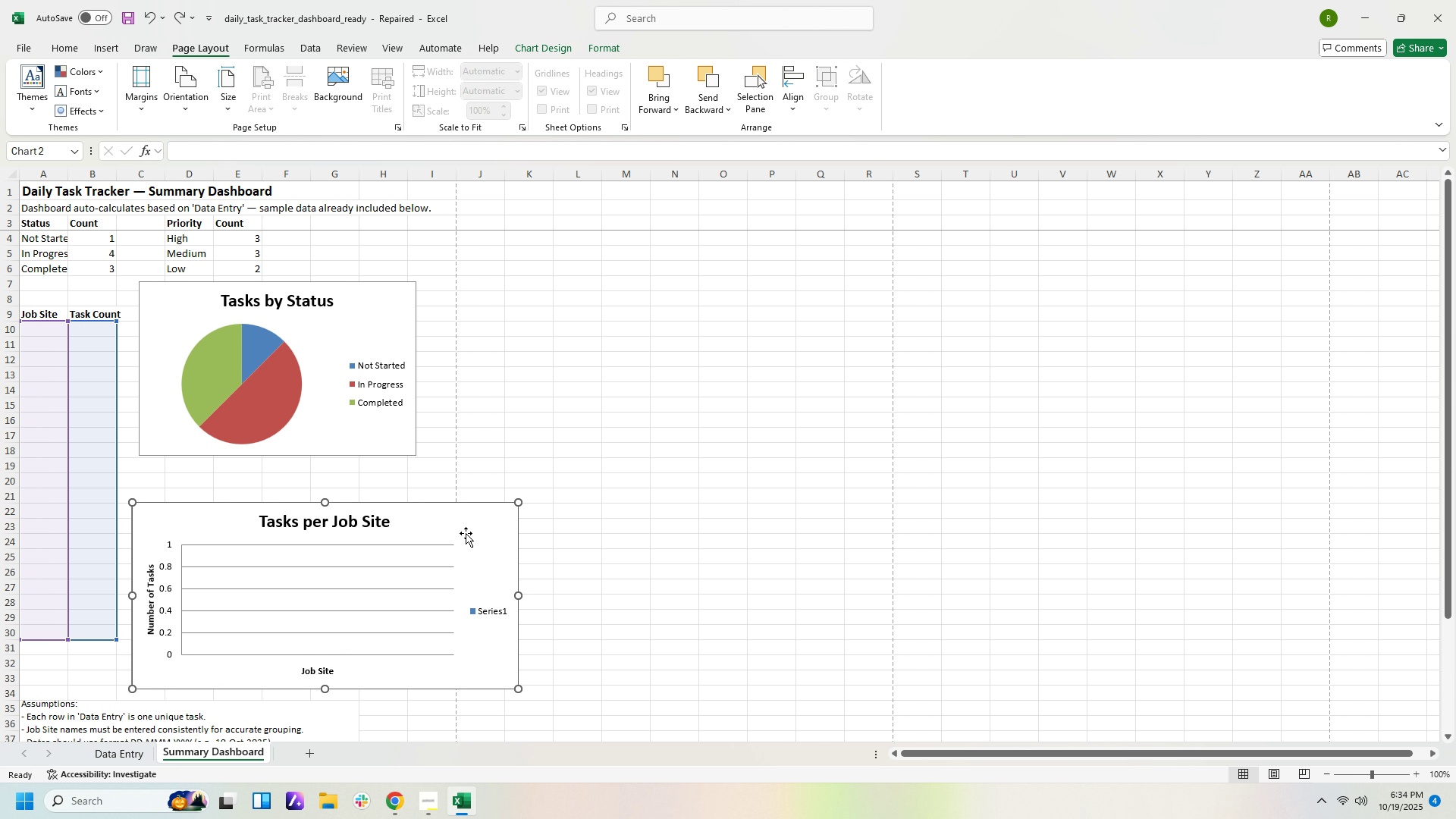 
left_click_drag(start_coordinate=[464, 526], to_coordinate=[472, 485])
 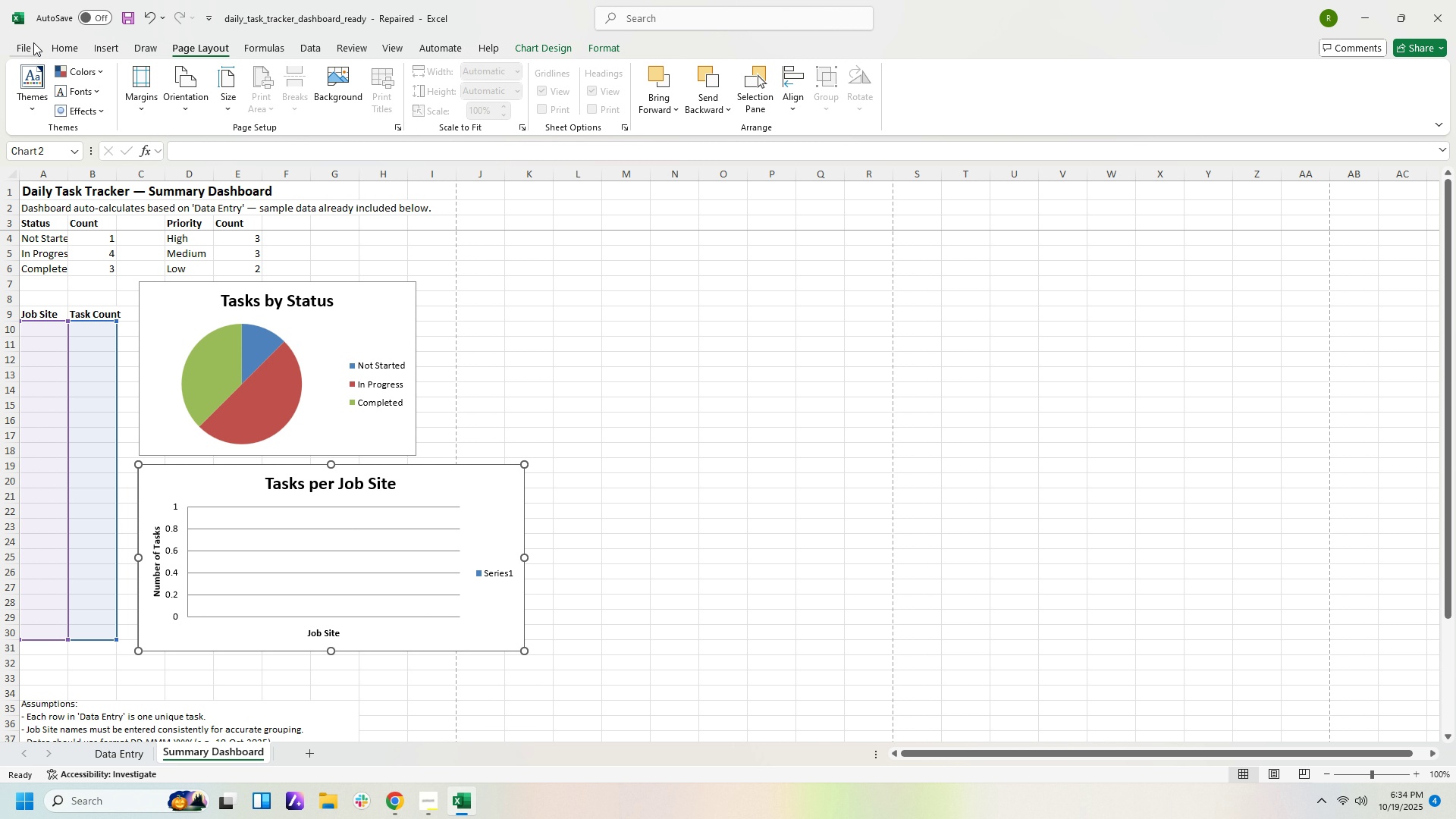 
left_click([22, 52])
 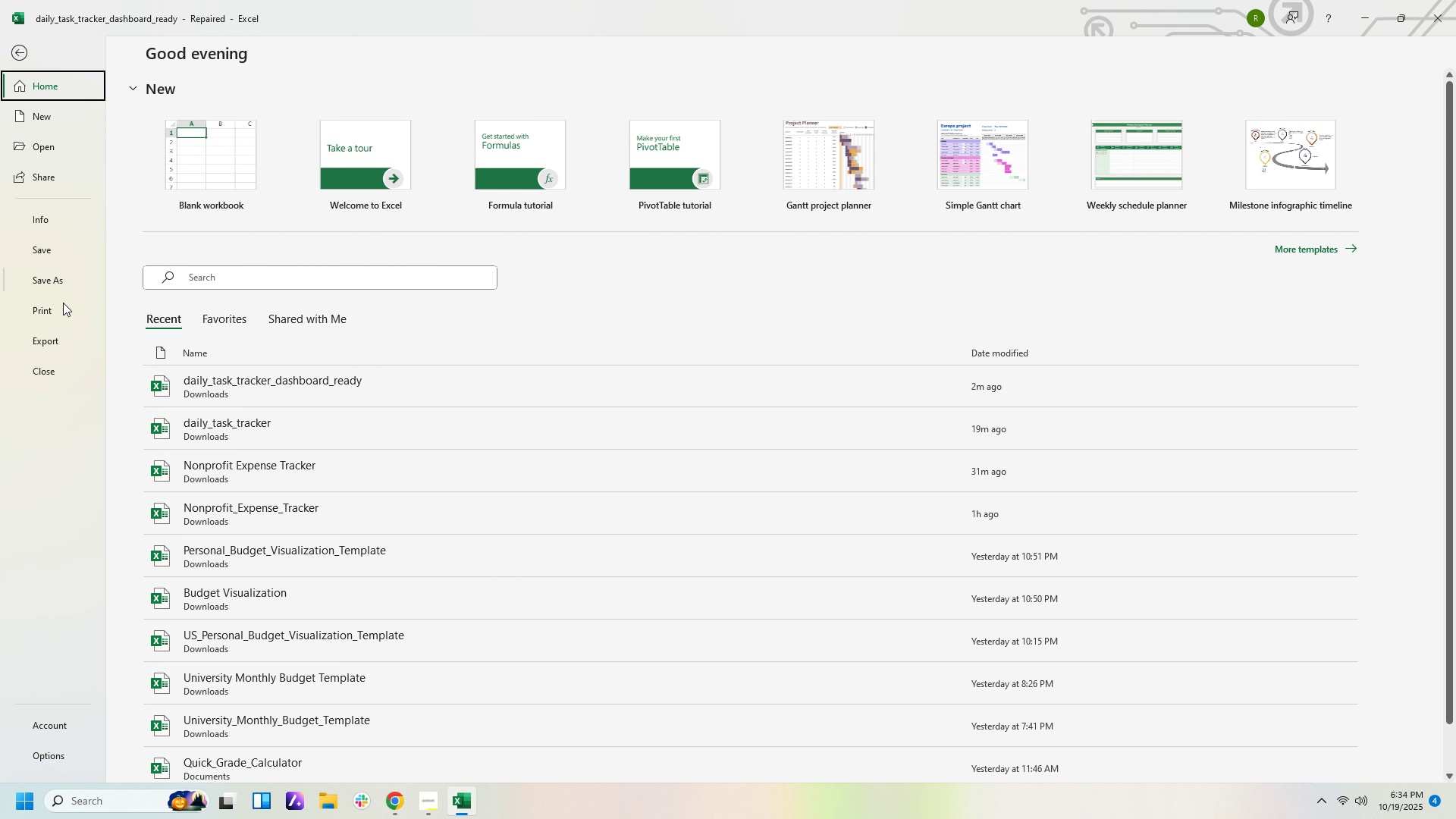 
left_click([66, 319])
 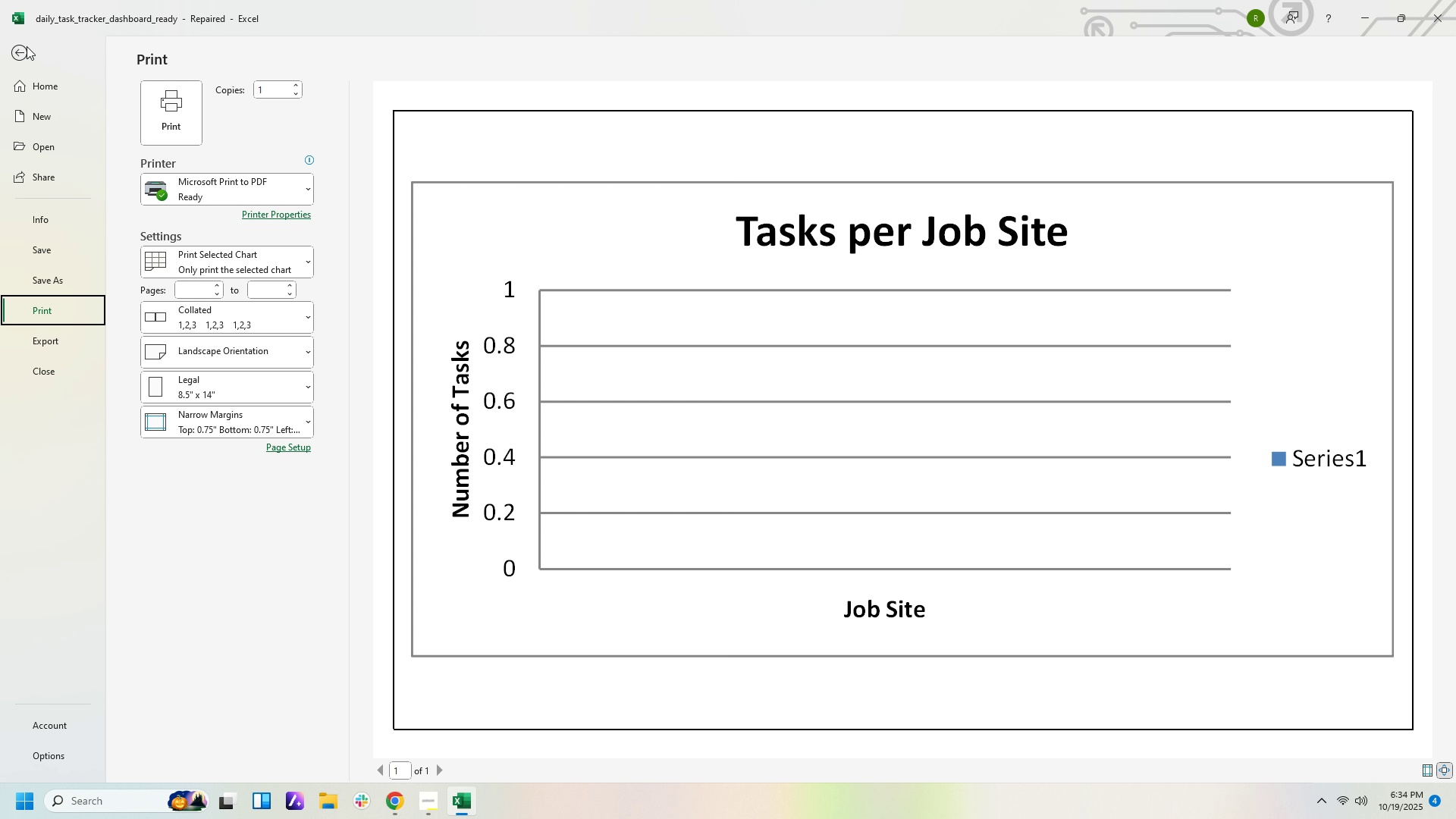 
left_click([22, 46])
 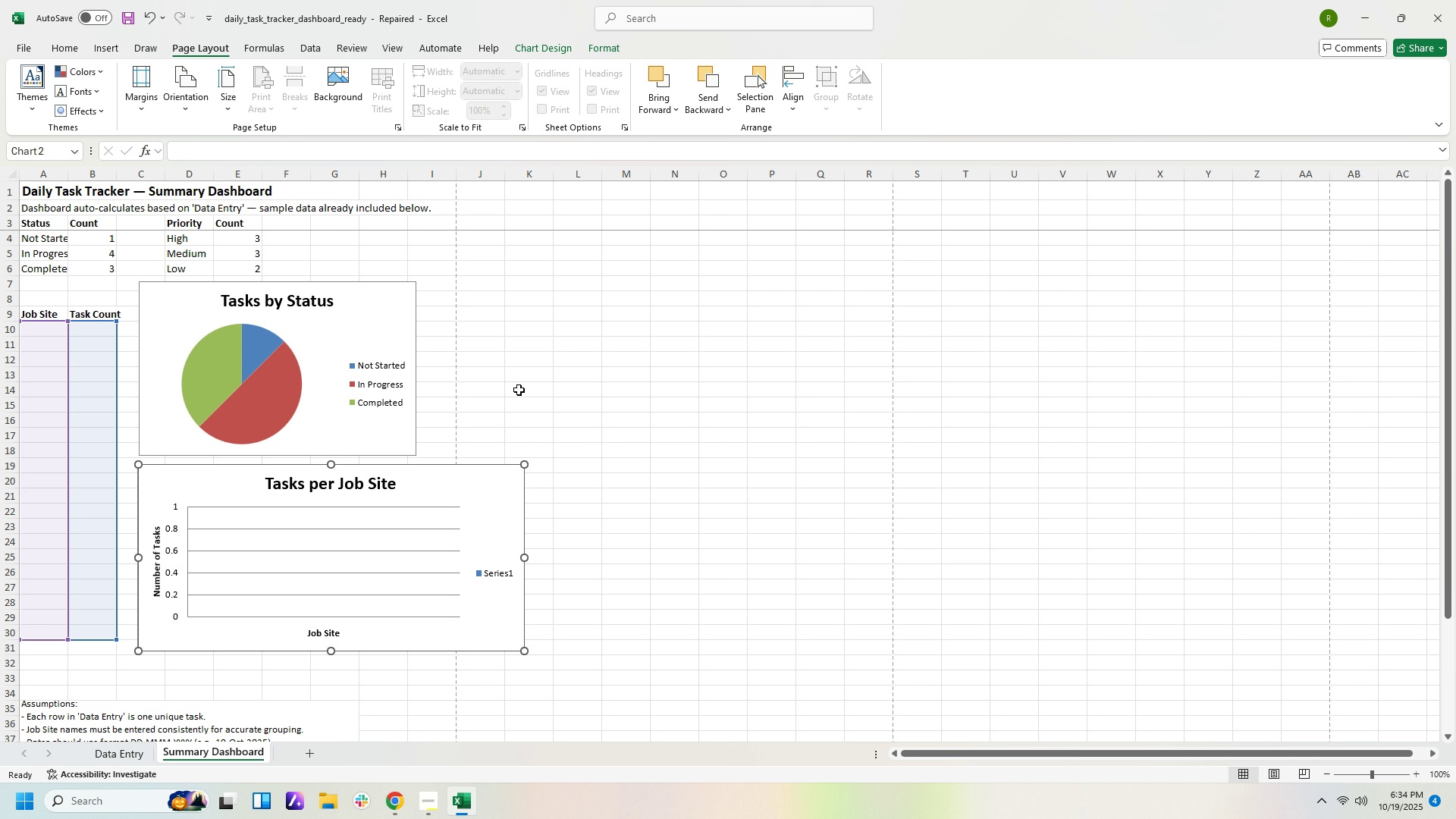 
left_click([519, 390])
 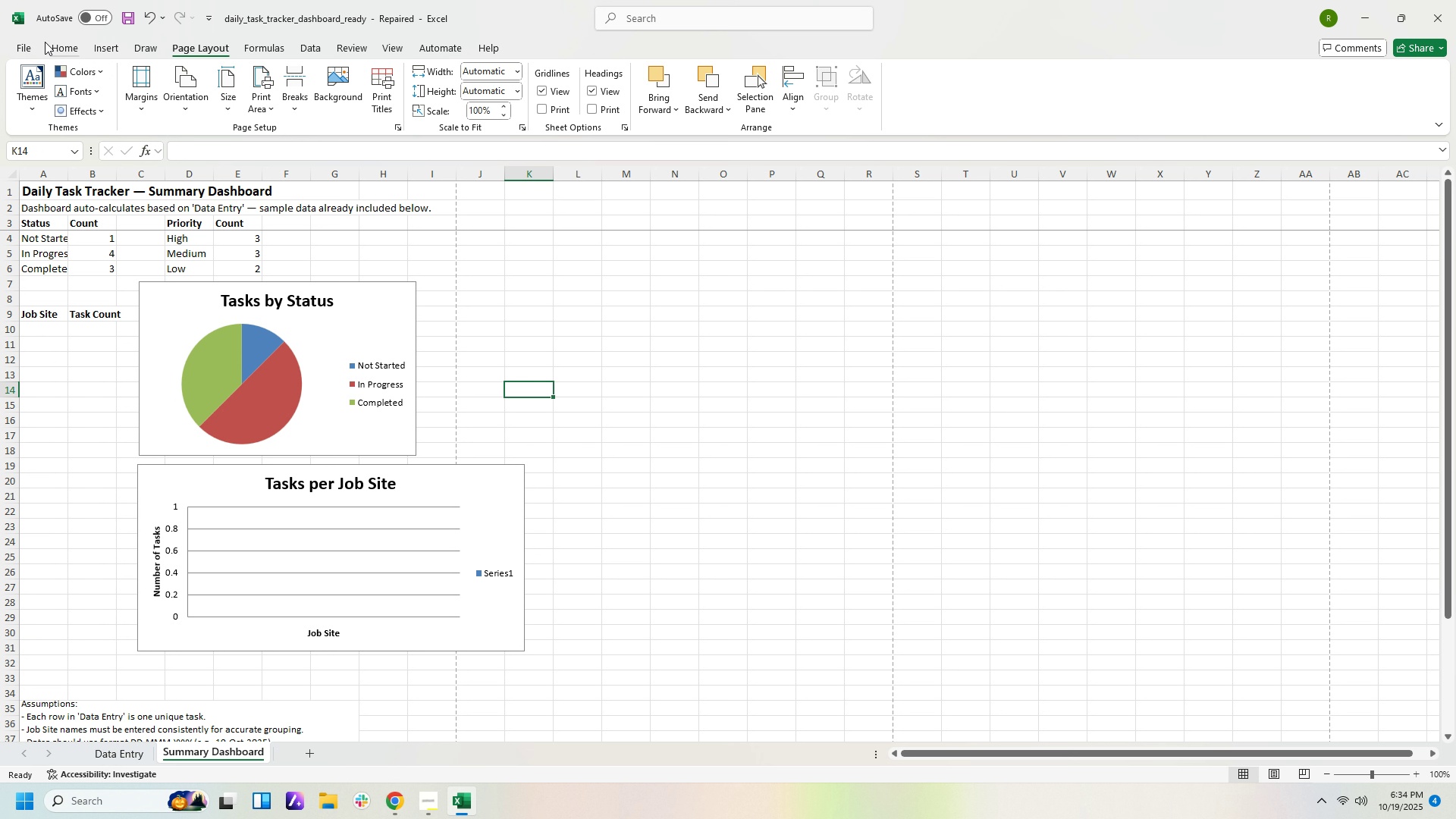 
left_click([29, 46])
 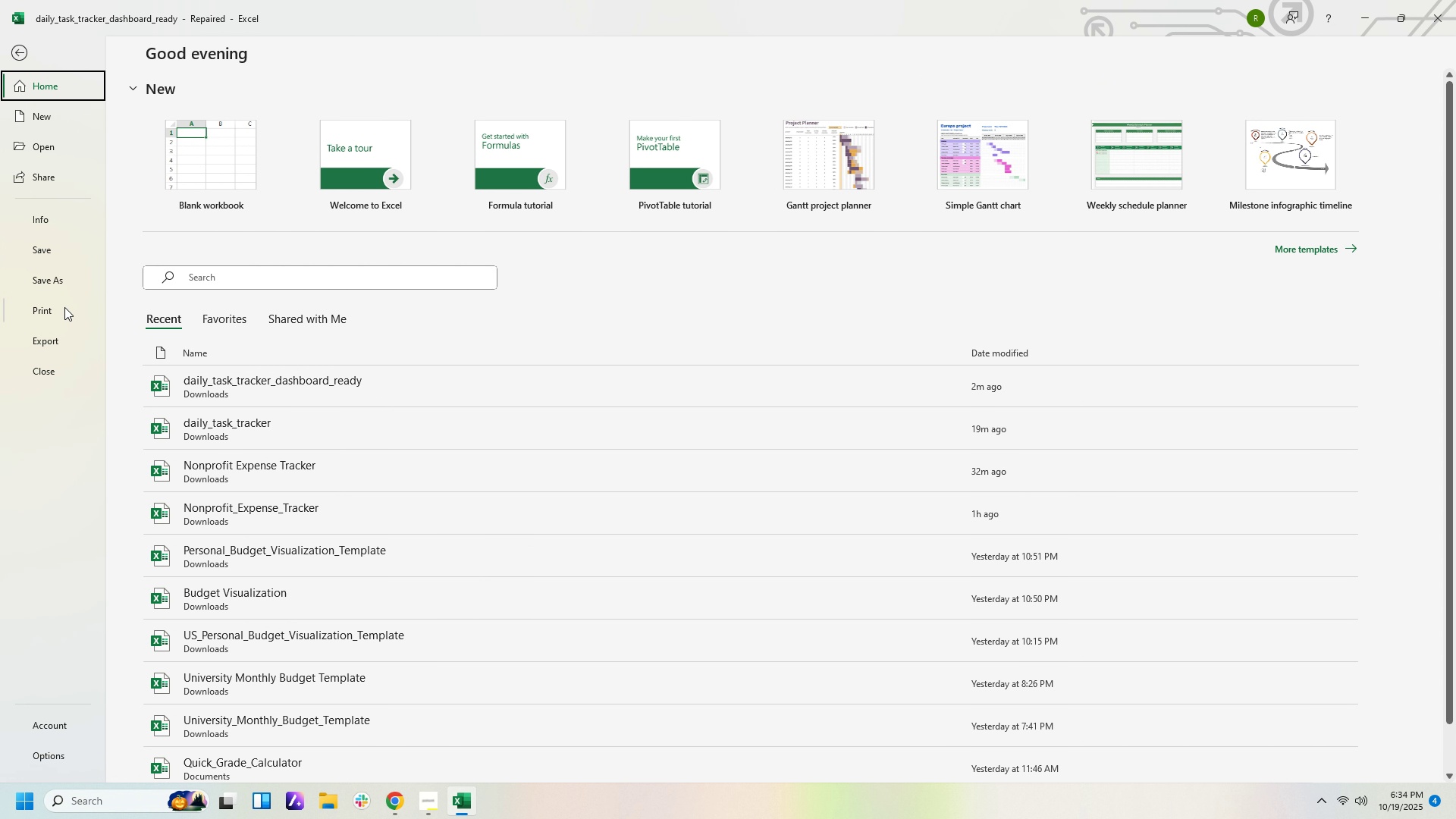 
left_click([64, 307])
 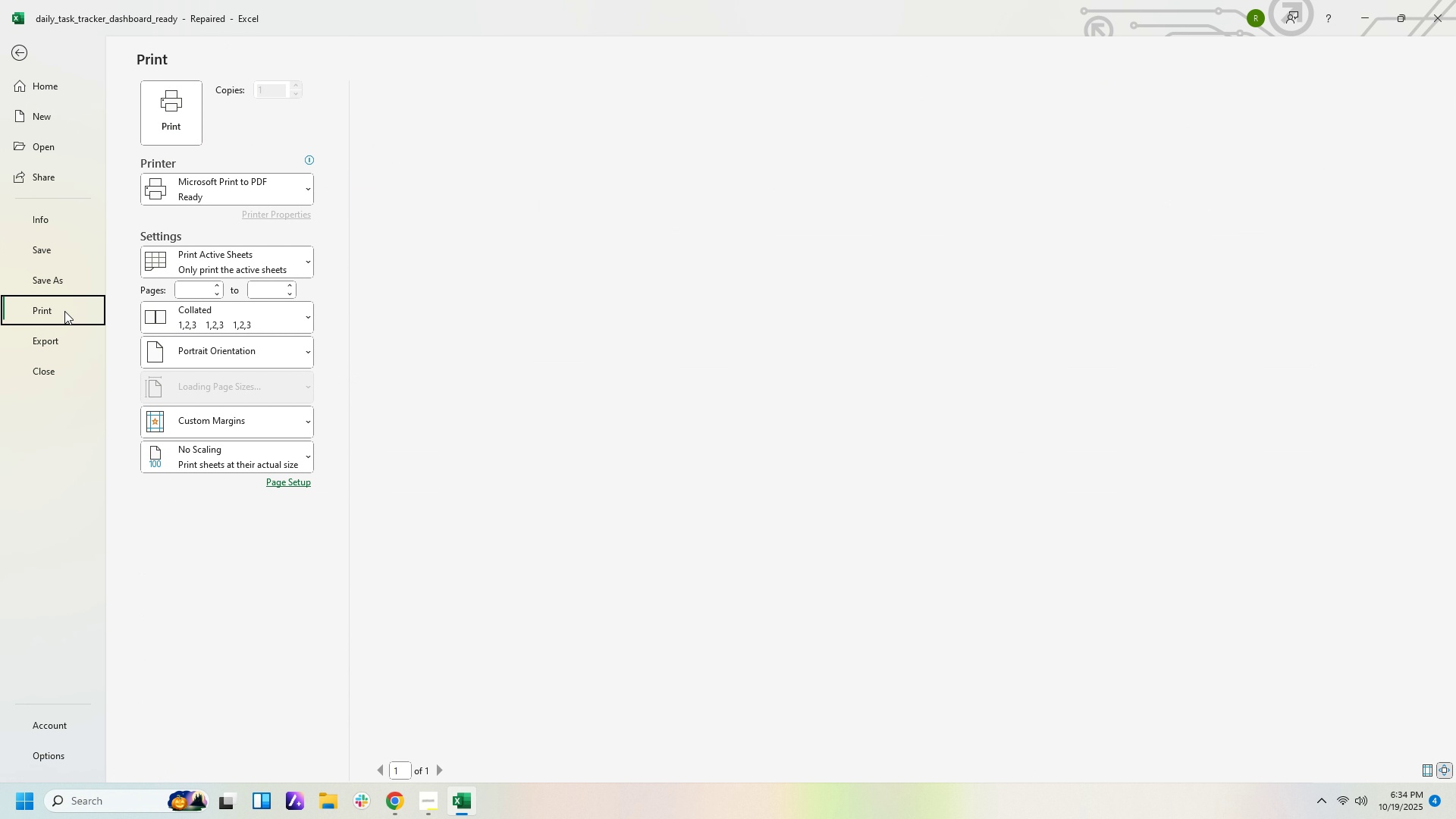 
mouse_move([80, 303])
 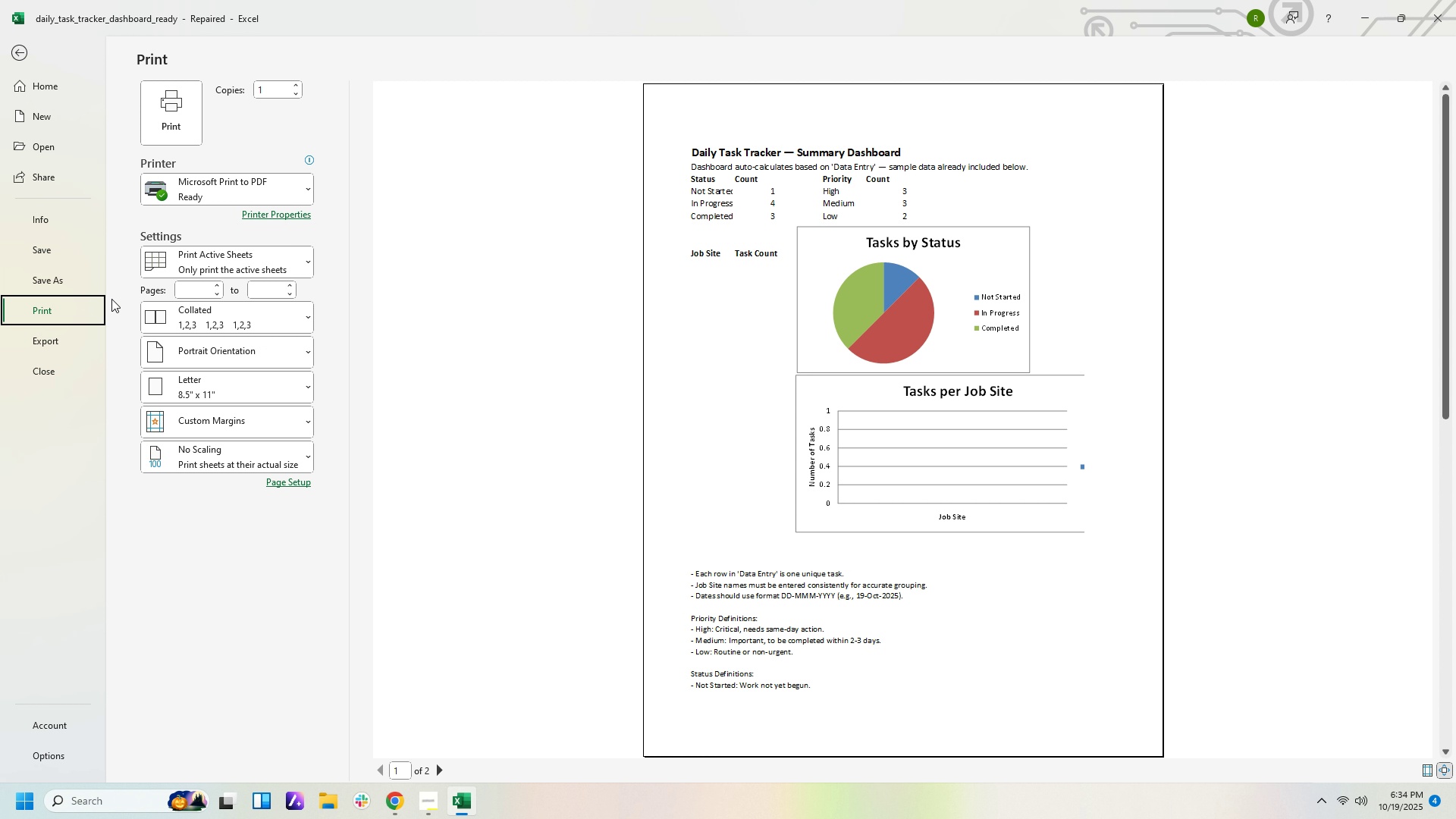 
wait(11.02)
 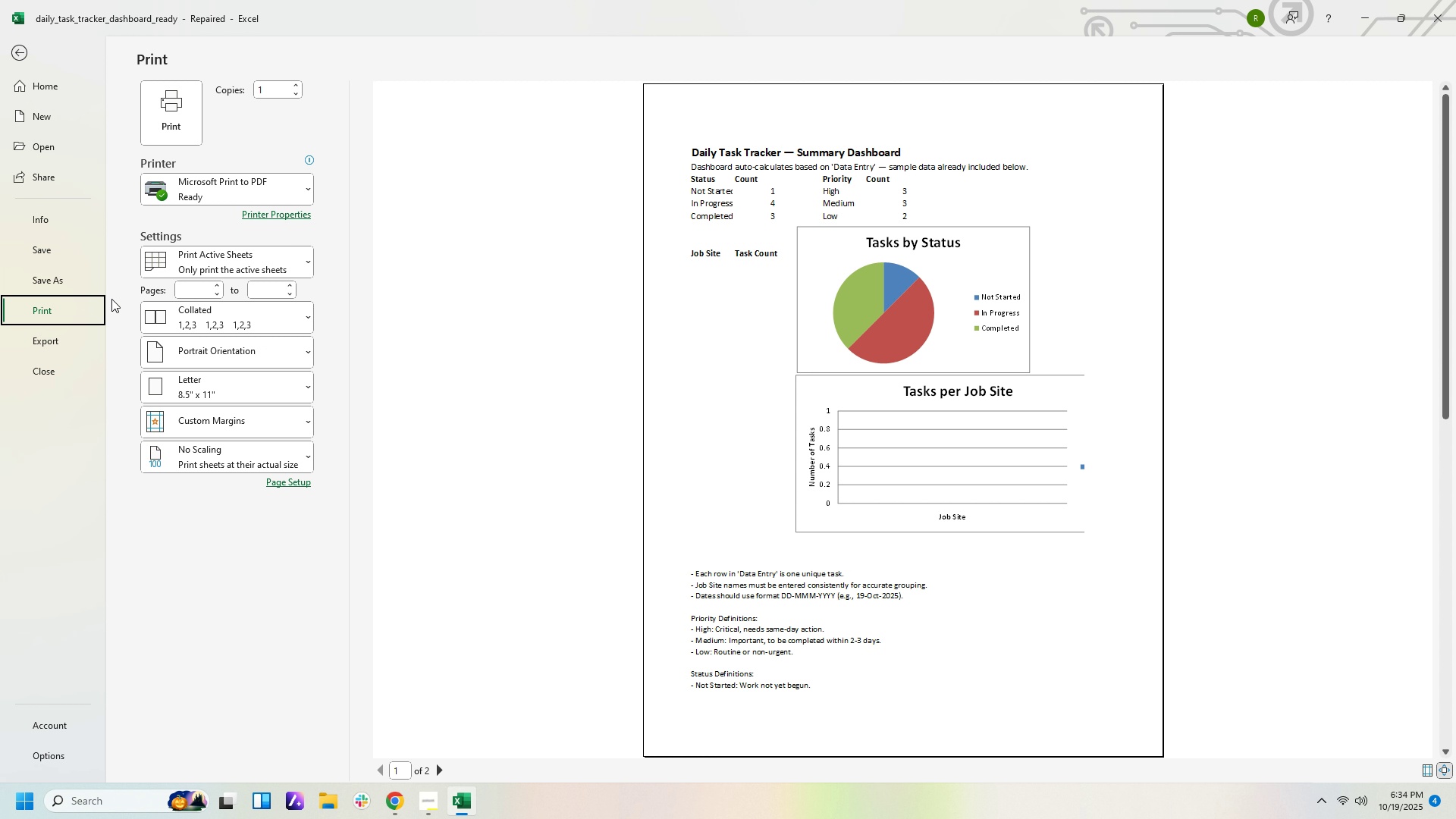 
left_click([16, 52])
 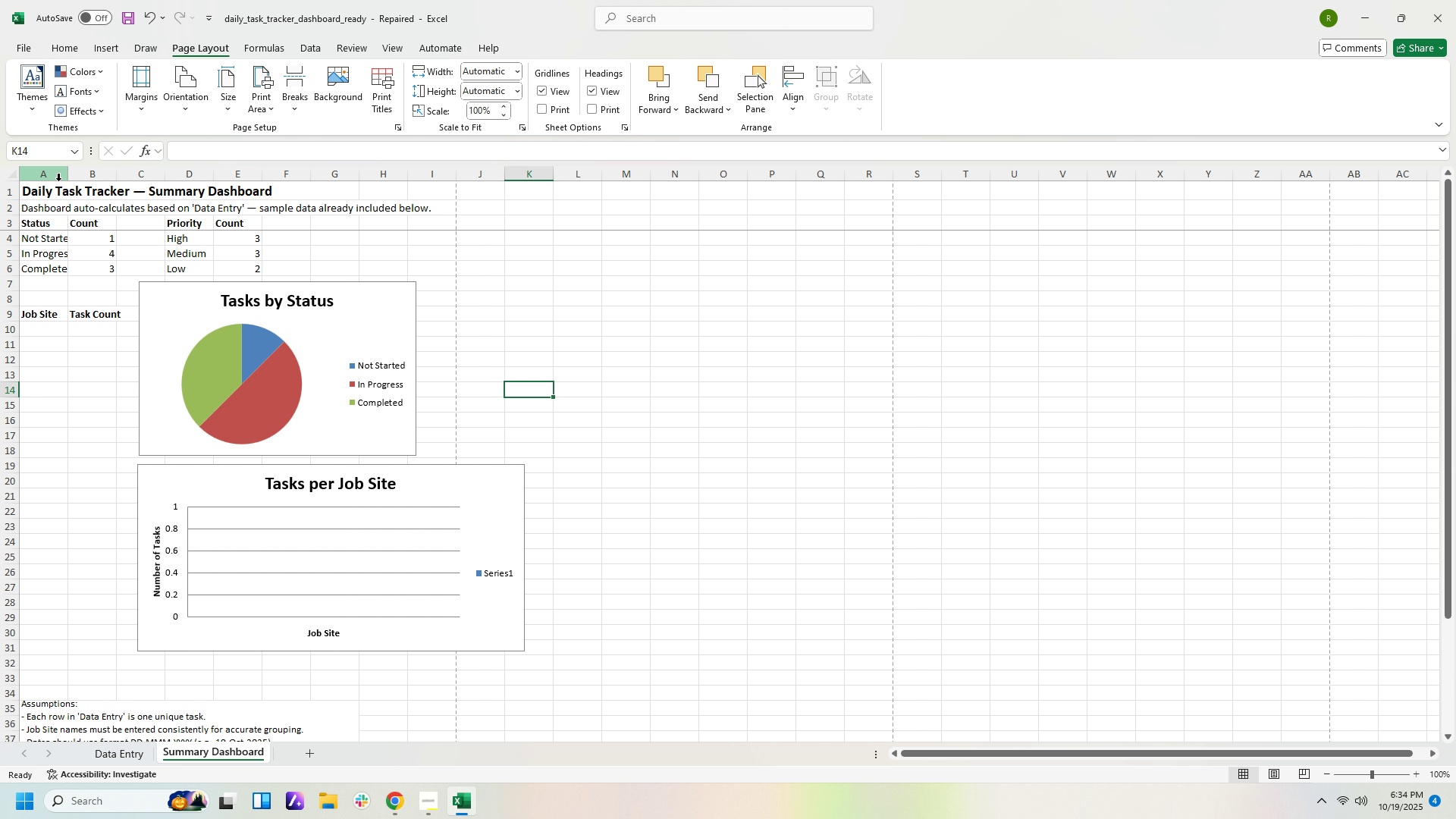 
wait(5.95)
 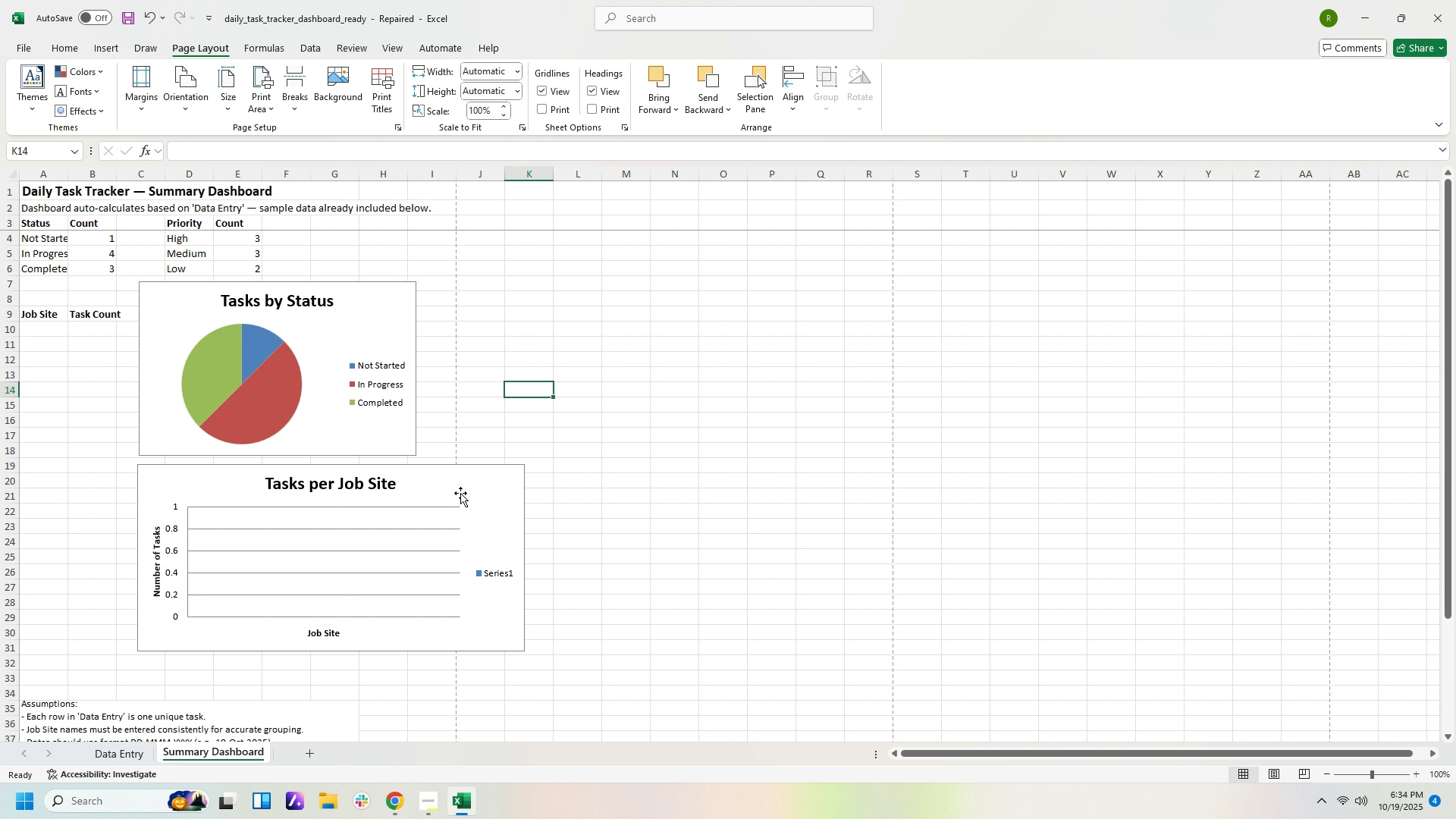 
left_click_drag(start_coordinate=[66, 174], to_coordinate=[73, 174])
 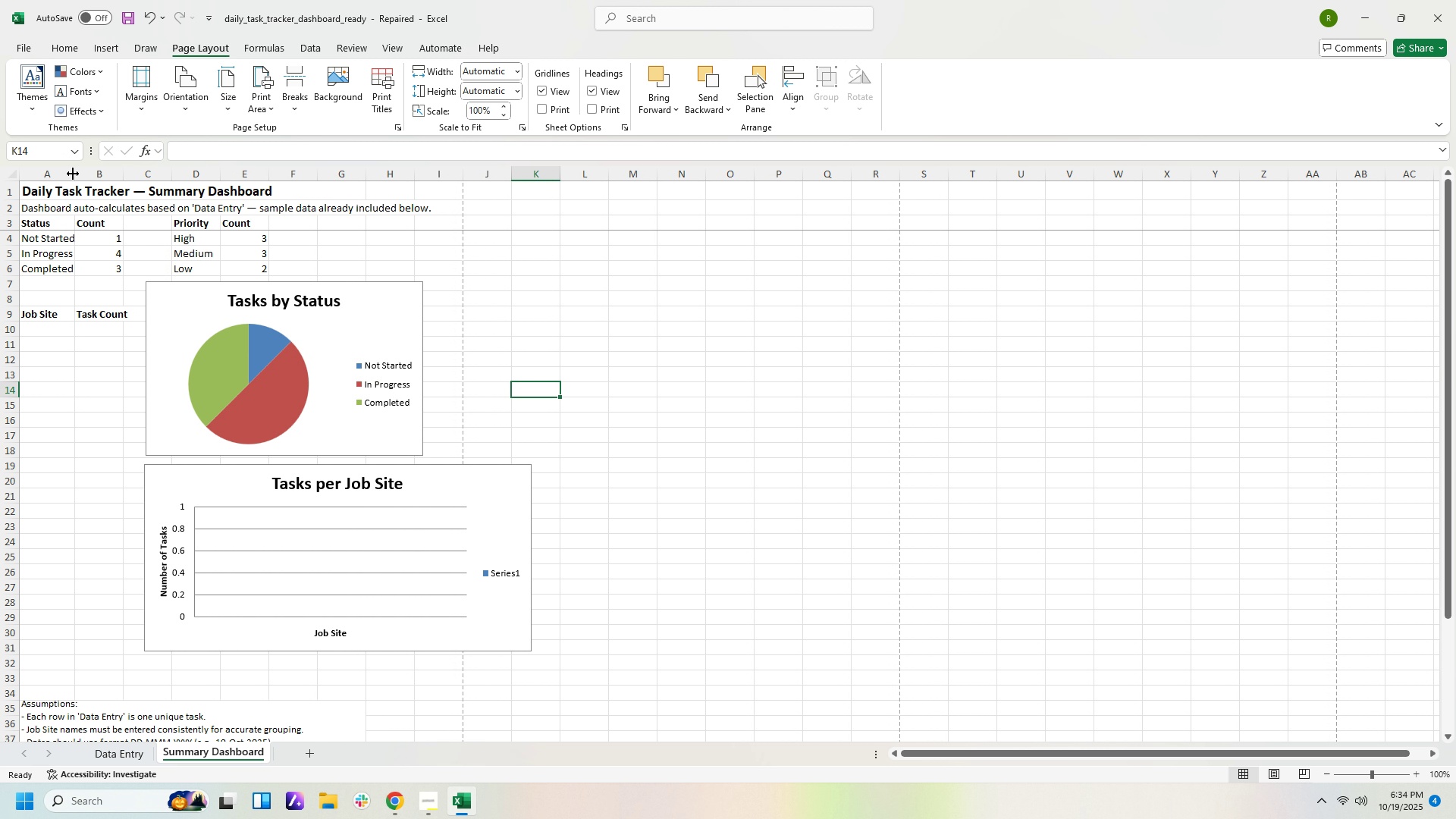 
left_click_drag(start_coordinate=[73, 174], to_coordinate=[82, 174])
 